 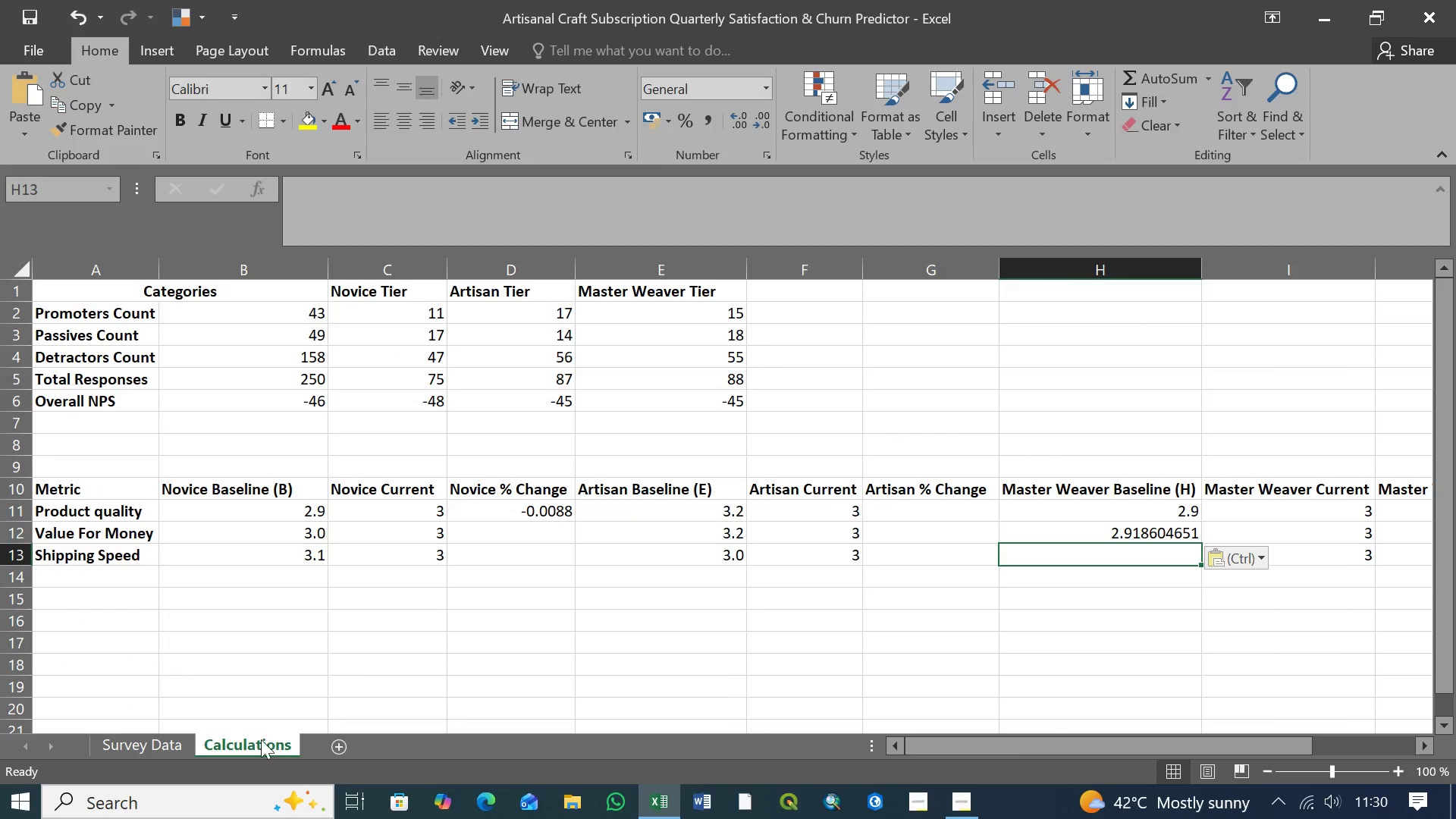 
left_click([1162, 555])
 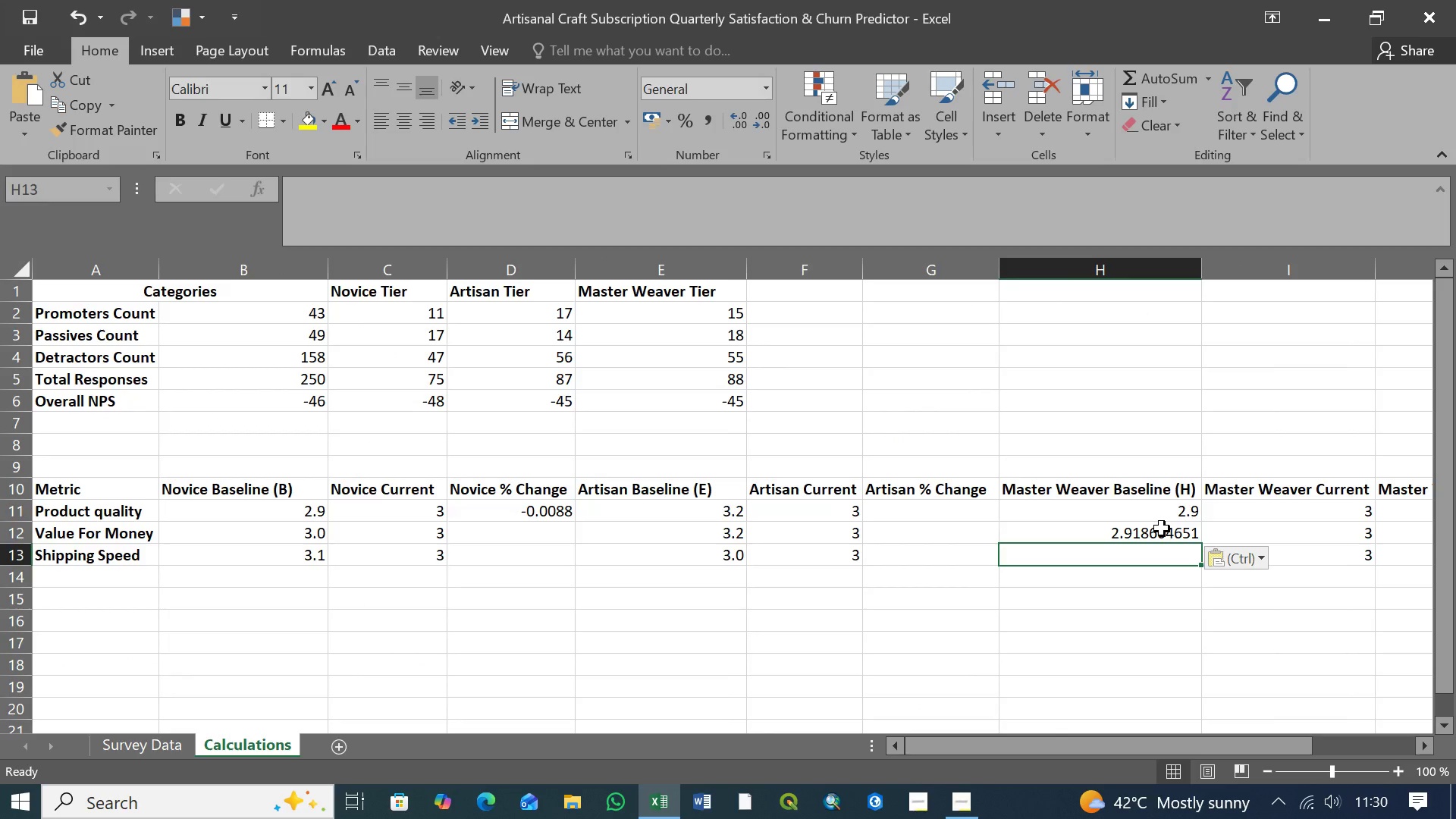 
left_click([1162, 532])
 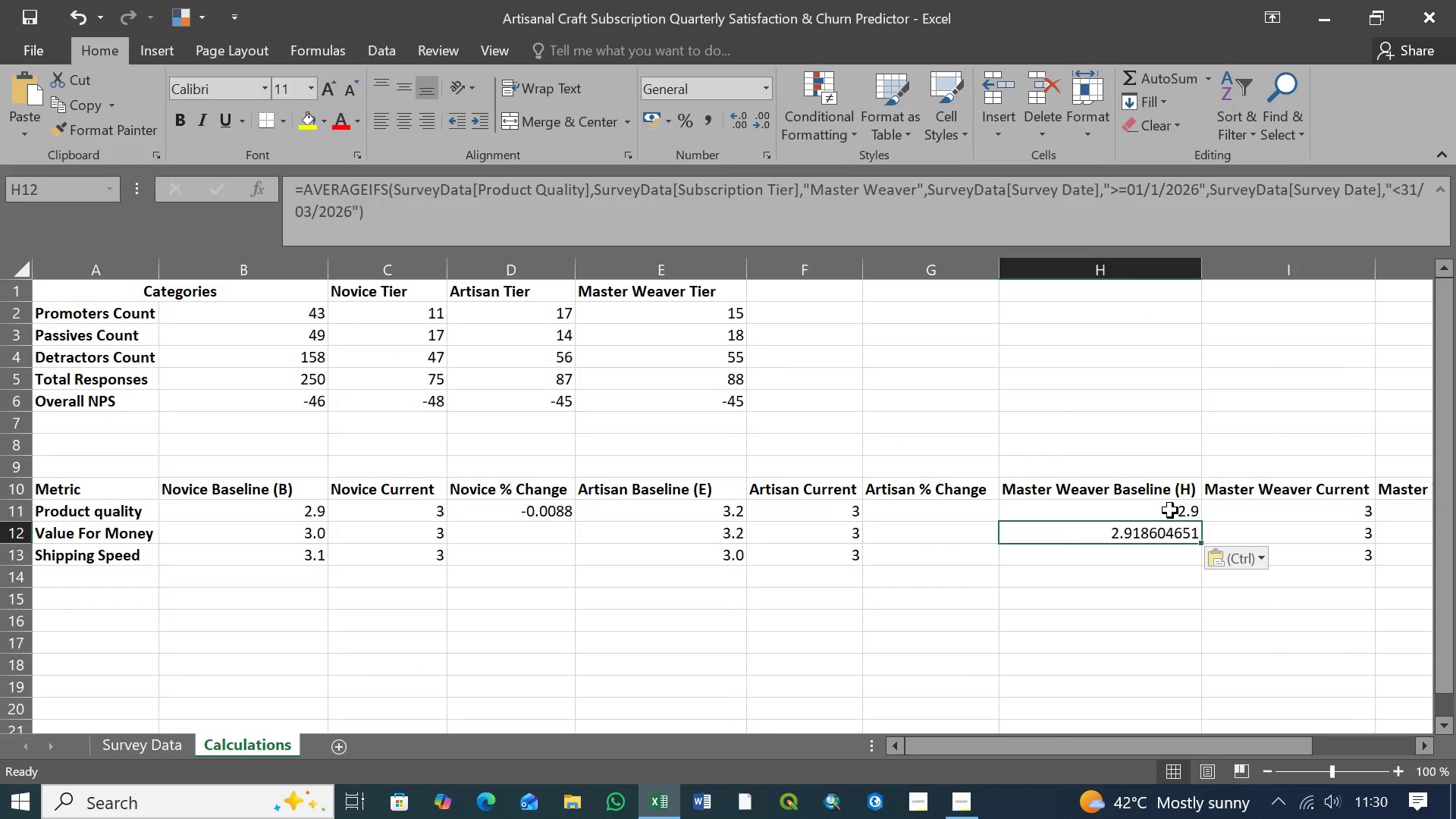 
double_click([1171, 510])
 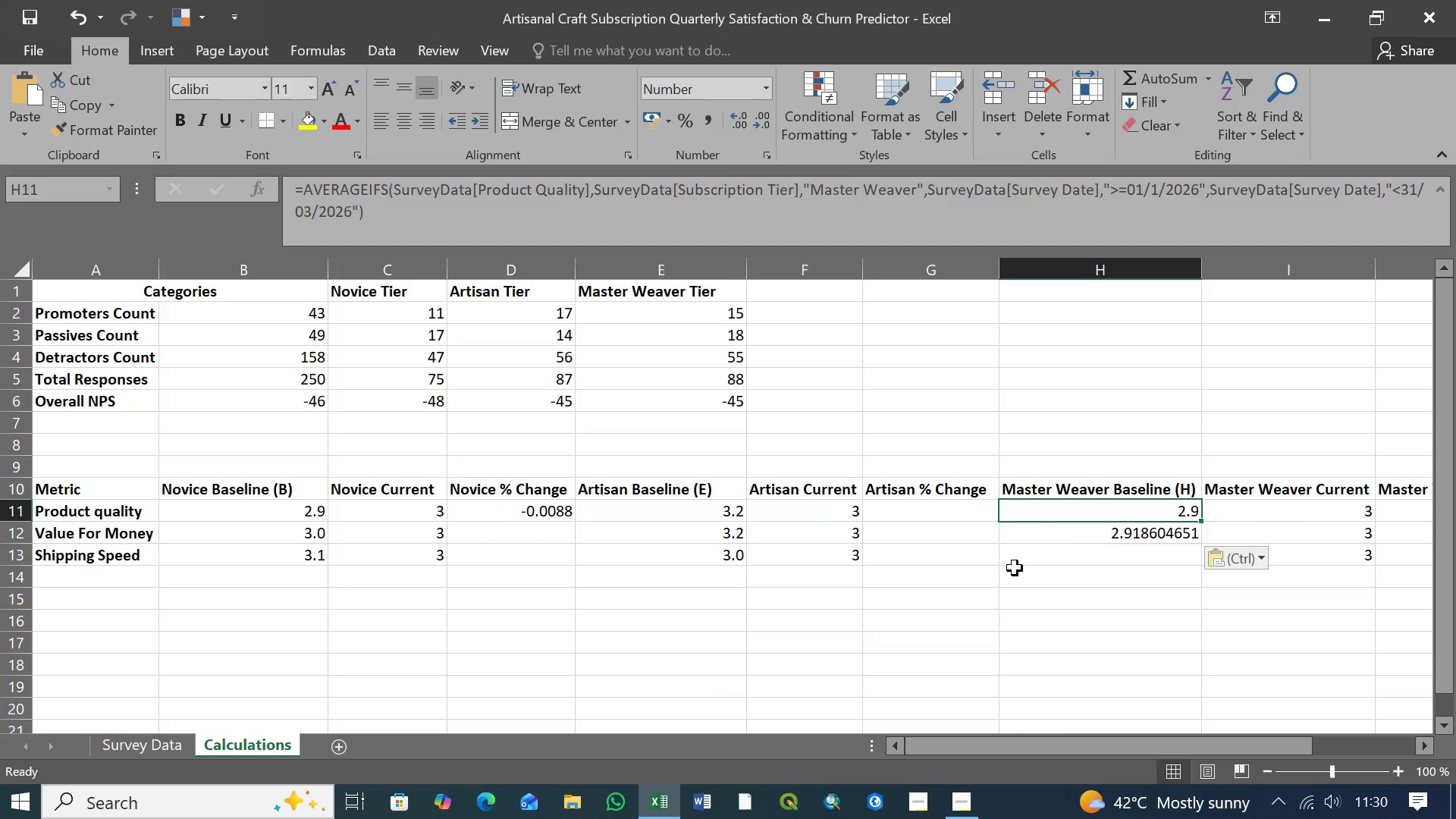 
wait(23.78)
 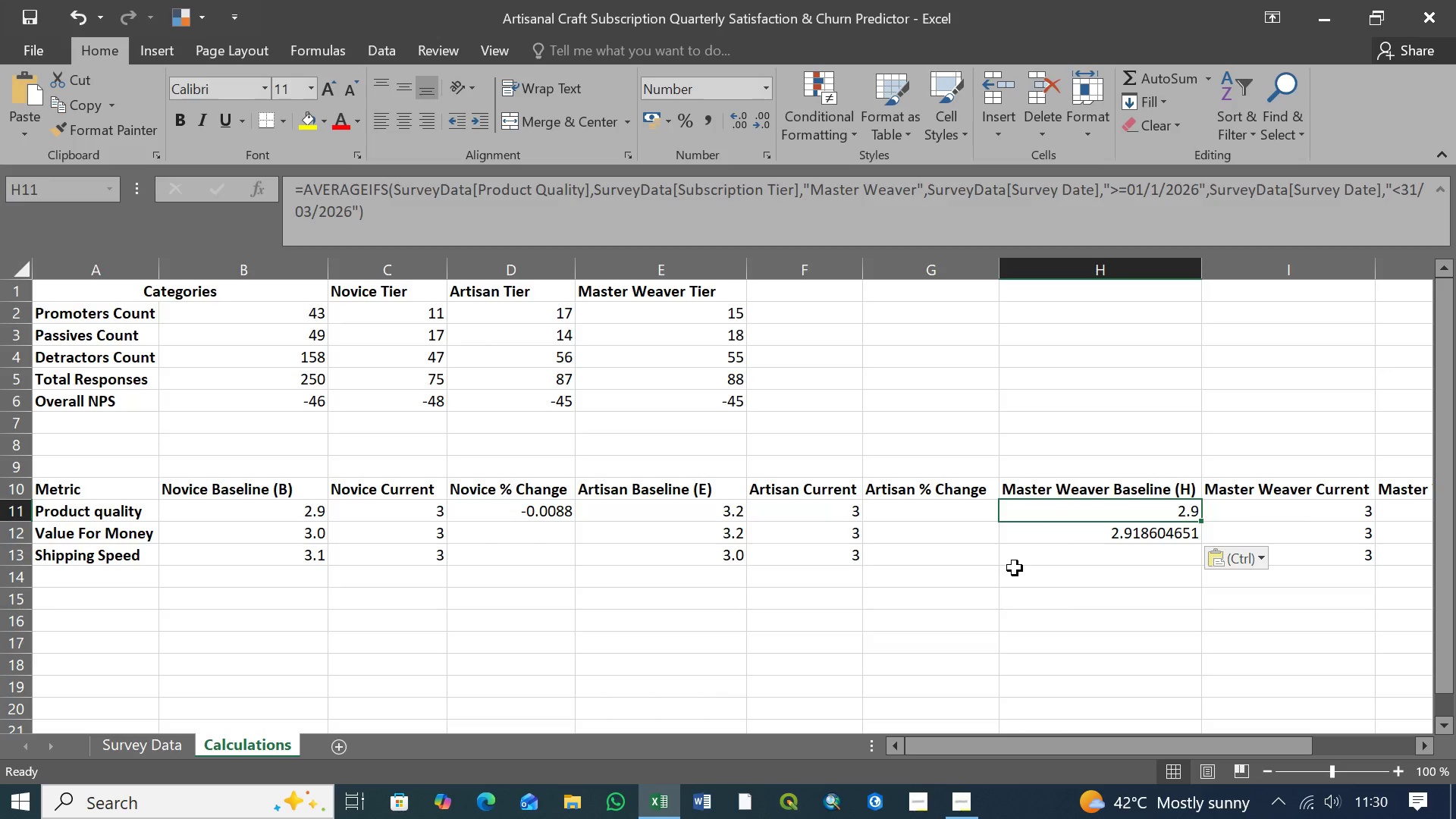 
left_click([1141, 532])
 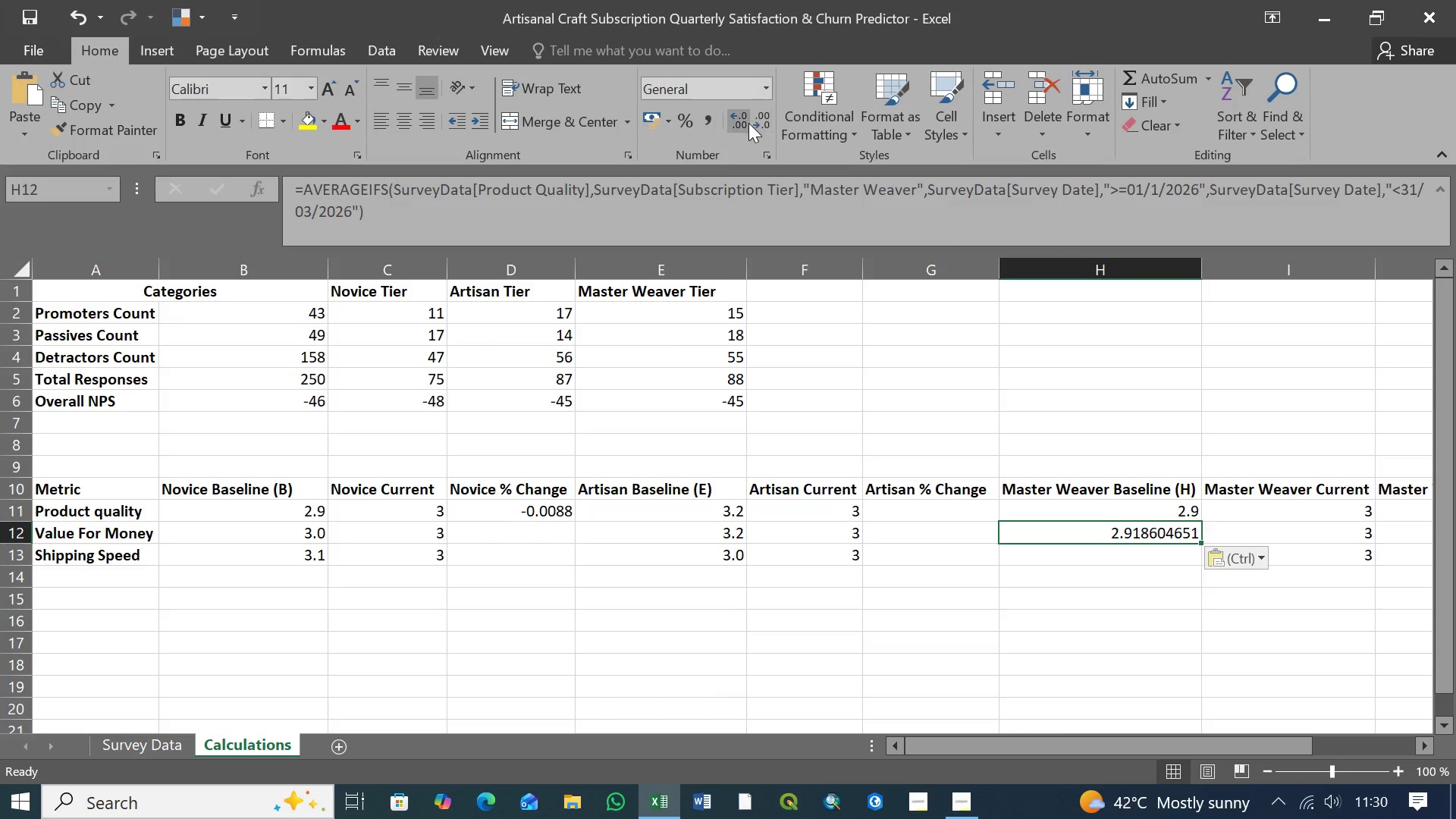 
left_click([746, 121])
 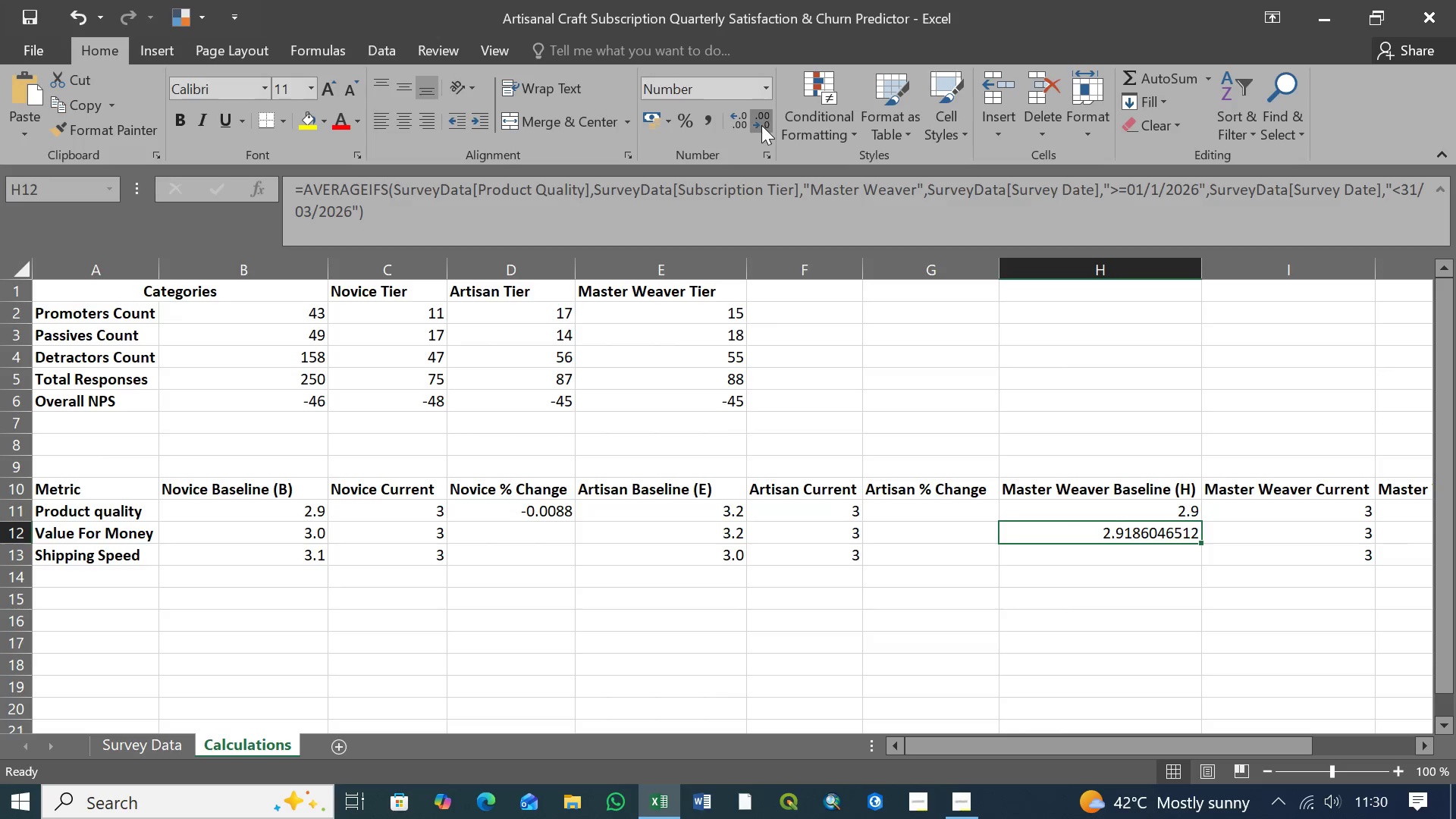 
double_click([761, 125])
 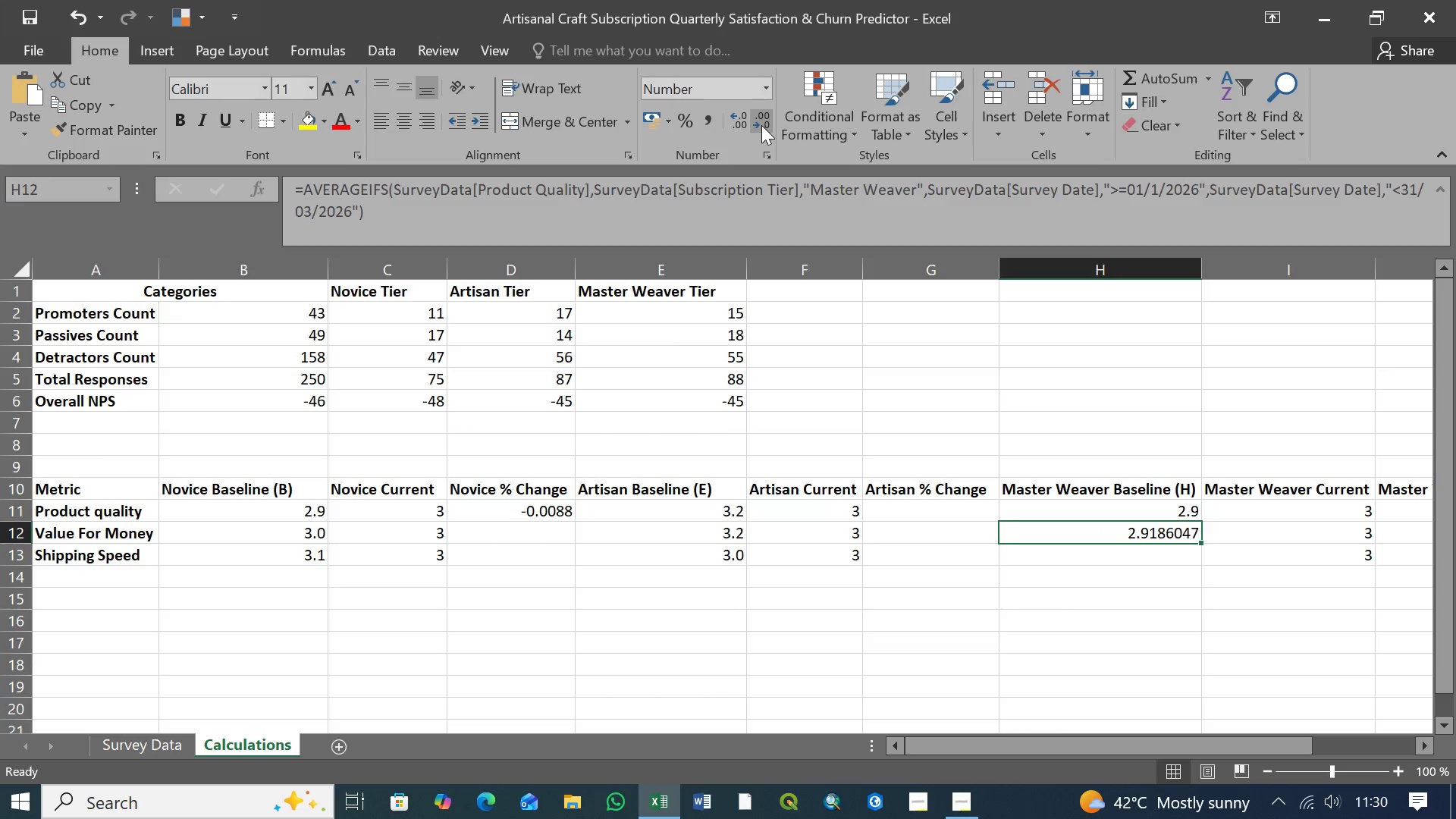 
triple_click([761, 125])
 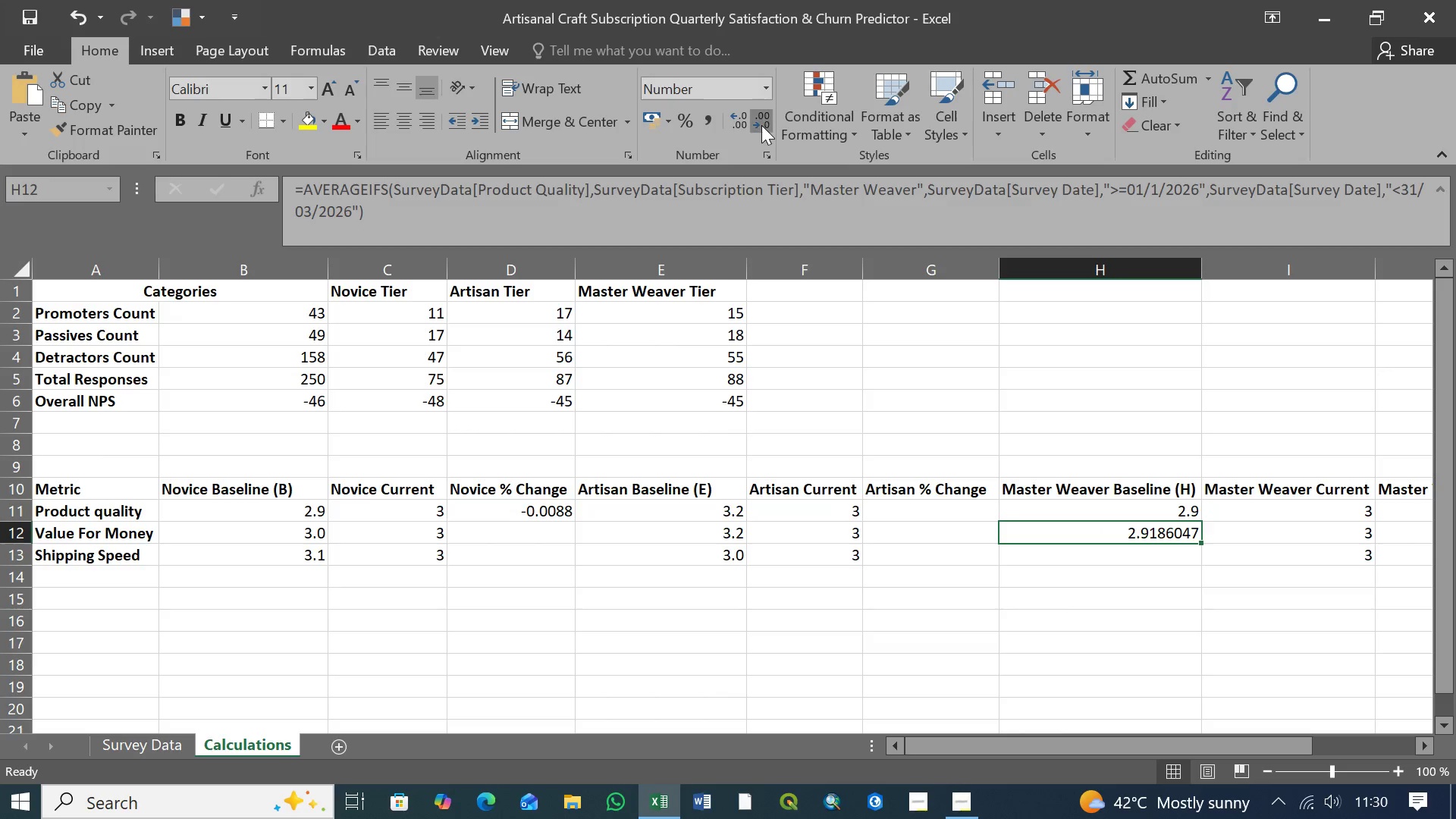 
triple_click([761, 125])
 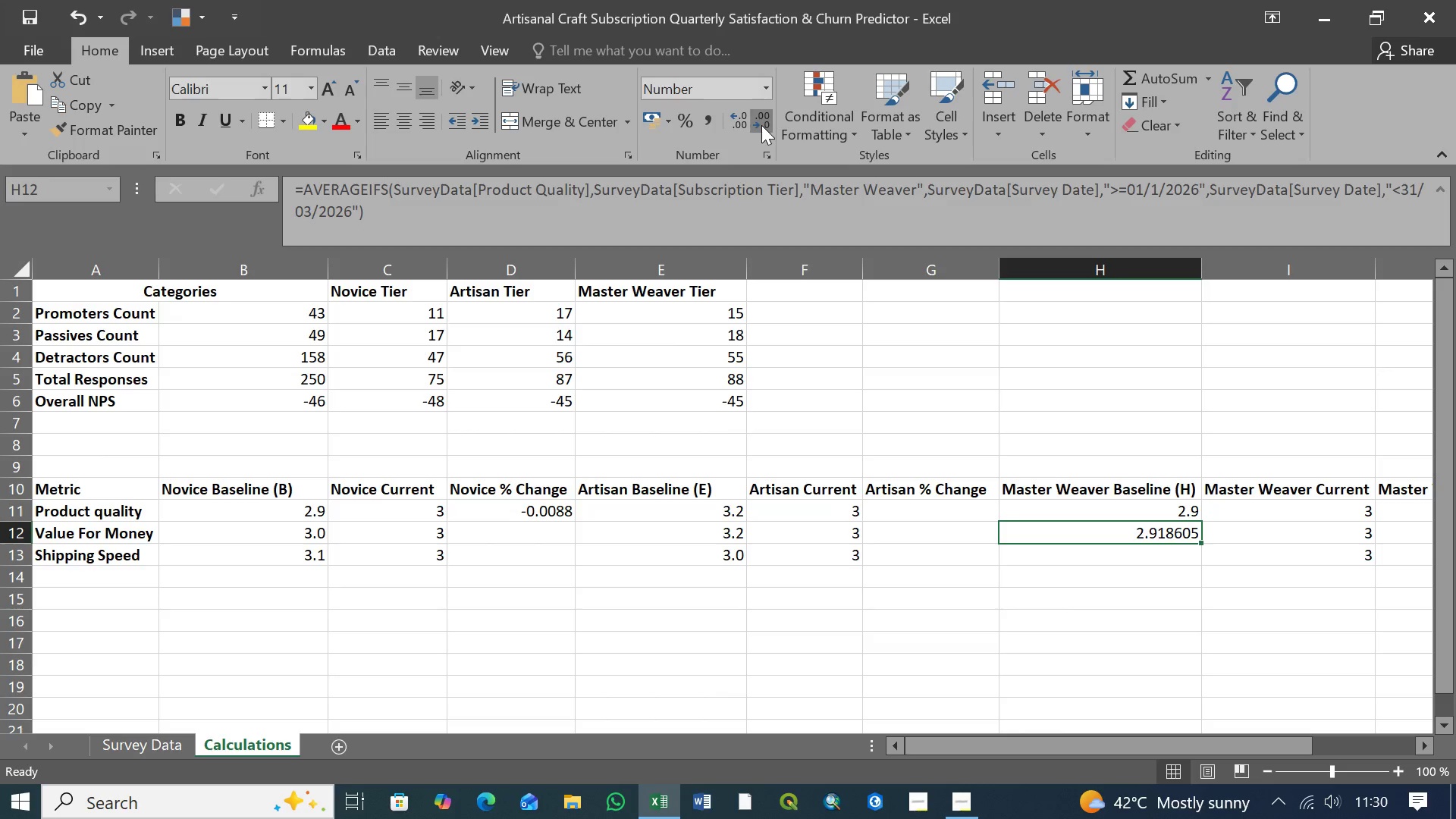 
triple_click([761, 125])
 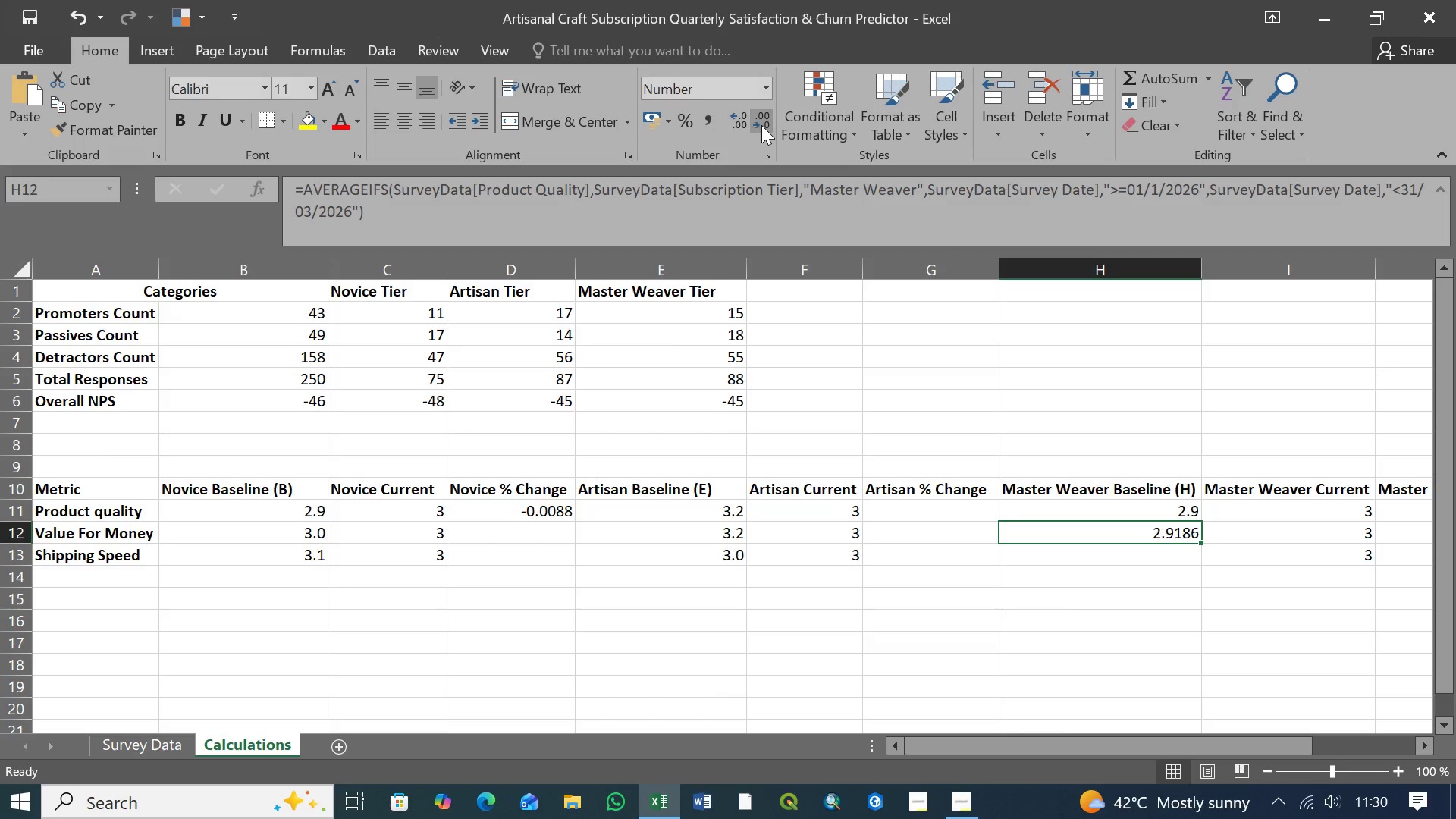 
triple_click([761, 125])
 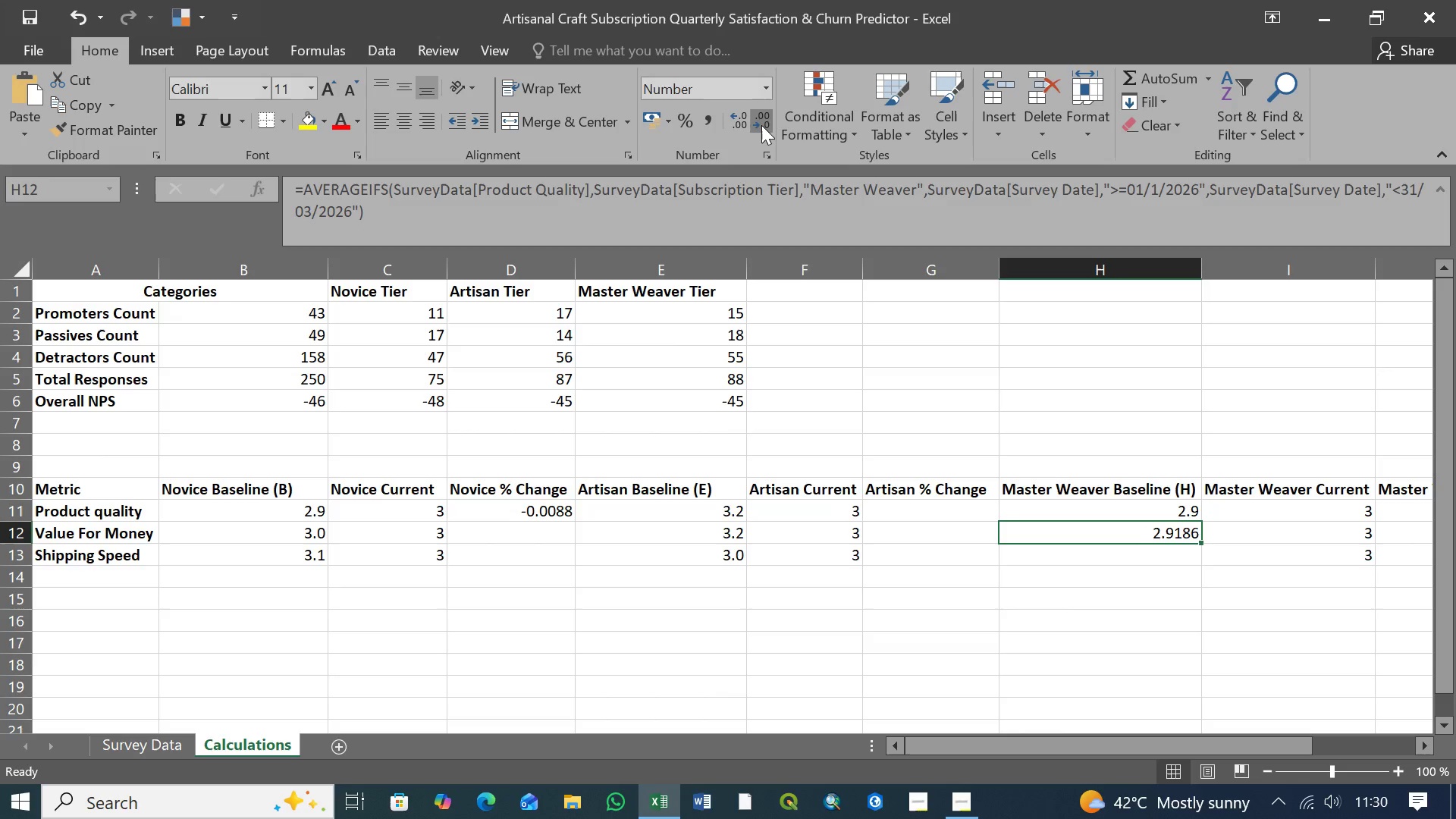 
triple_click([761, 125])
 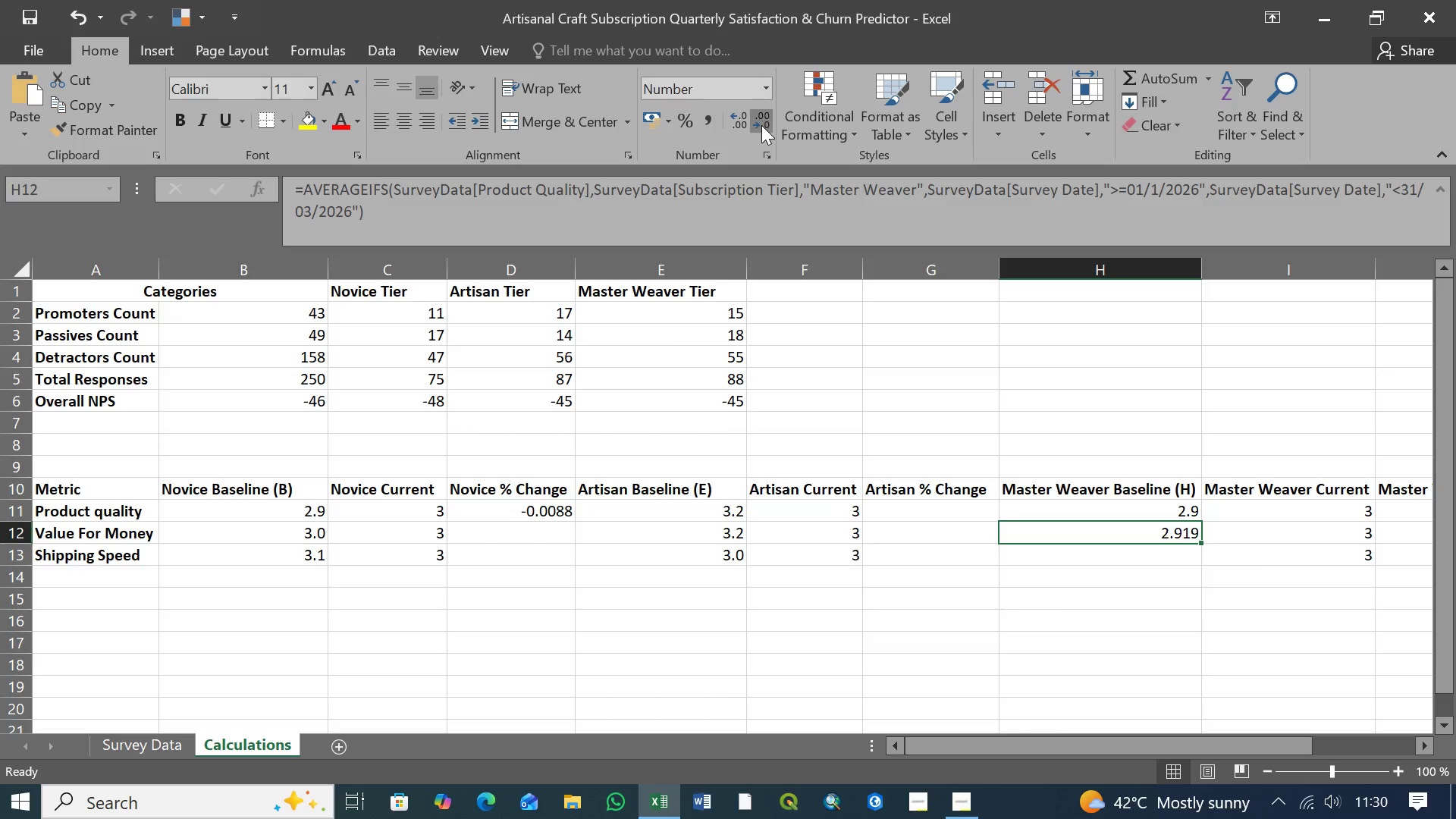 
triple_click([761, 125])
 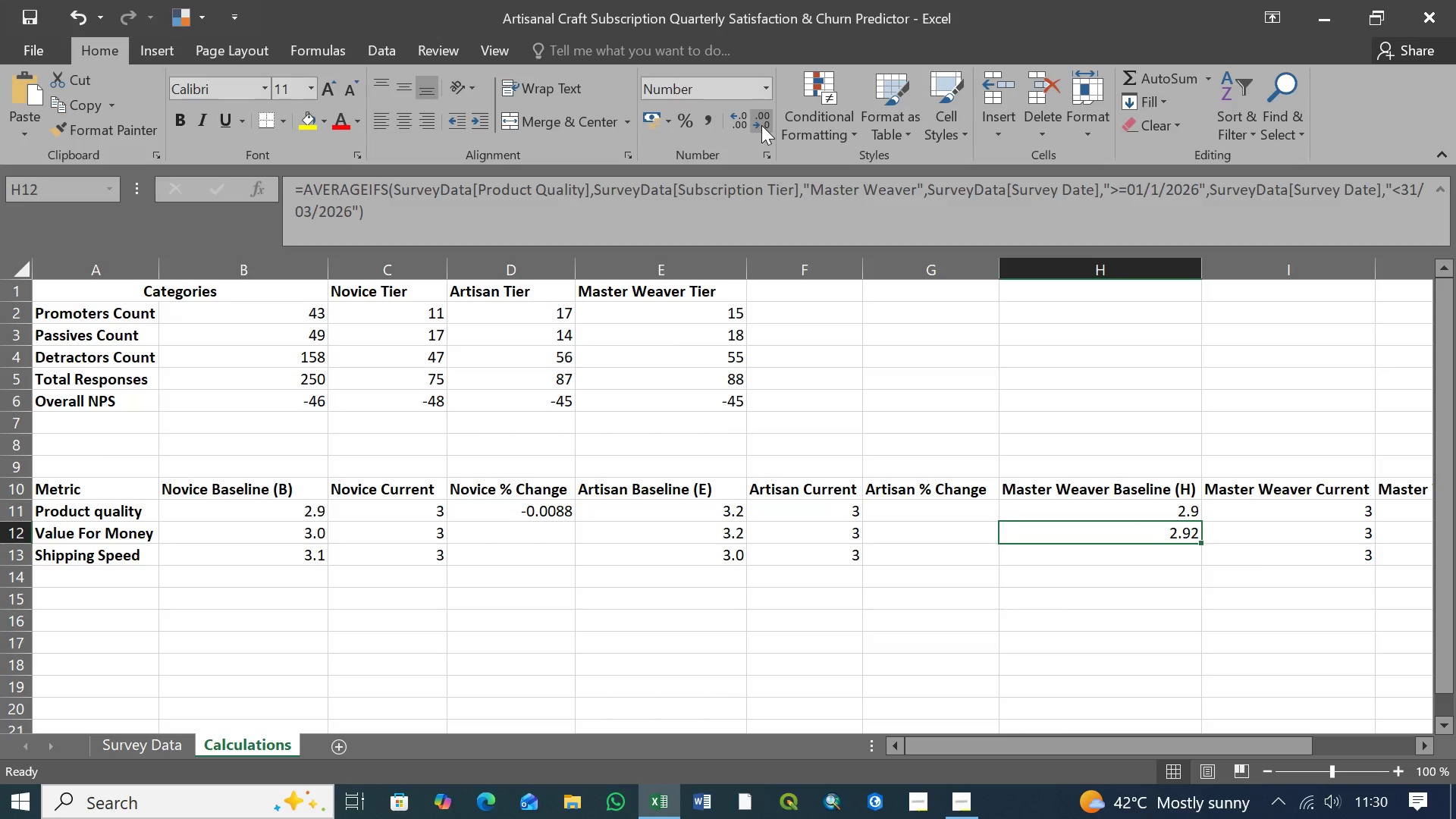 
left_click([761, 125])
 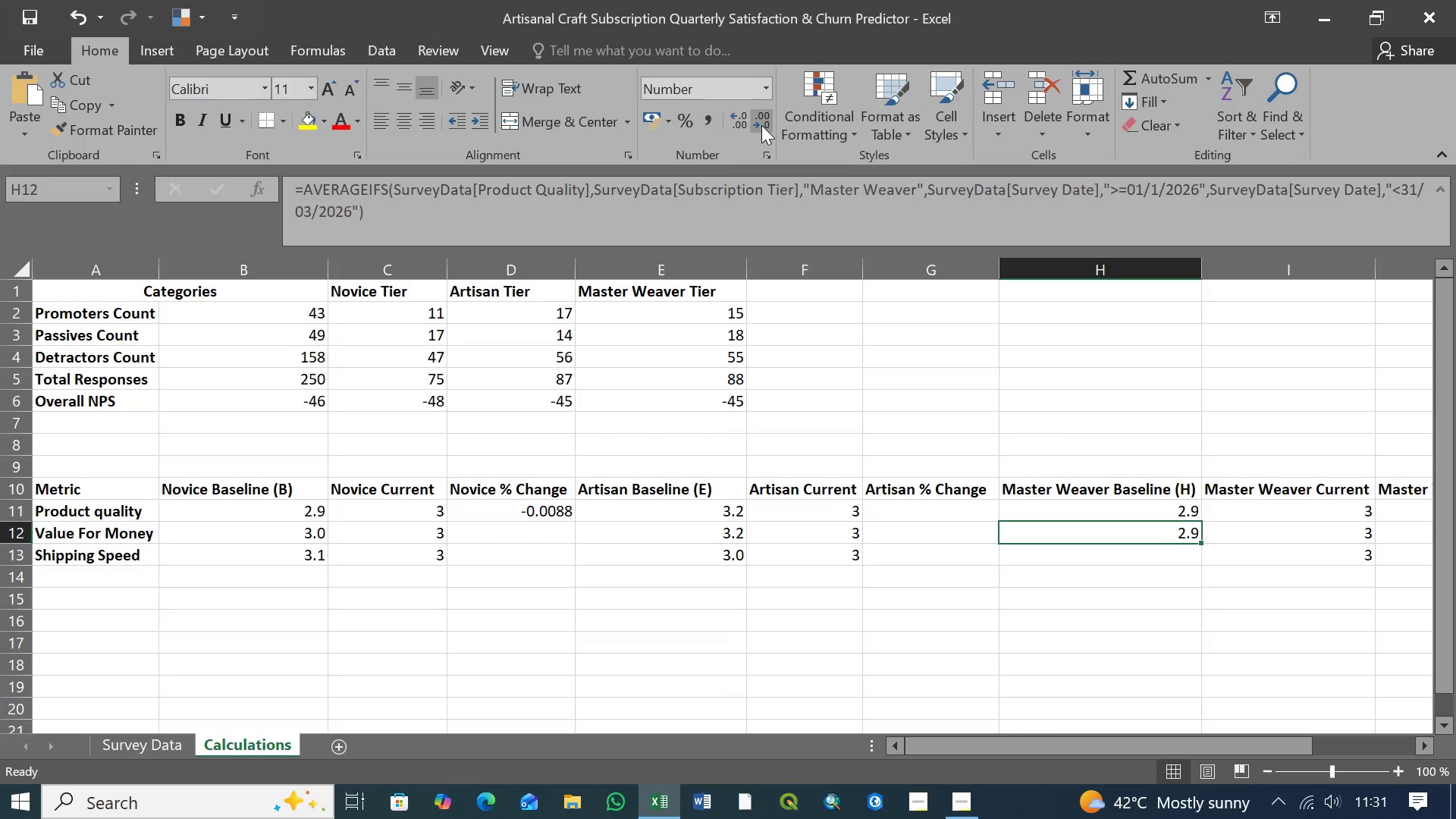 
wait(25.2)
 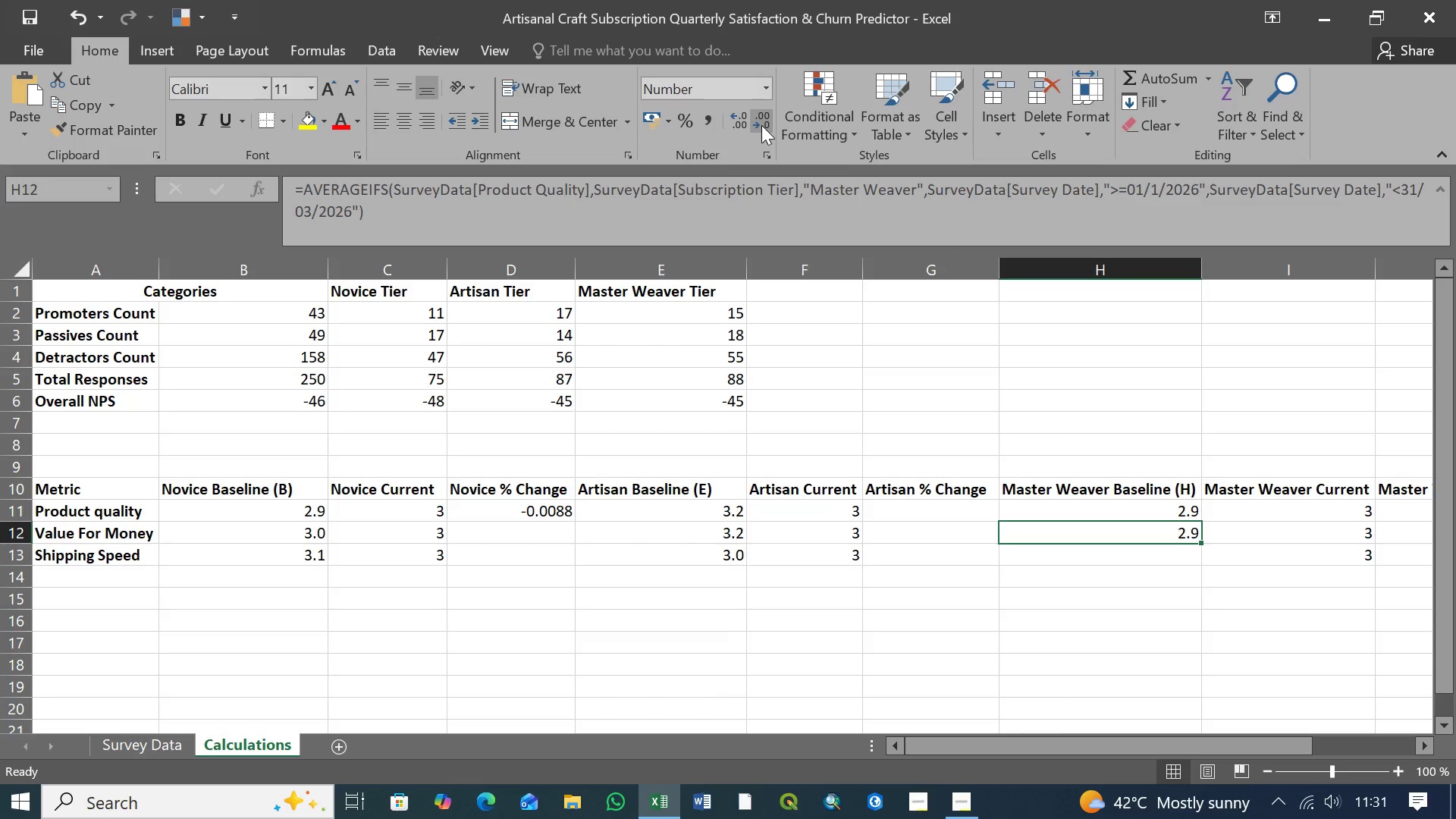 
left_click([1170, 558])
 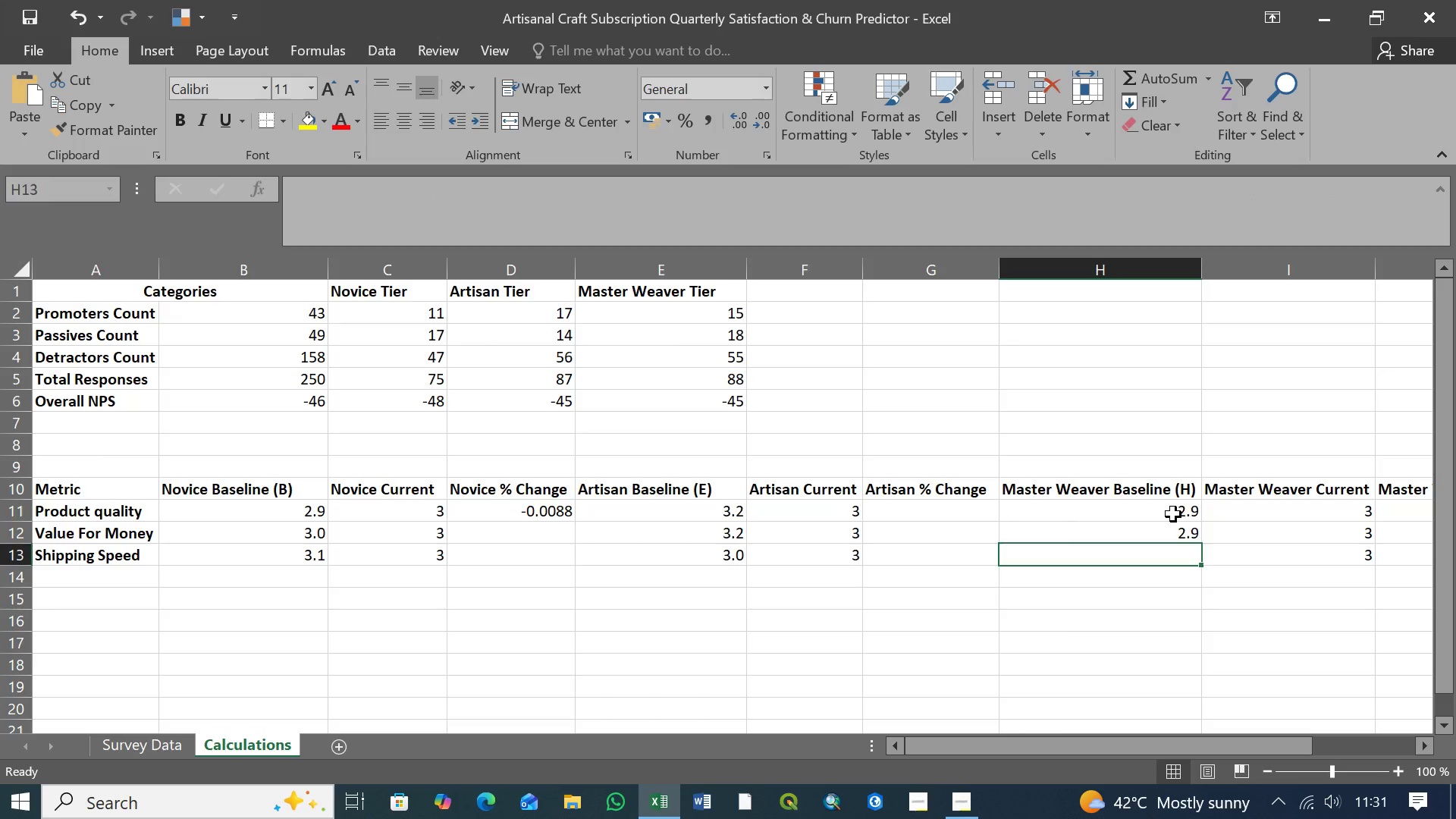 
left_click([1173, 514])
 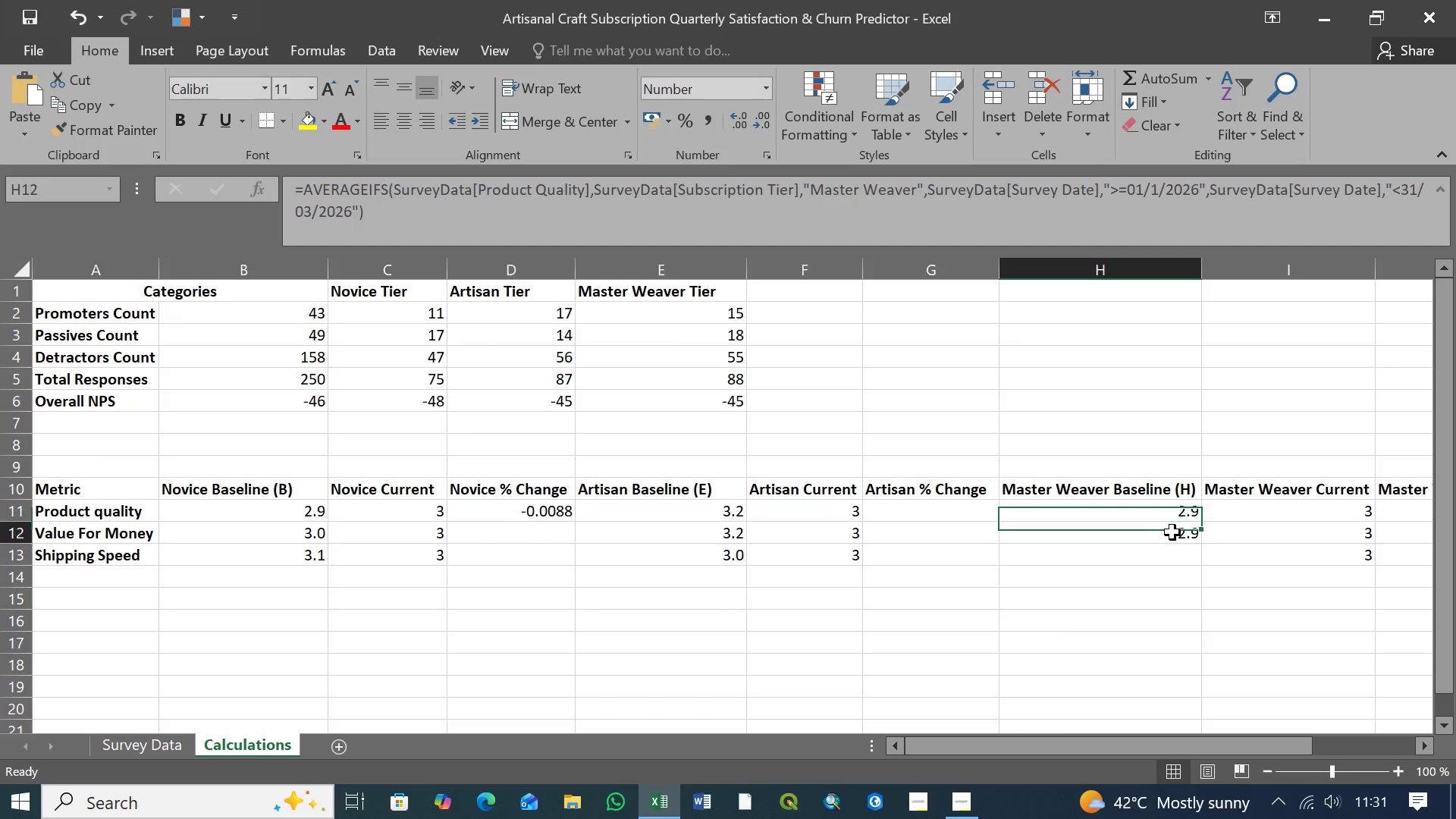 
left_click([1172, 532])
 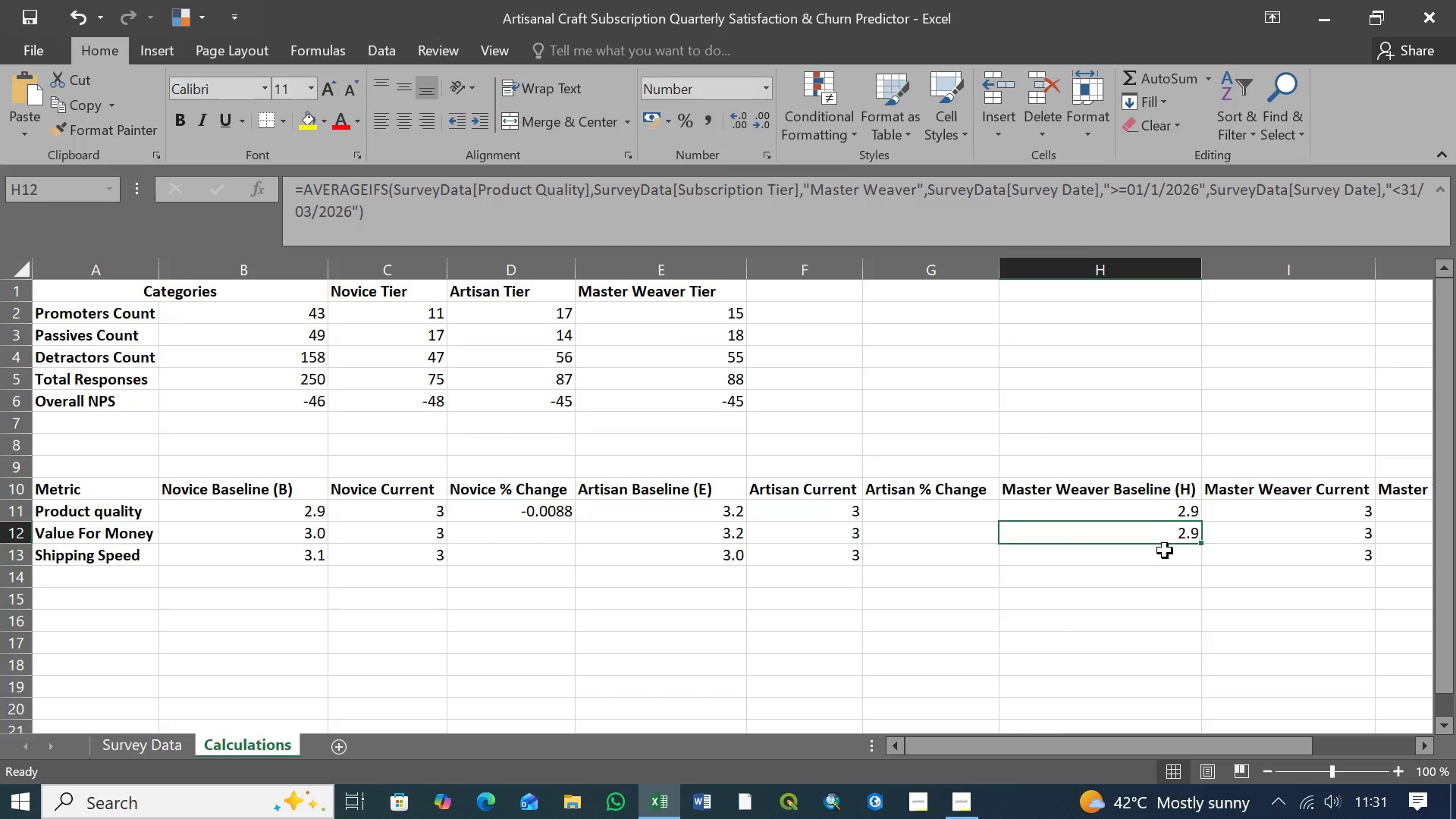 
left_click([1165, 551])
 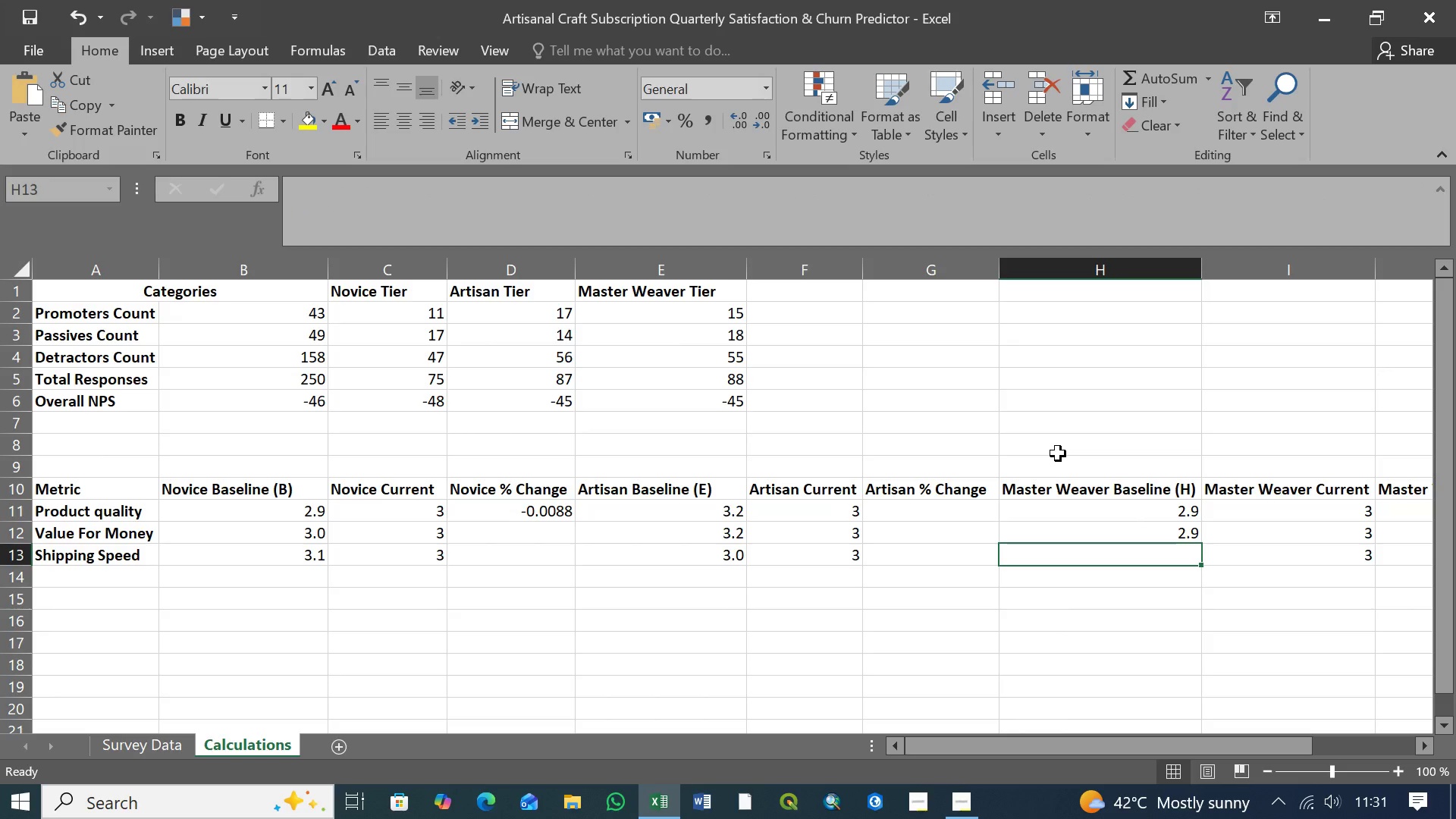 
left_click([1153, 535])
 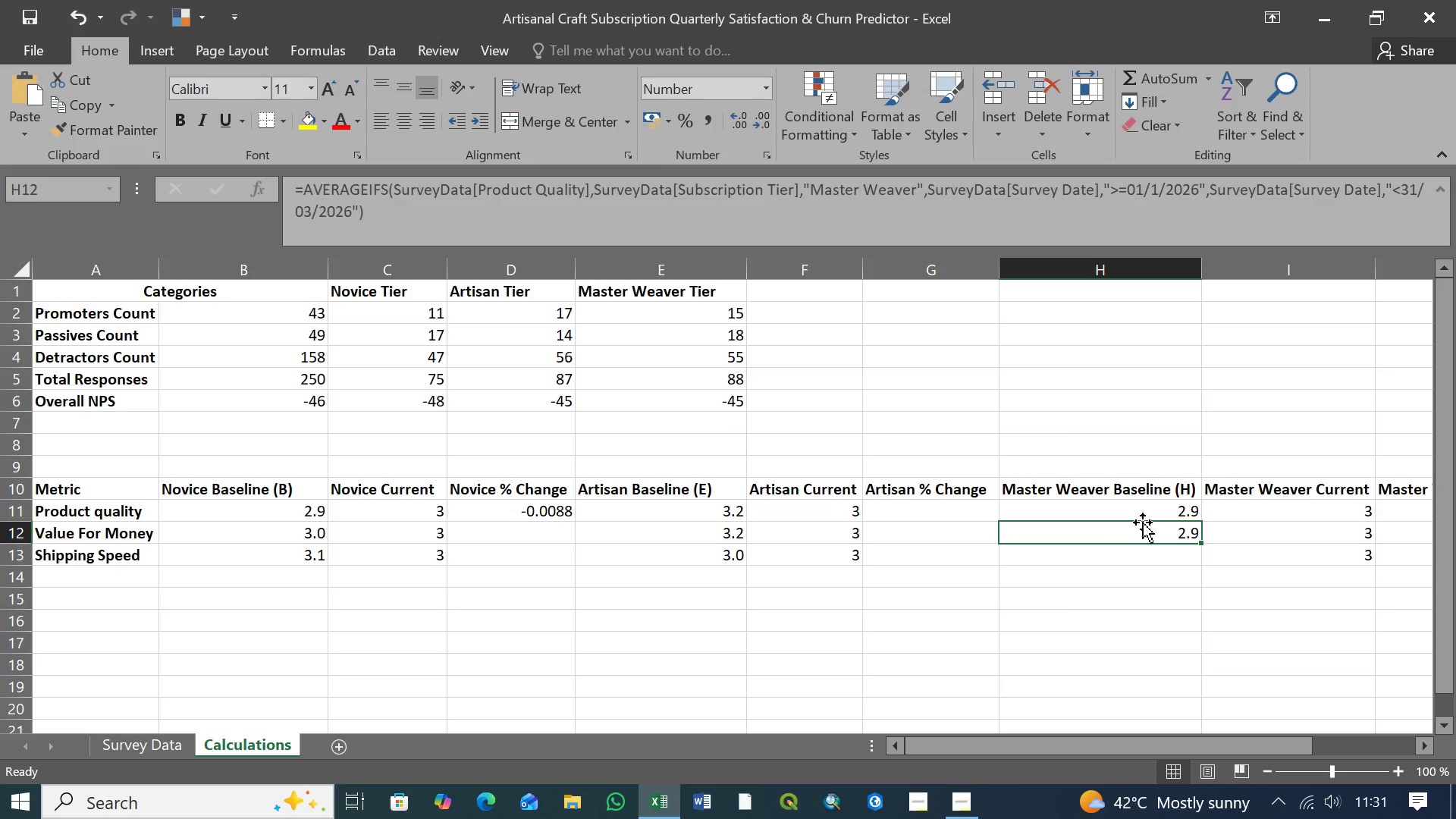 
left_click([1136, 510])
 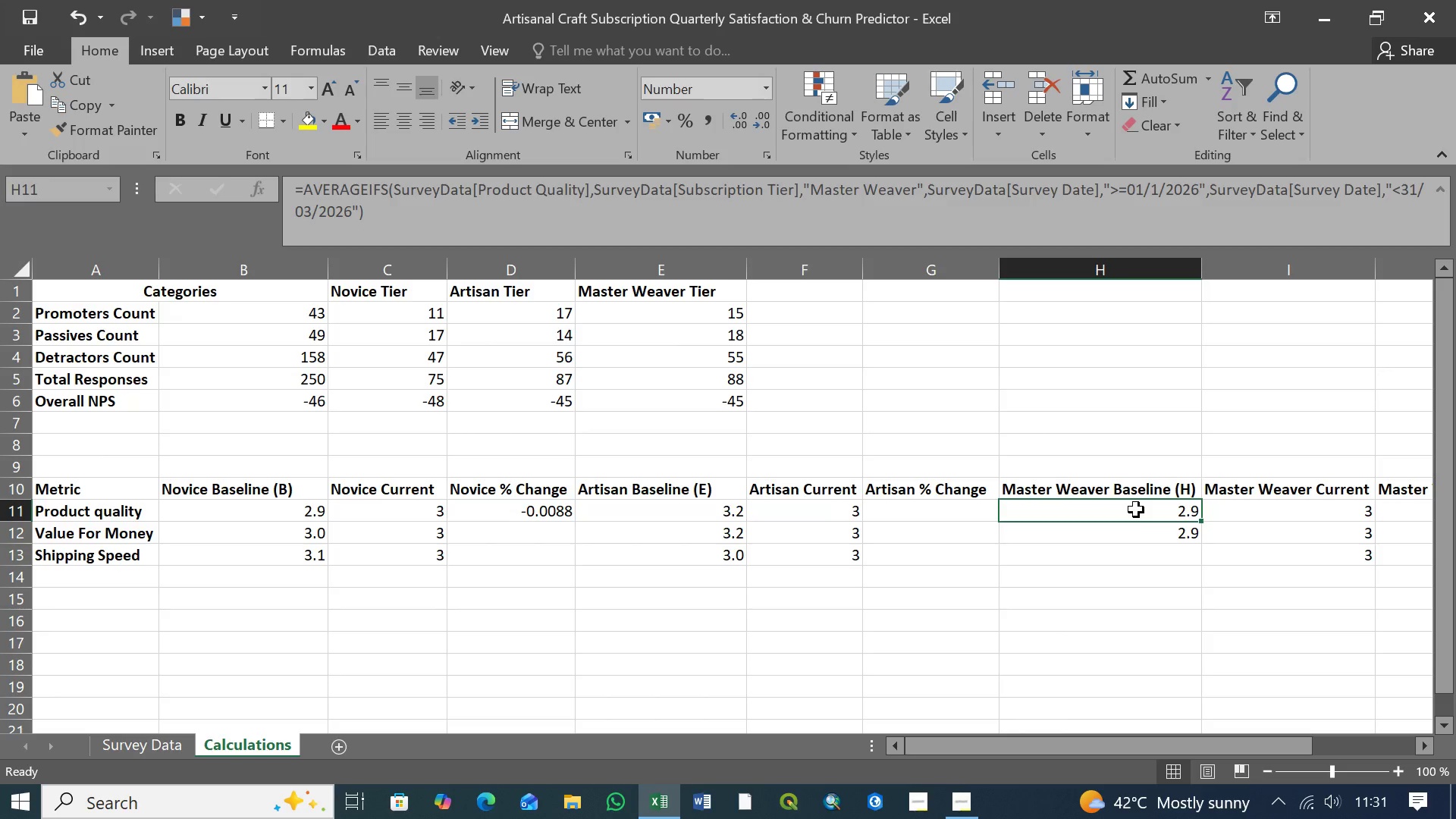 
wait(5.12)
 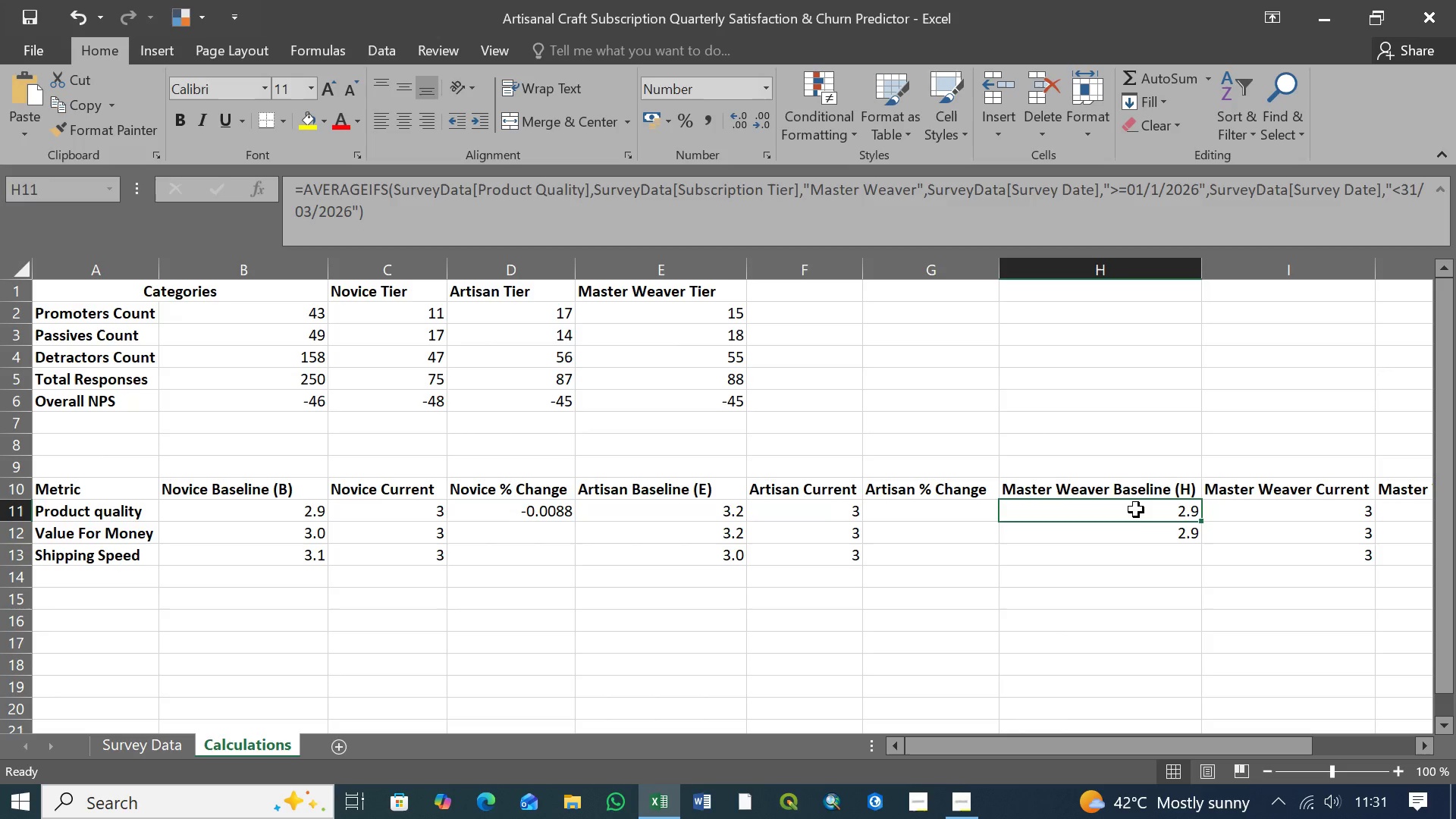 
left_click([1145, 537])
 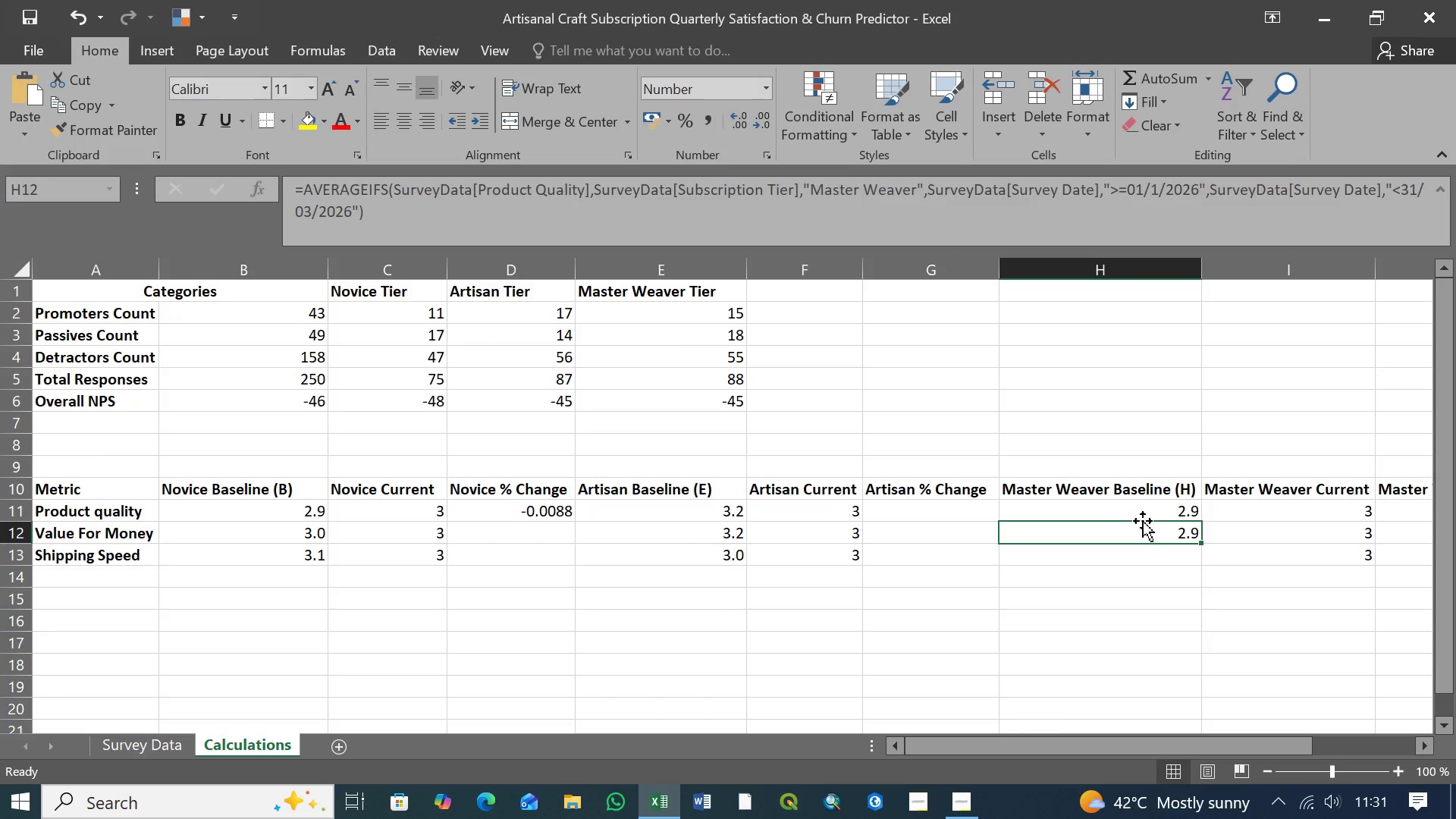 
left_click([1144, 507])
 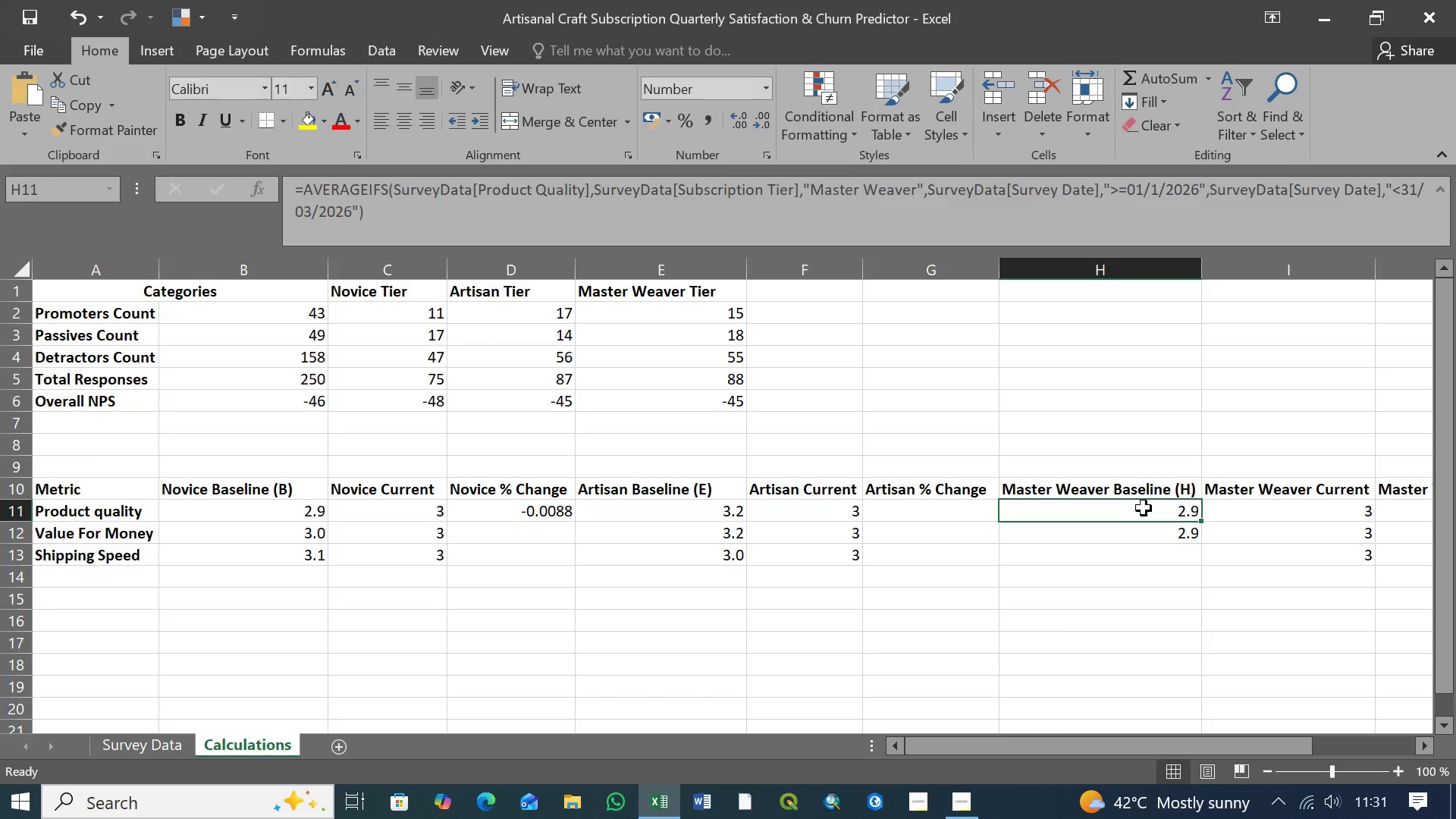 
wait(10.53)
 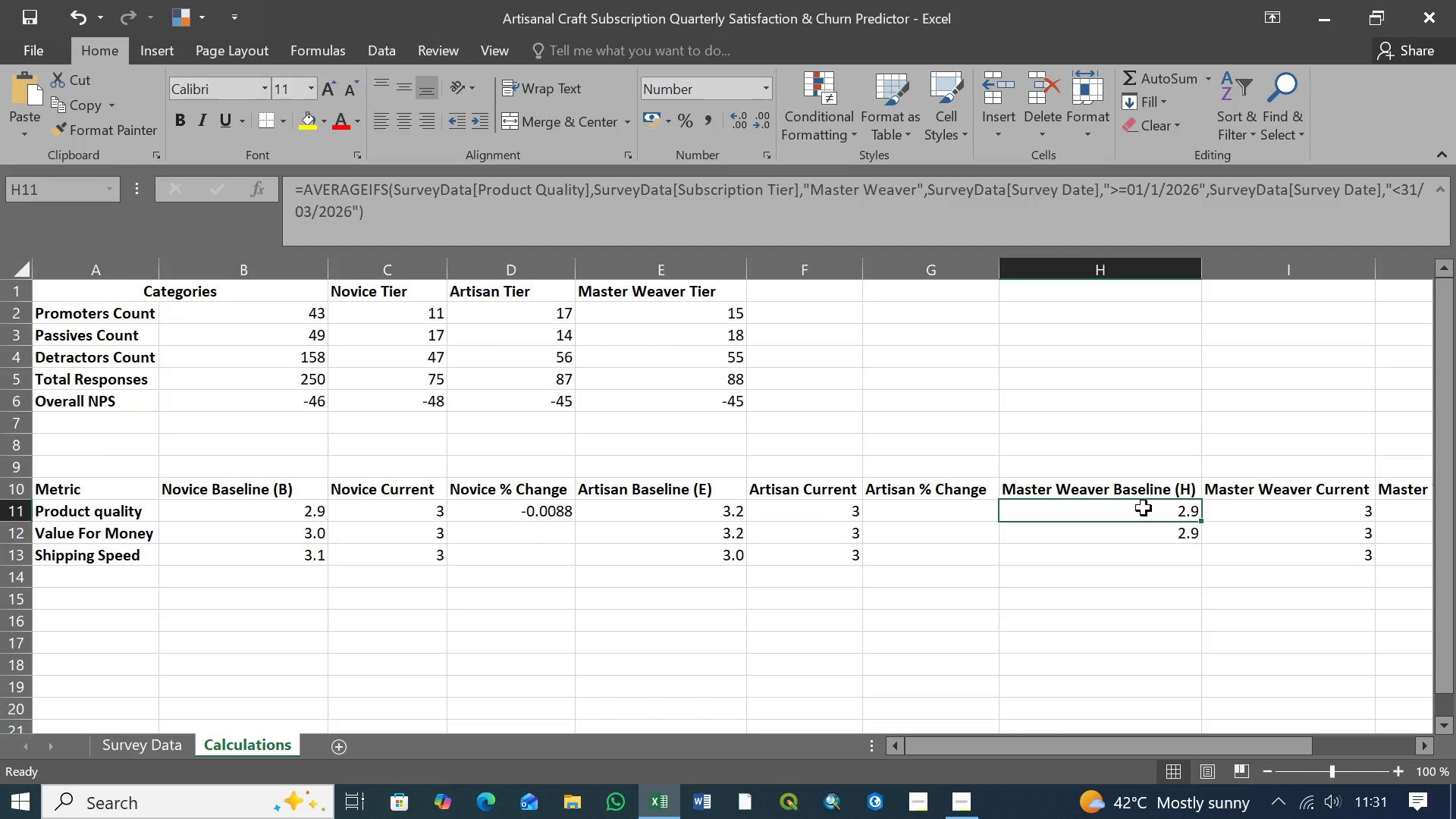 
left_click([1168, 533])
 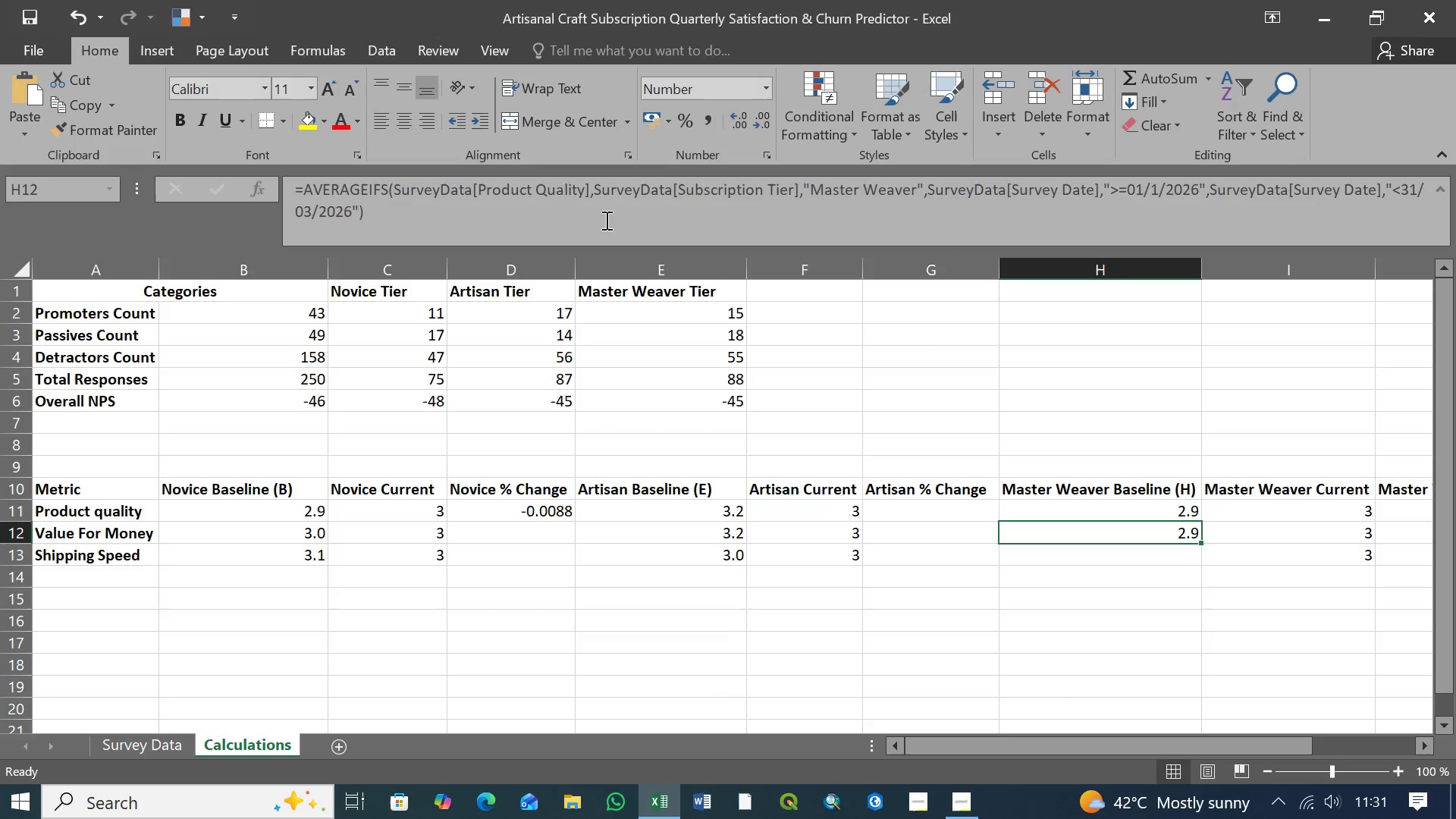 
left_click([584, 191])
 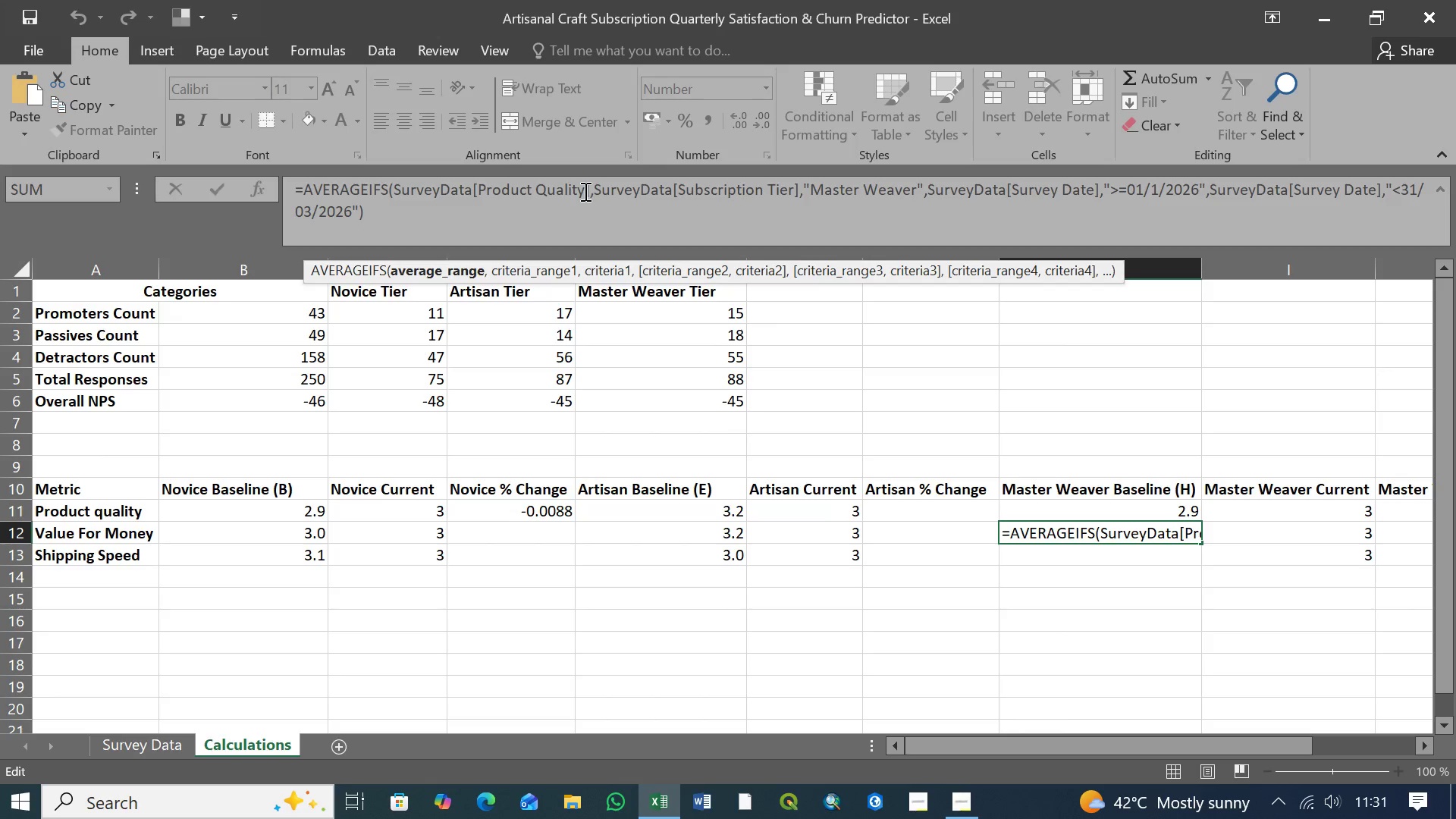 
key(Backspace)
 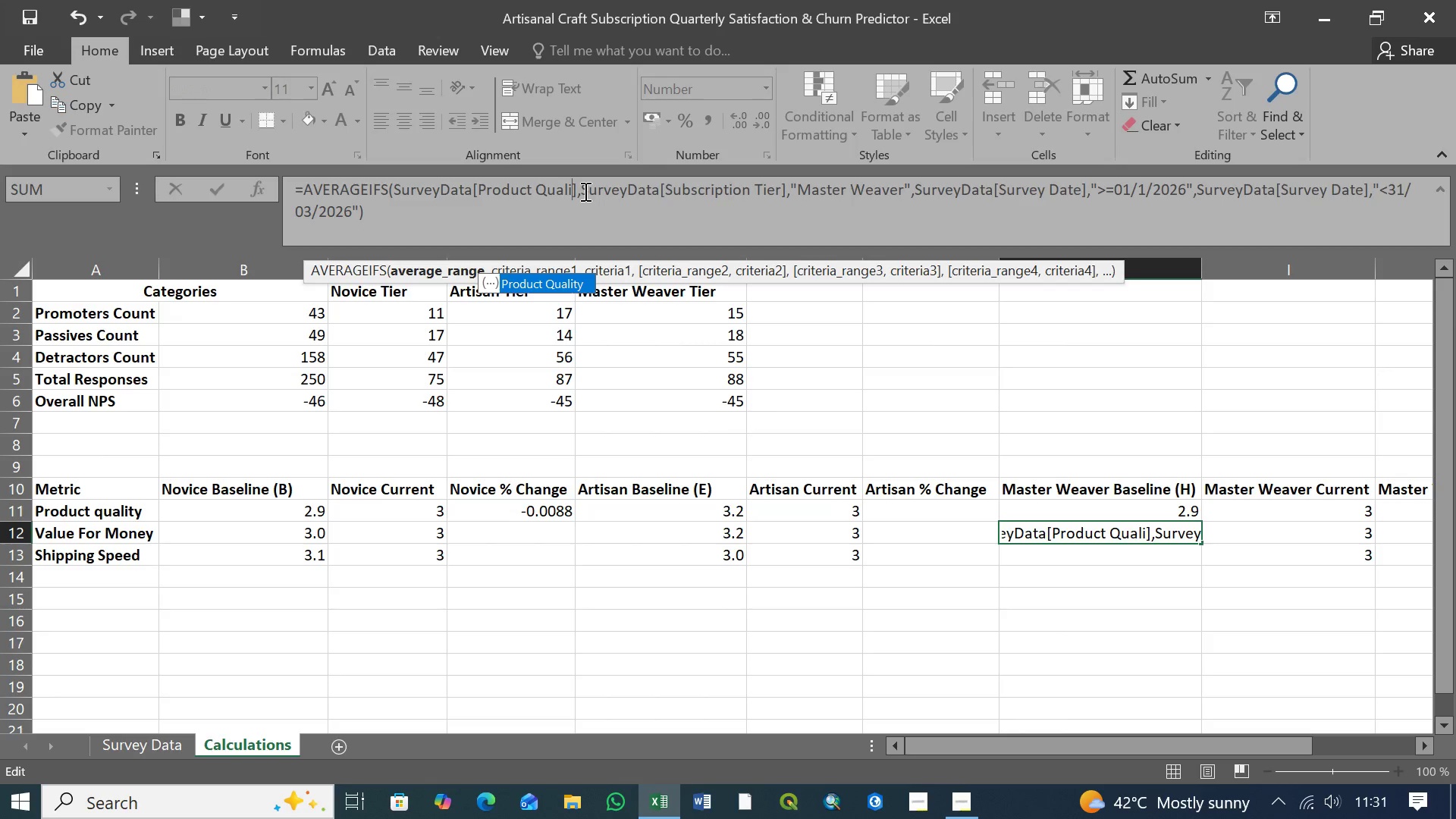 
key(Backspace)
 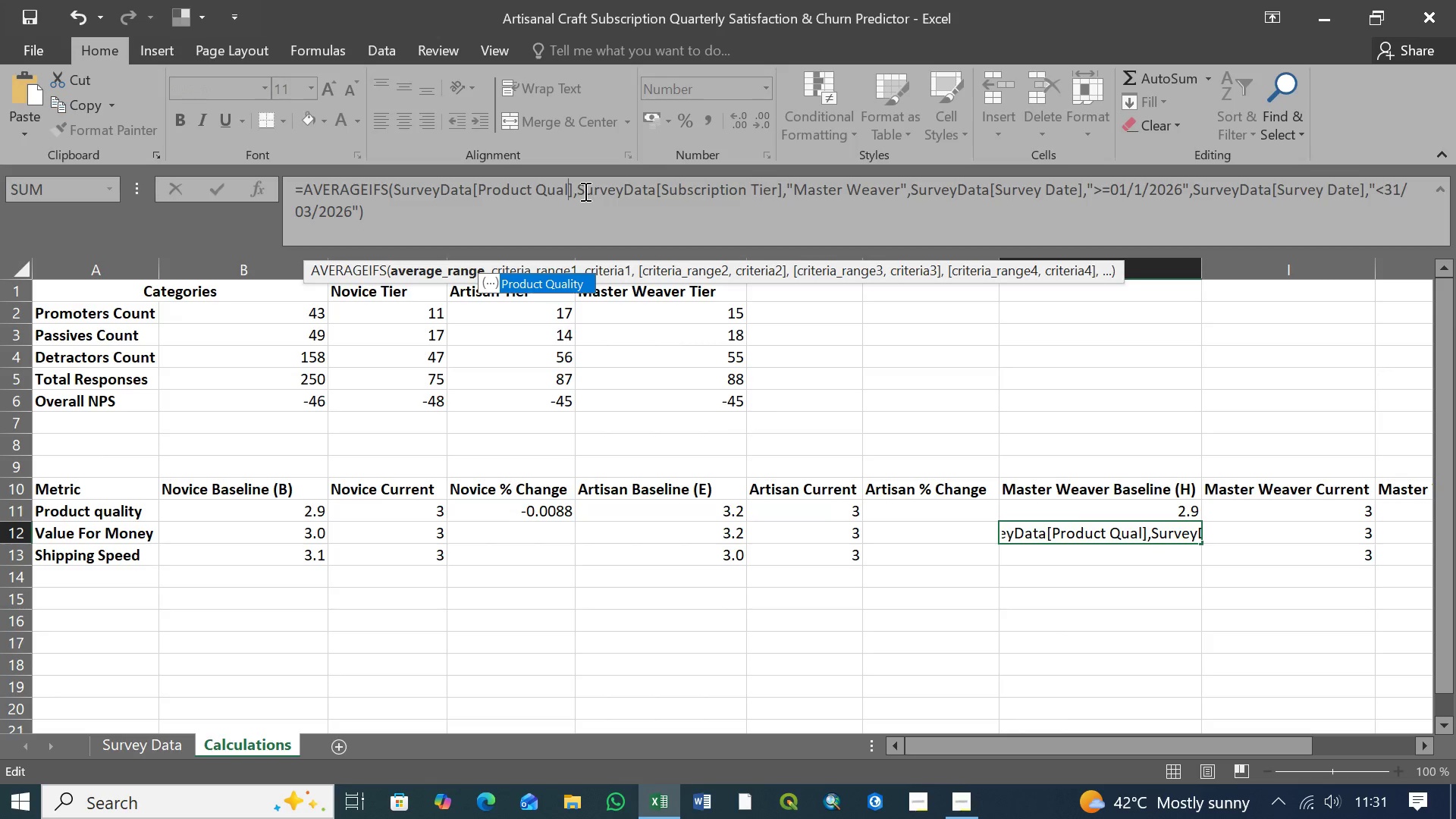 
key(Backspace)
 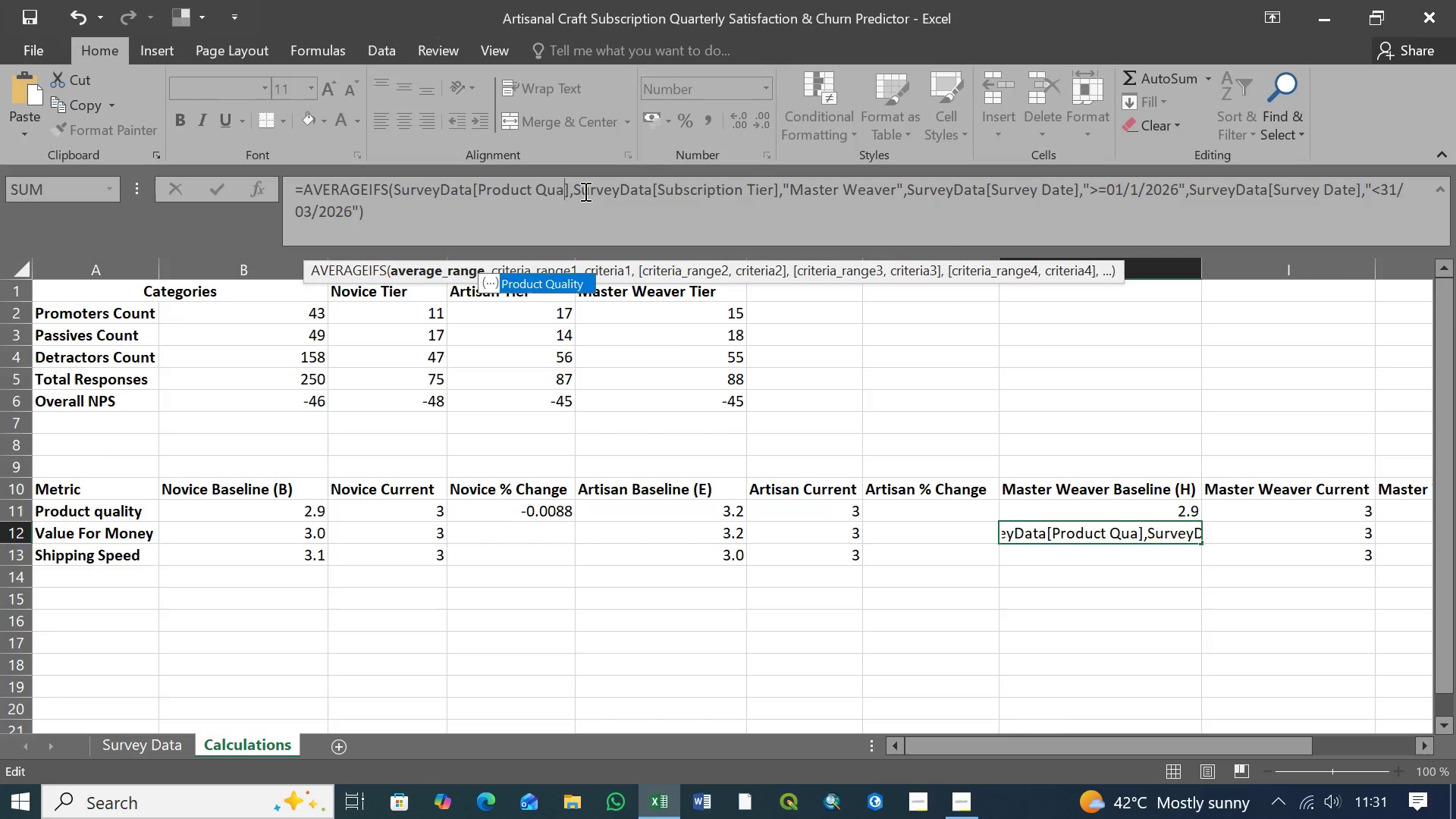 
key(Backspace)
 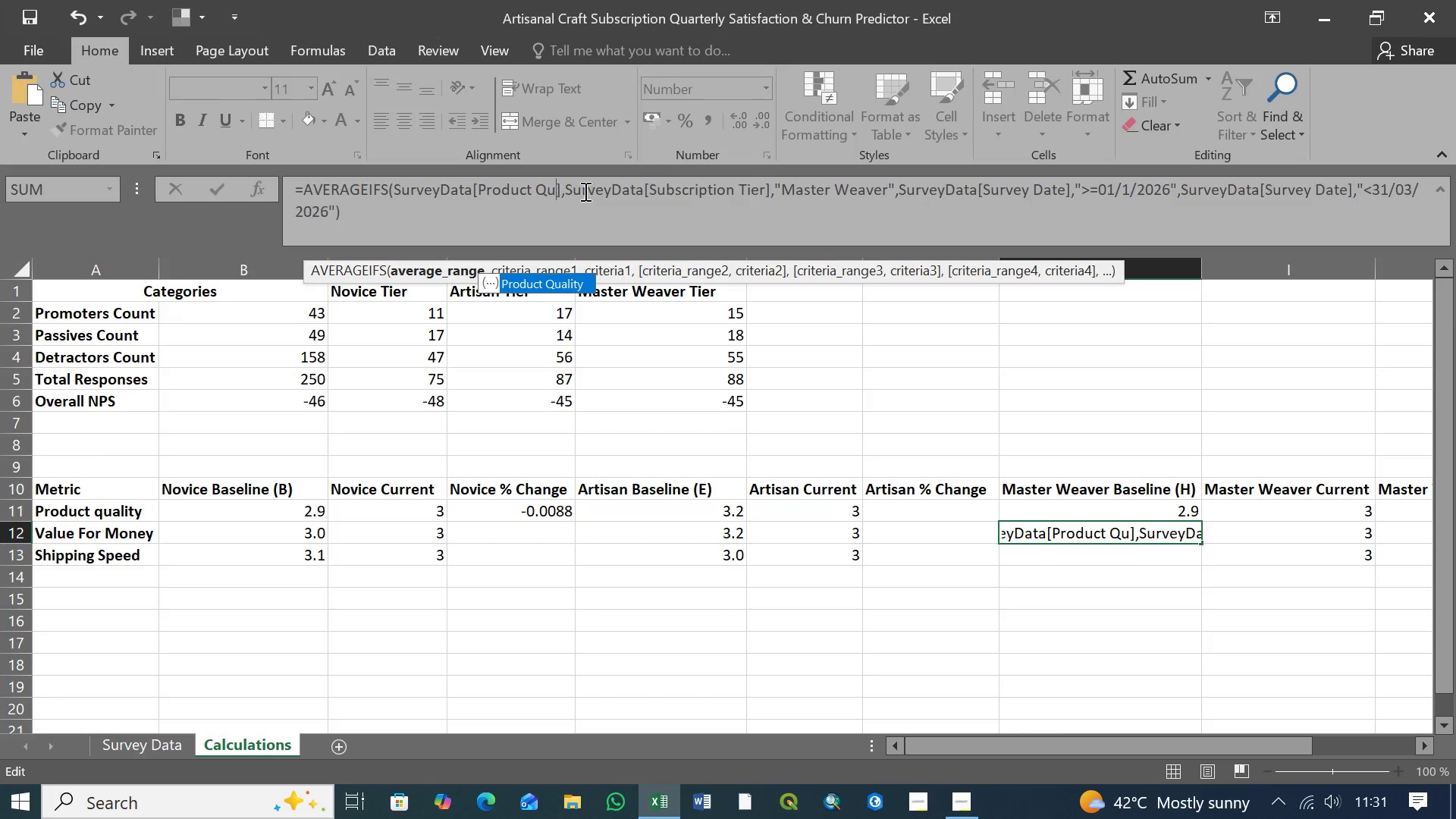 
key(Backspace)
 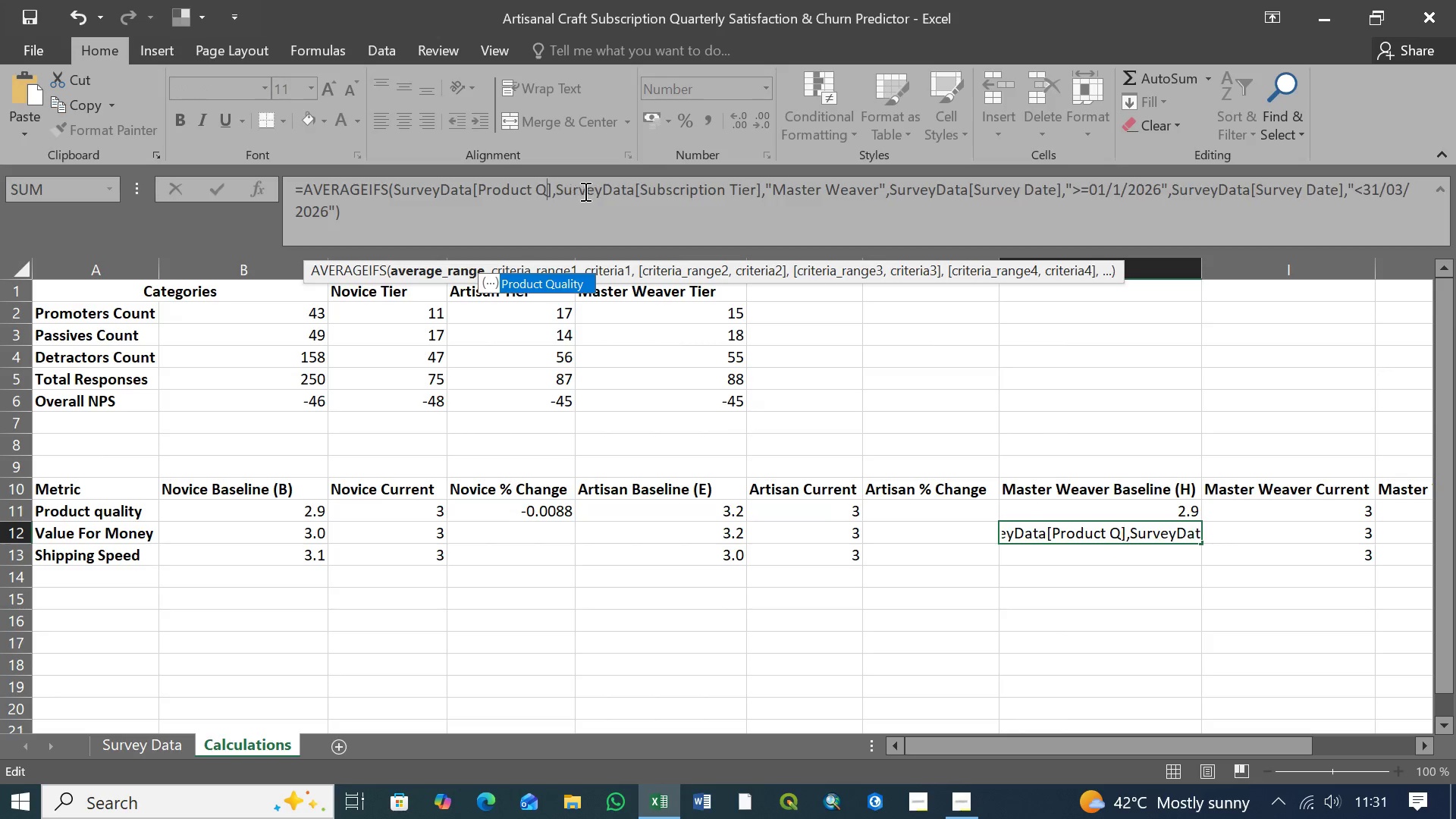 
key(Backspace)
 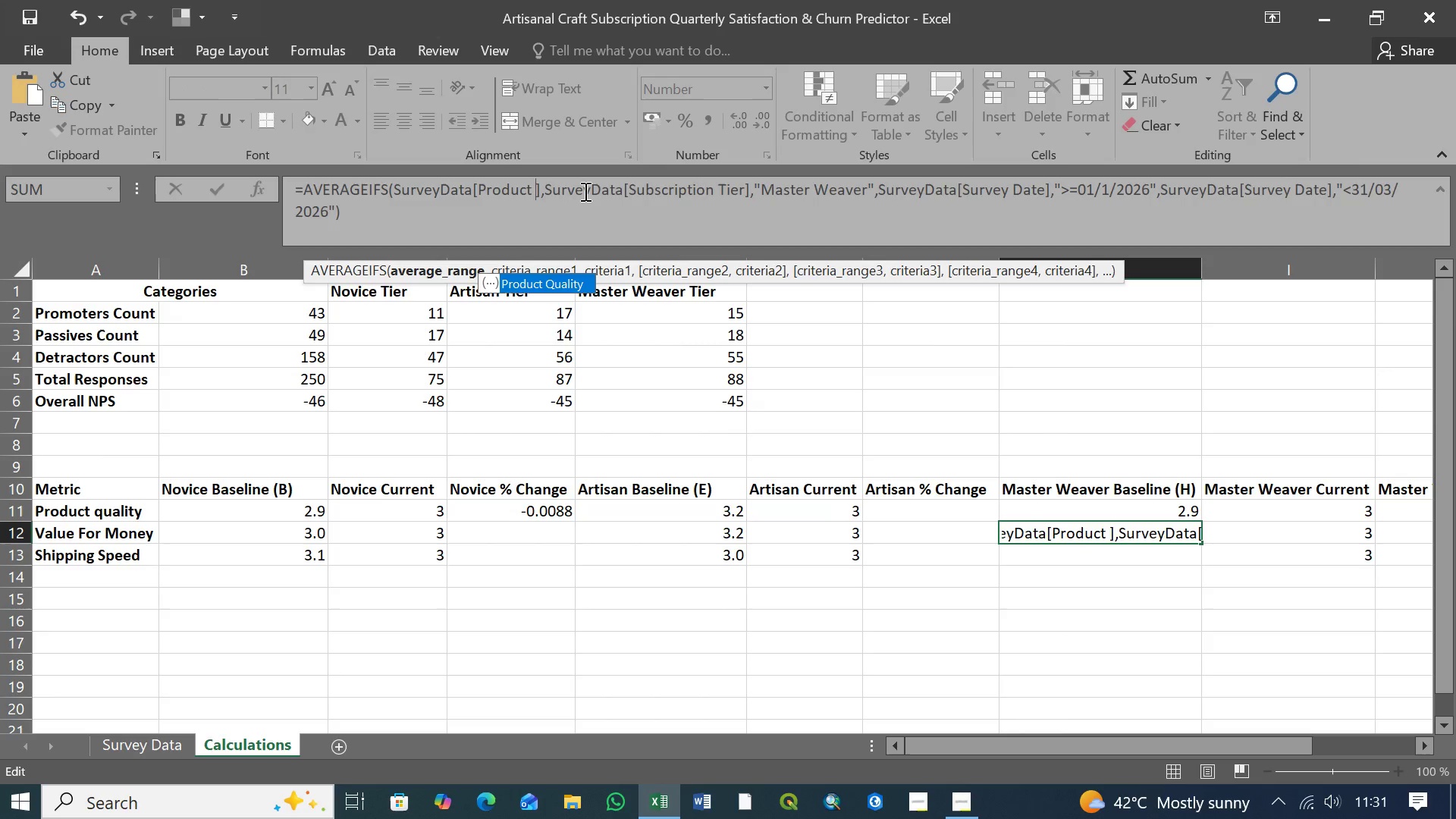 
key(Backspace)
 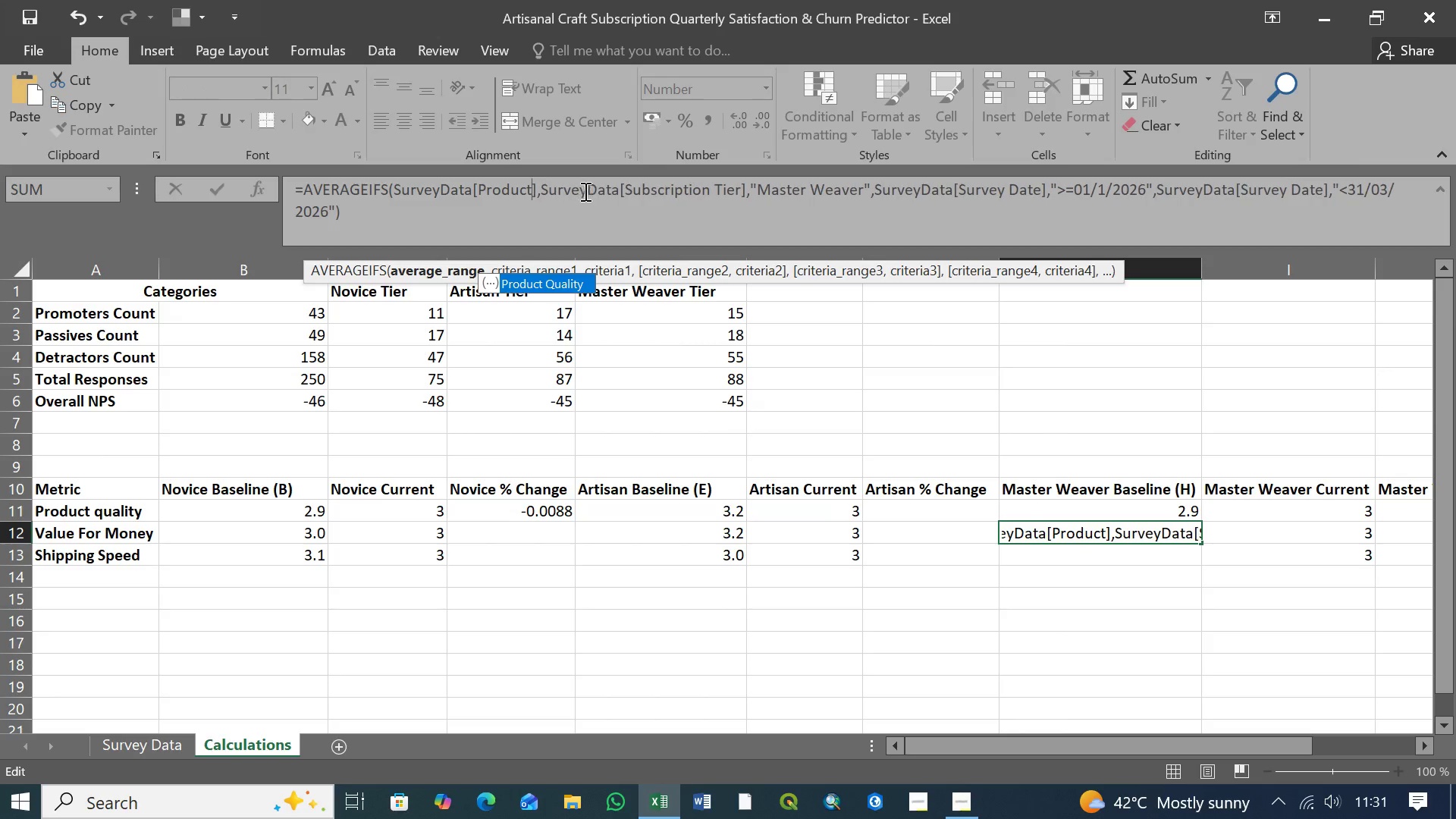 
key(Backspace)
 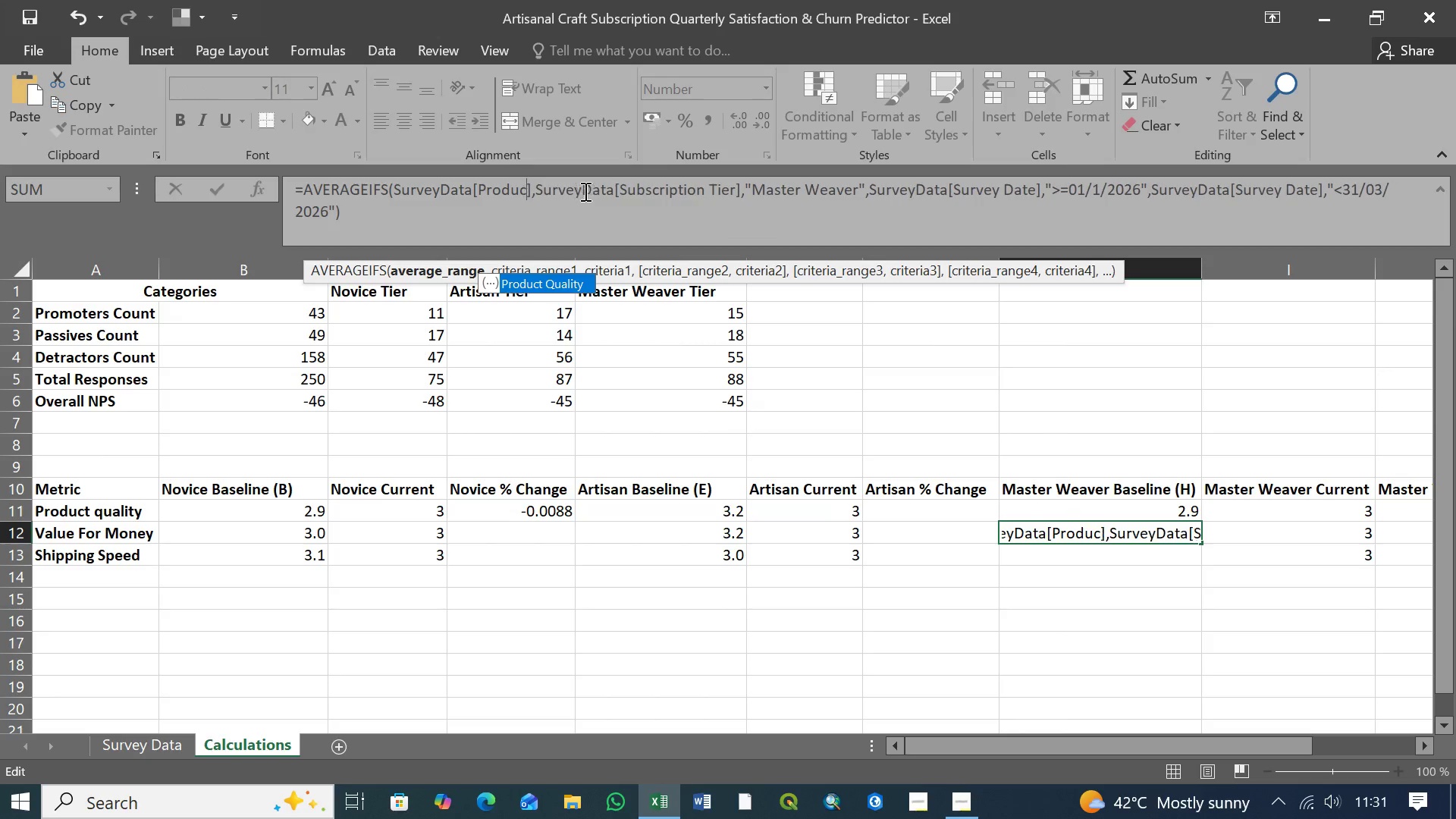 
key(Backspace)
 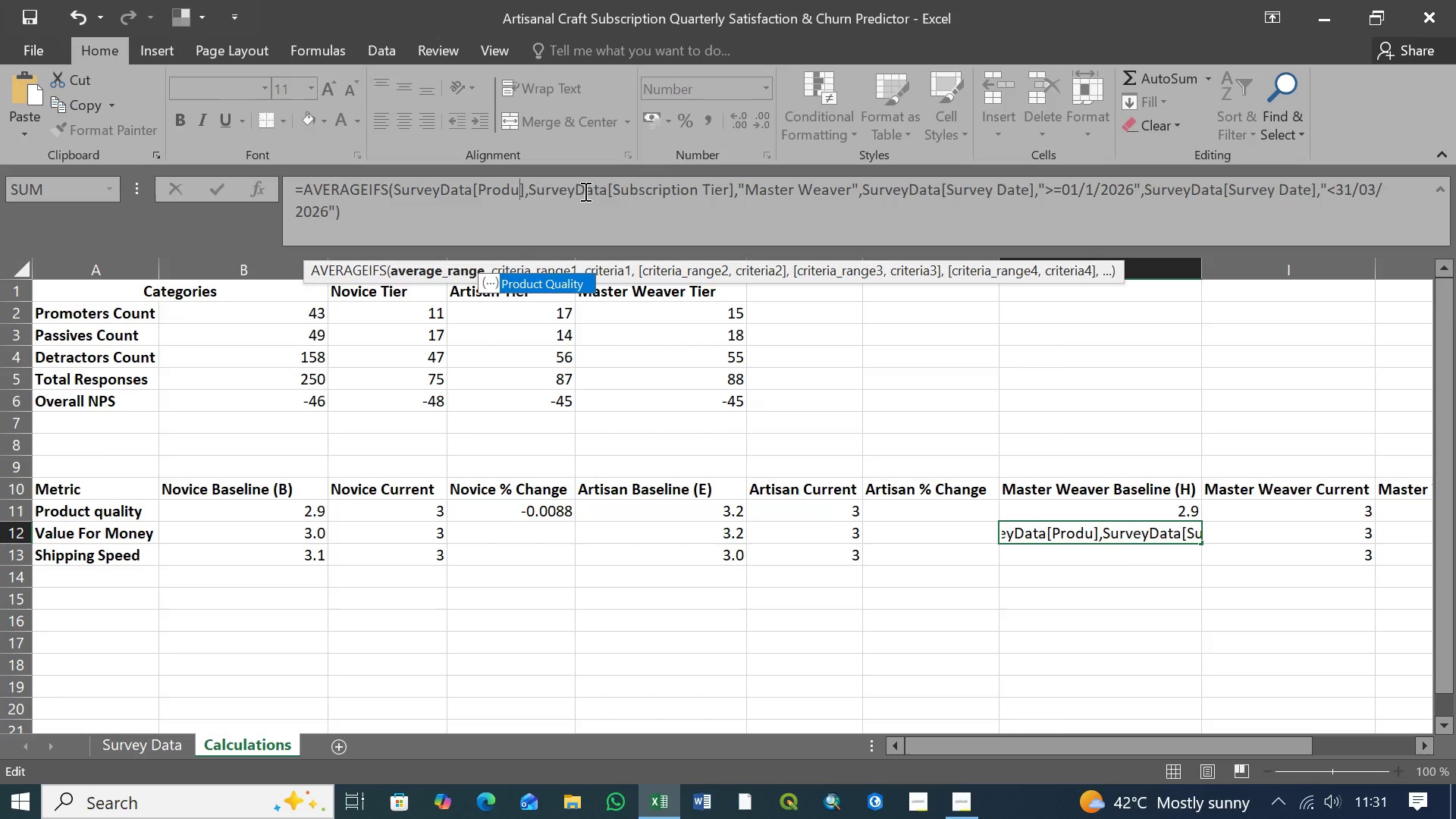 
key(Backspace)
 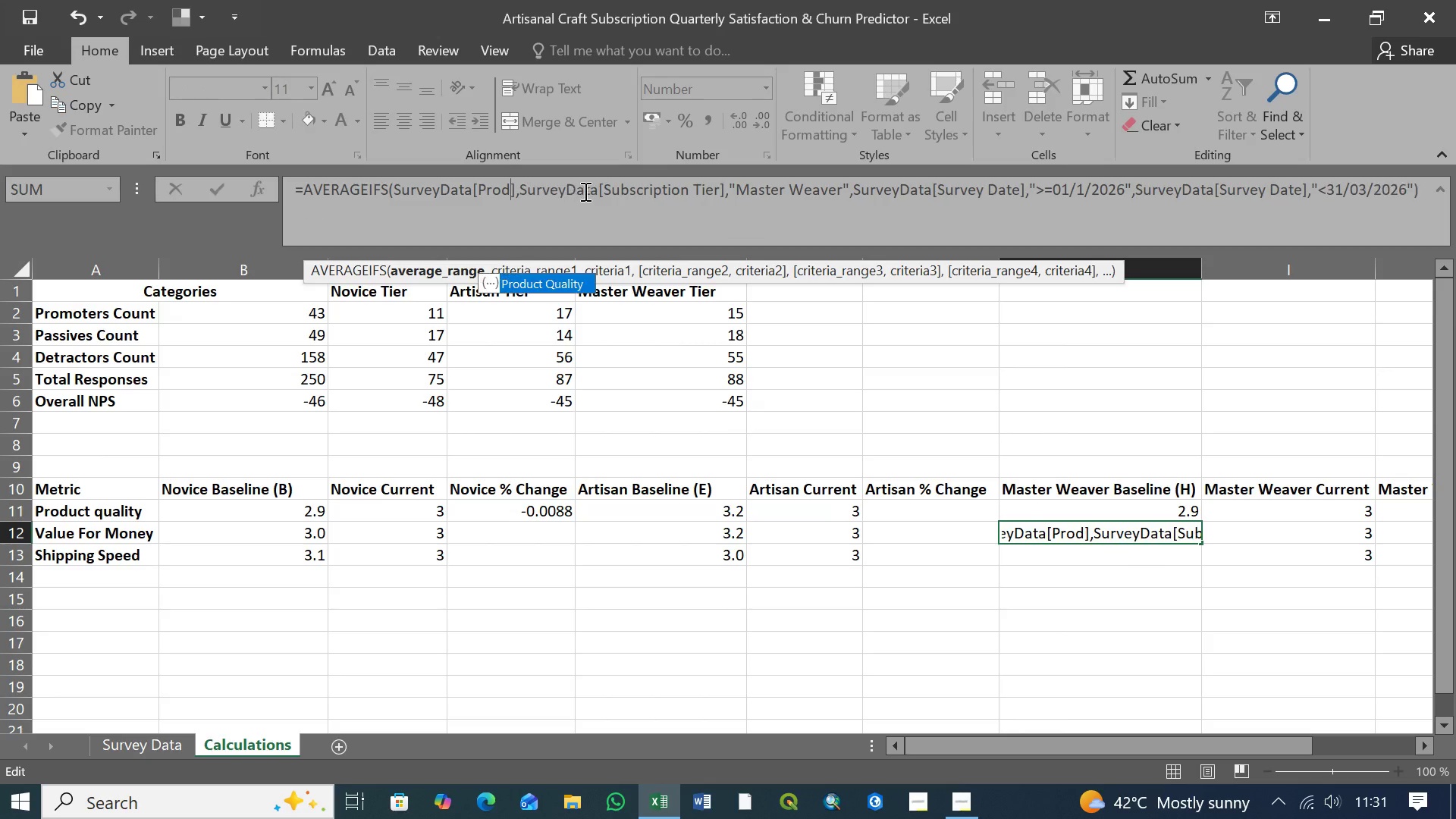 
key(Backspace)
 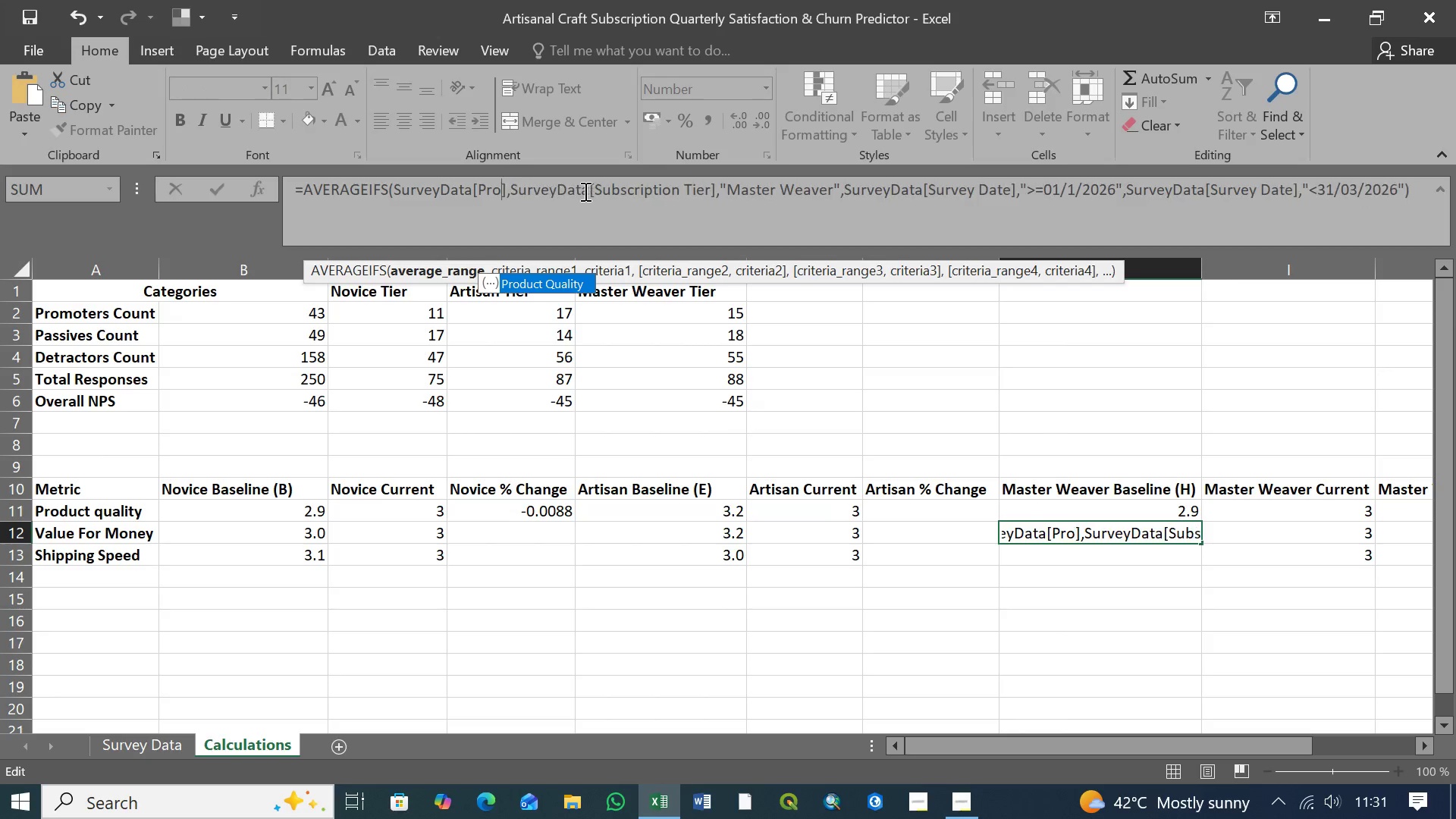 
key(Backspace)
 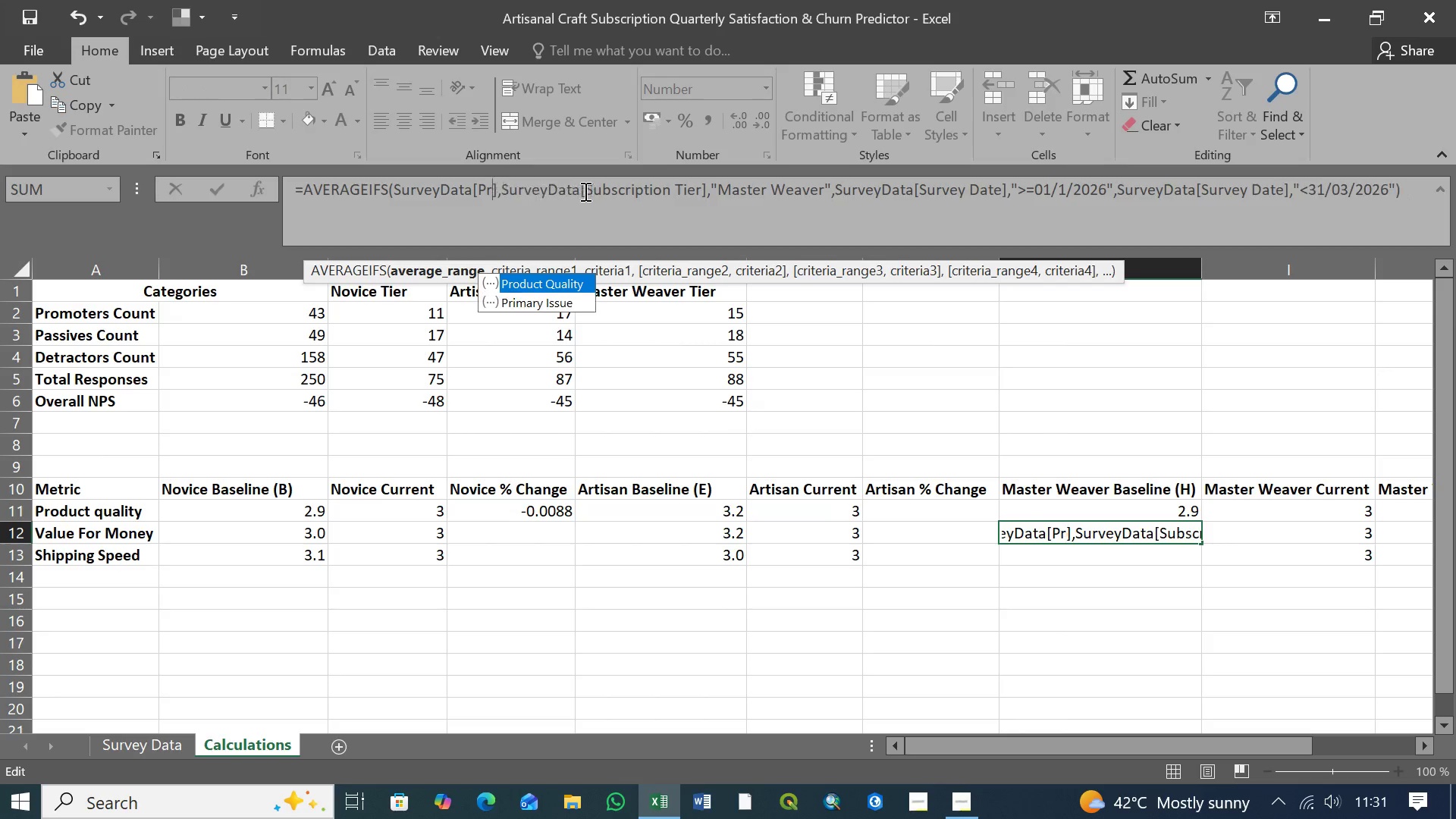 
key(Backspace)
 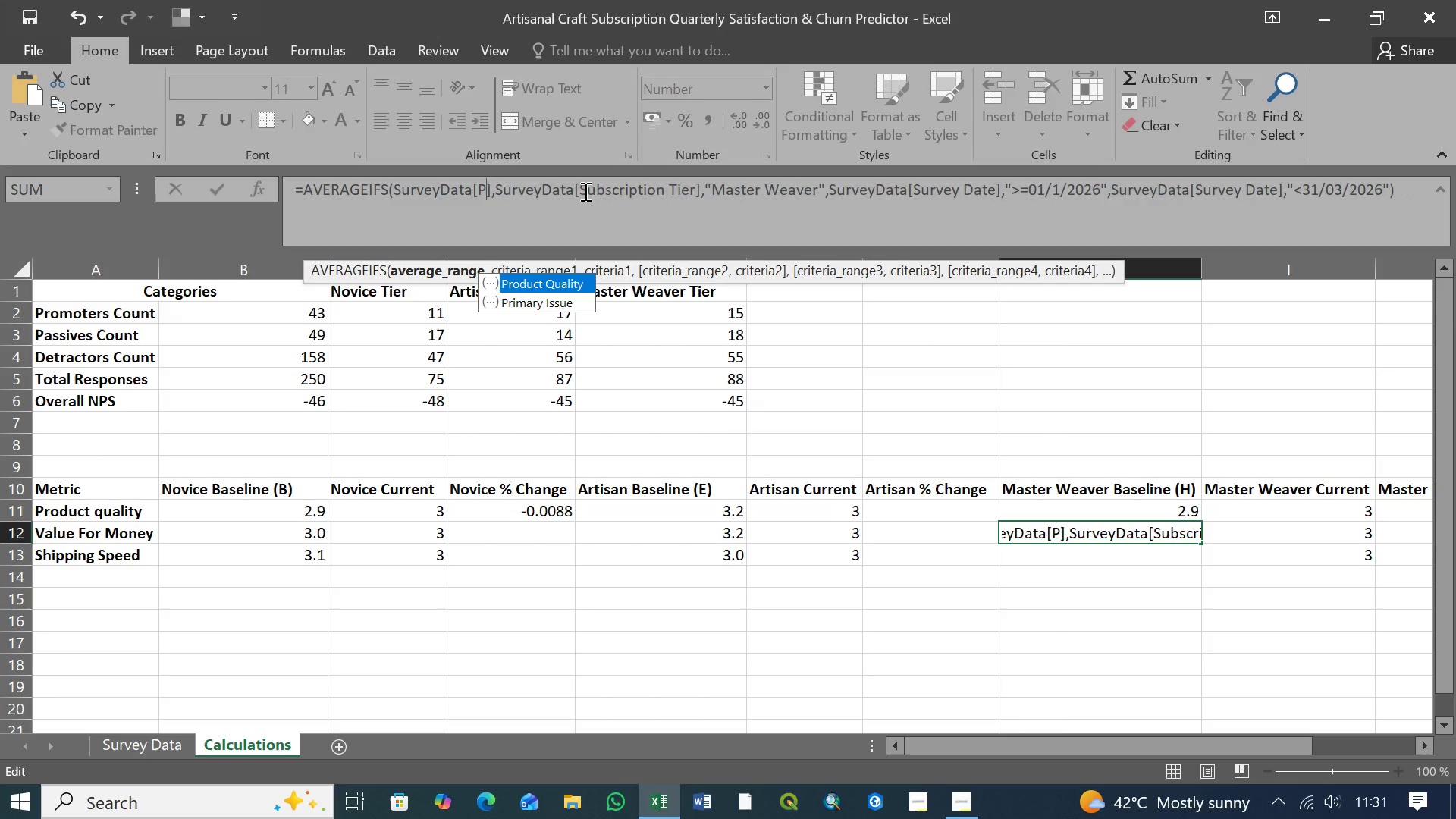 
key(Backspace)
 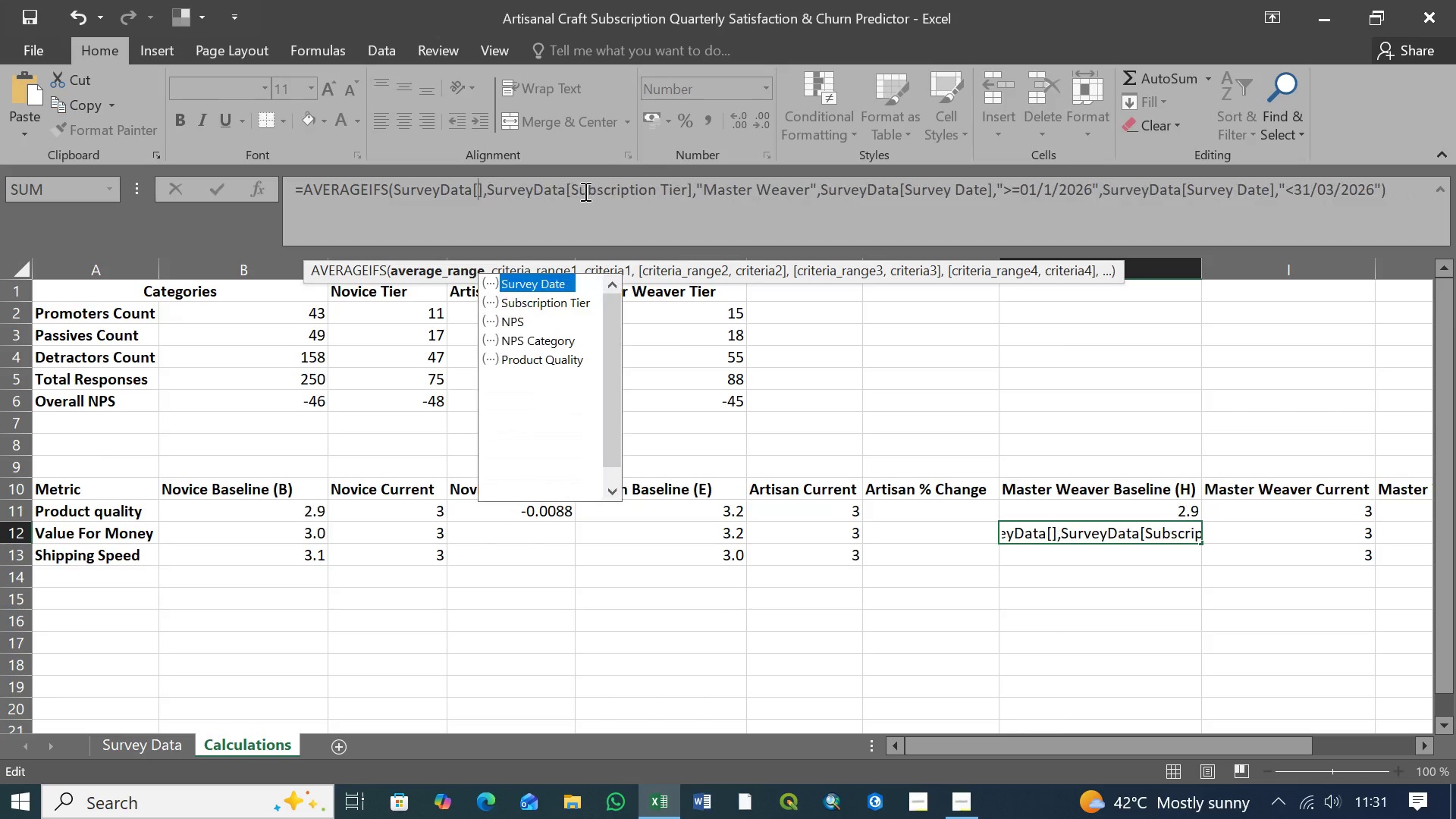 
key(Backspace)
 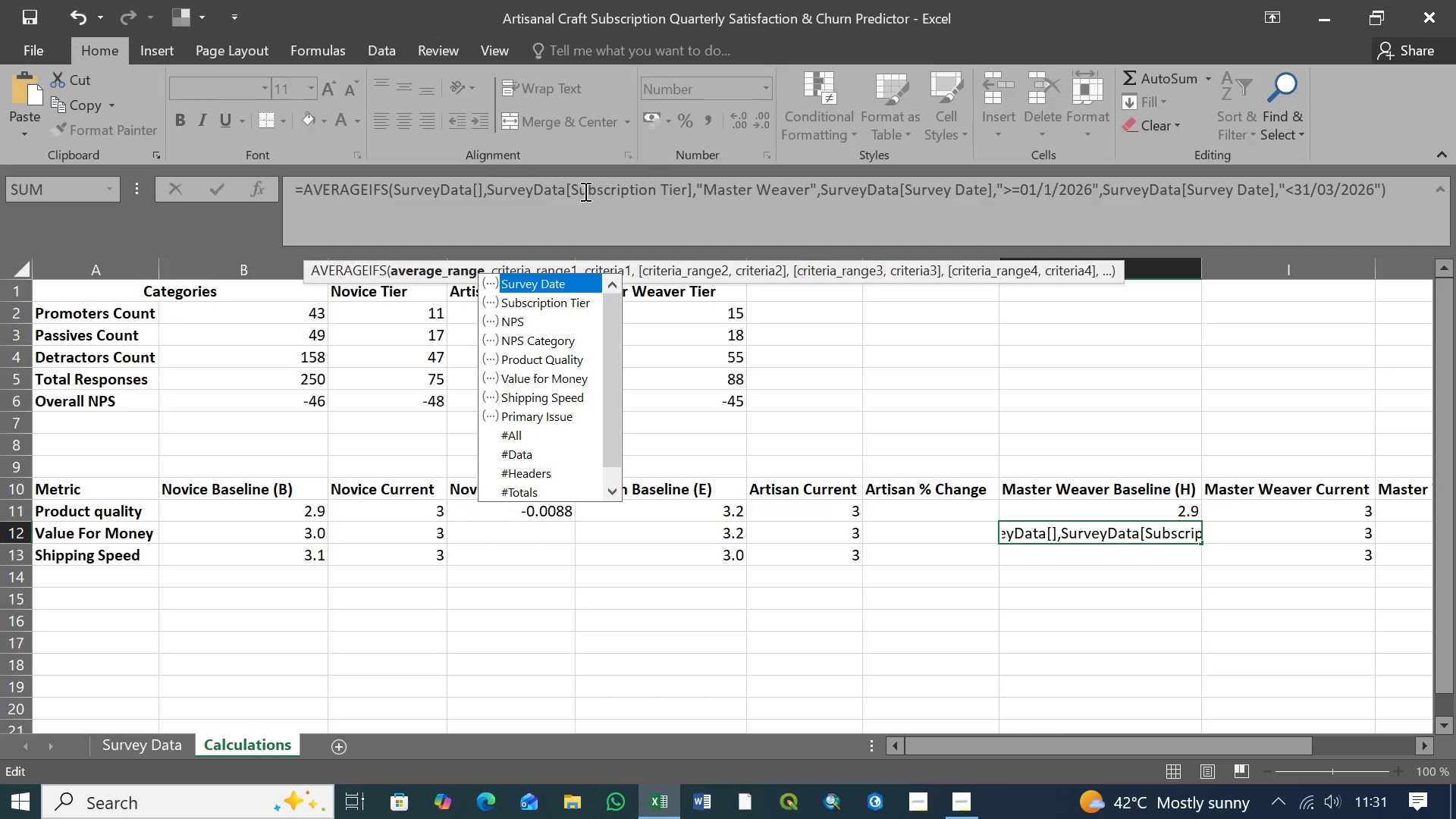 
key(ArrowDown)
 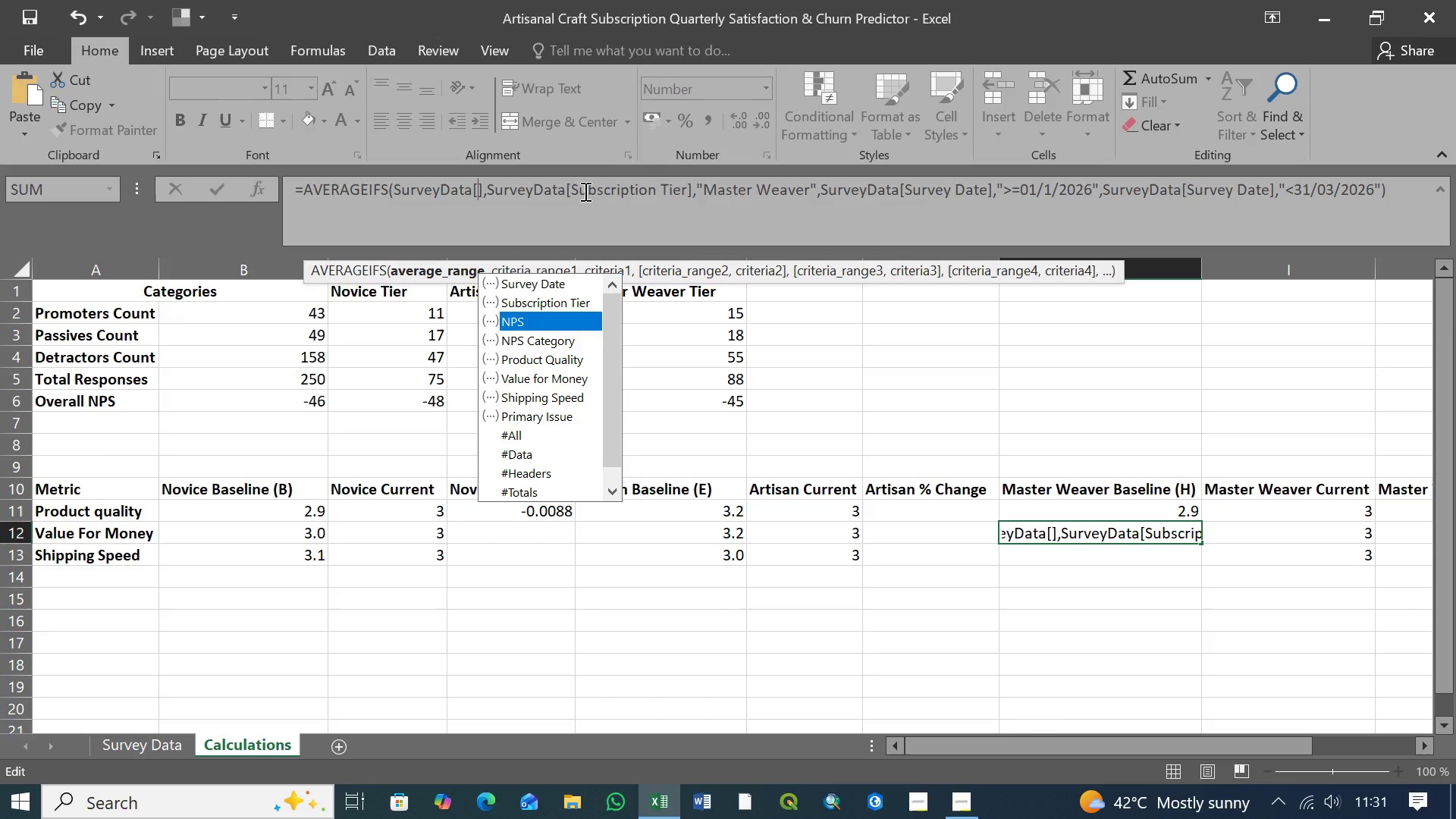 
key(ArrowDown)
 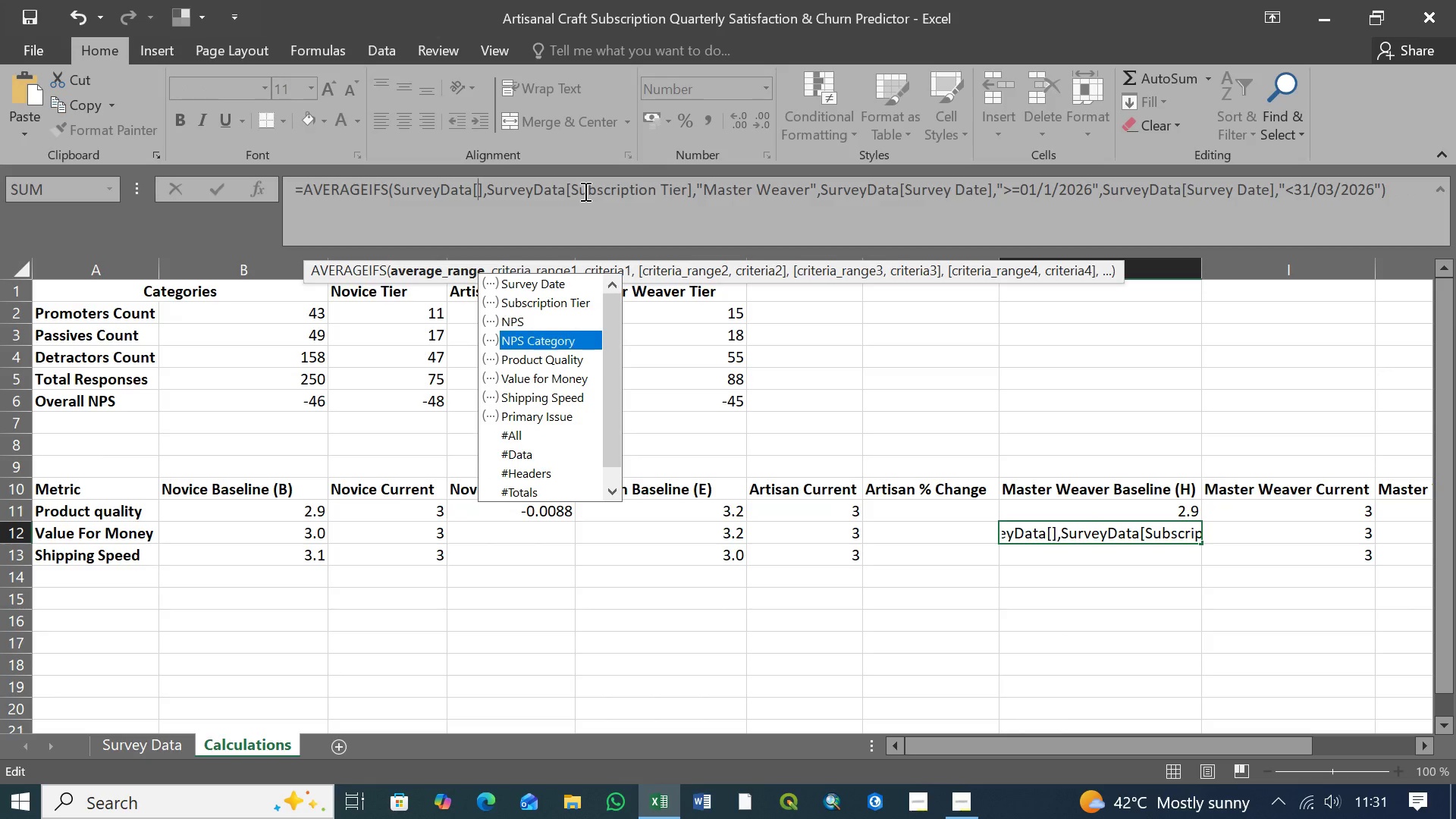 
key(ArrowDown)
 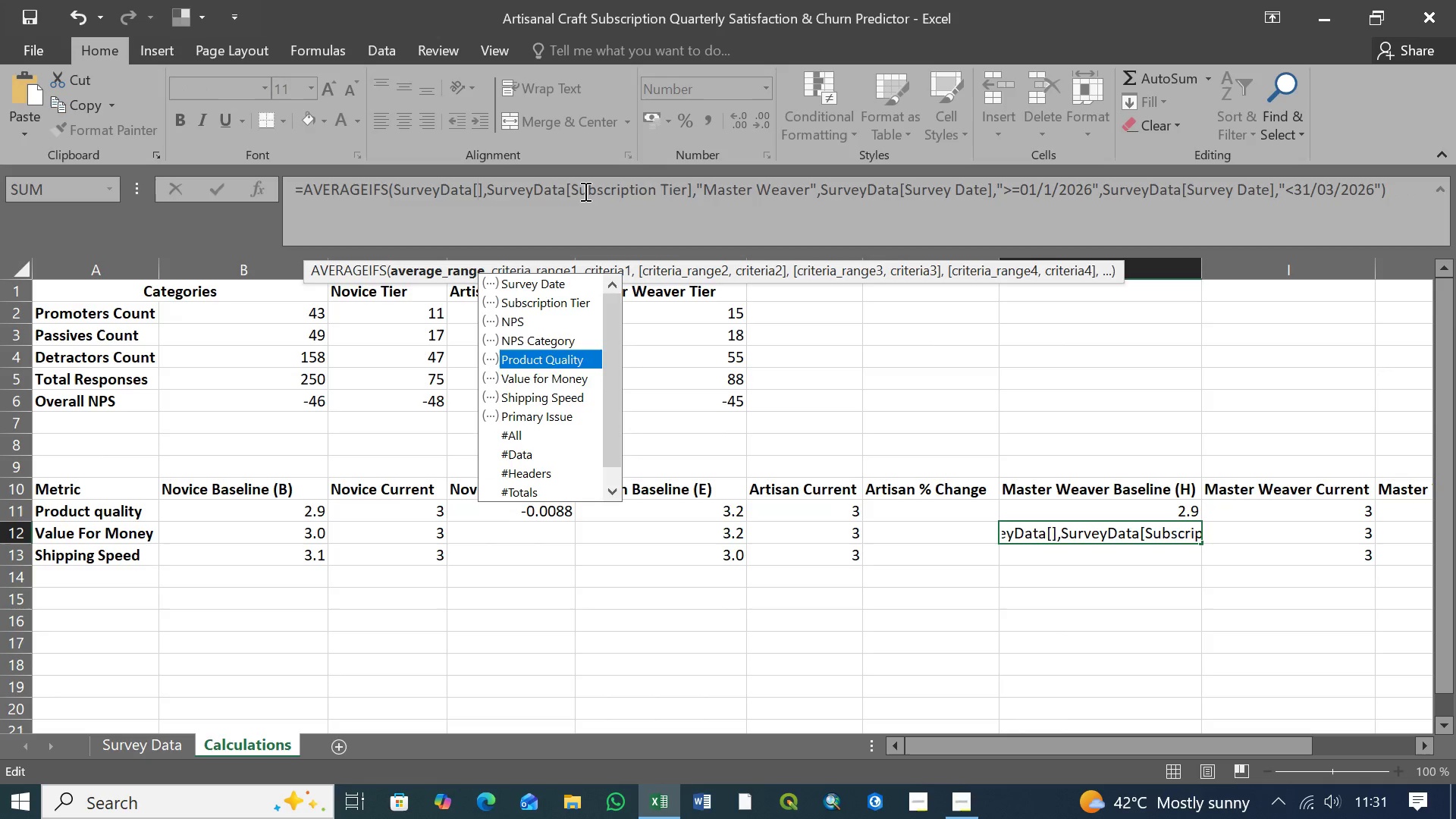 
key(ArrowDown)
 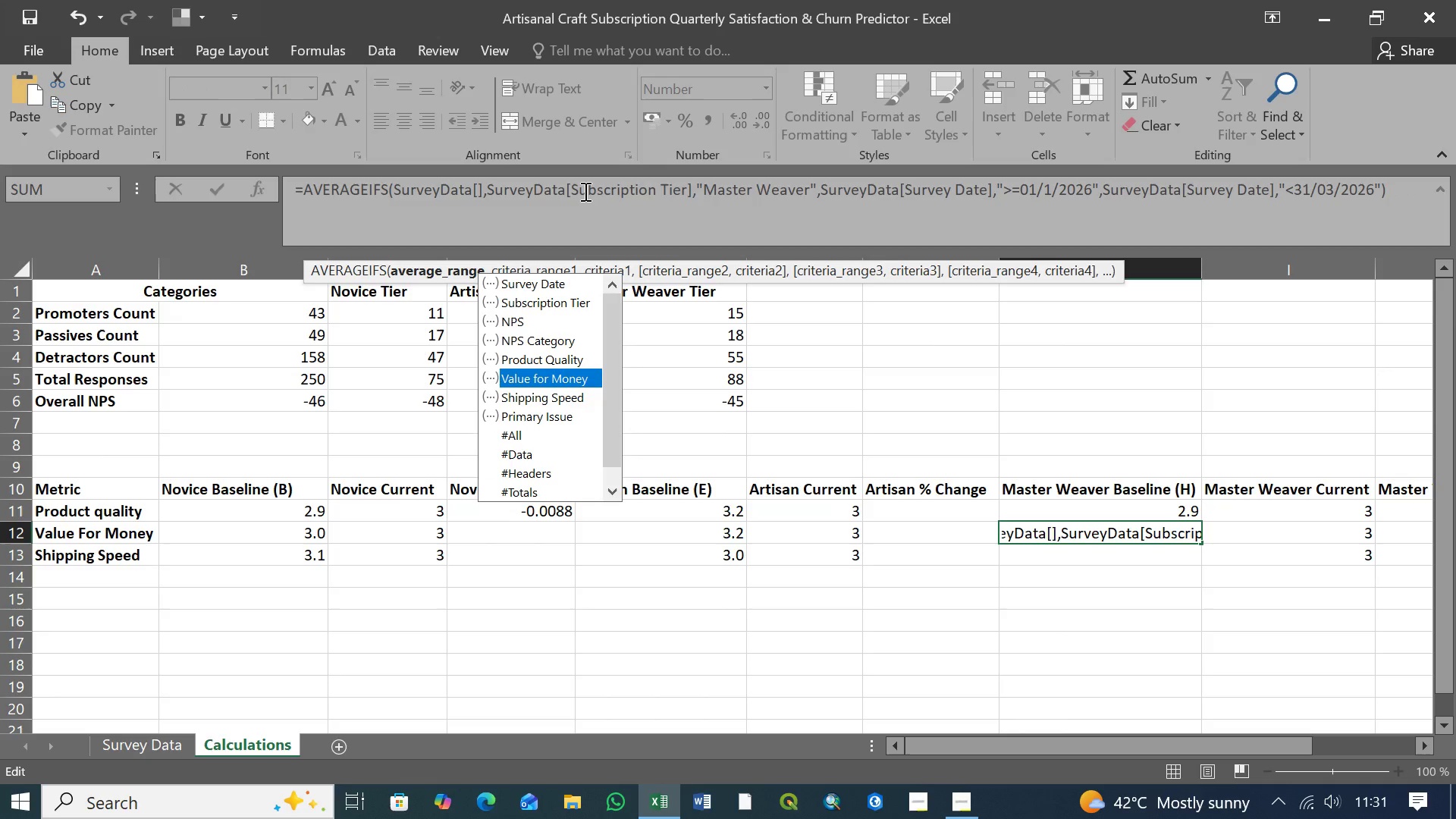 
key(ArrowDown)
 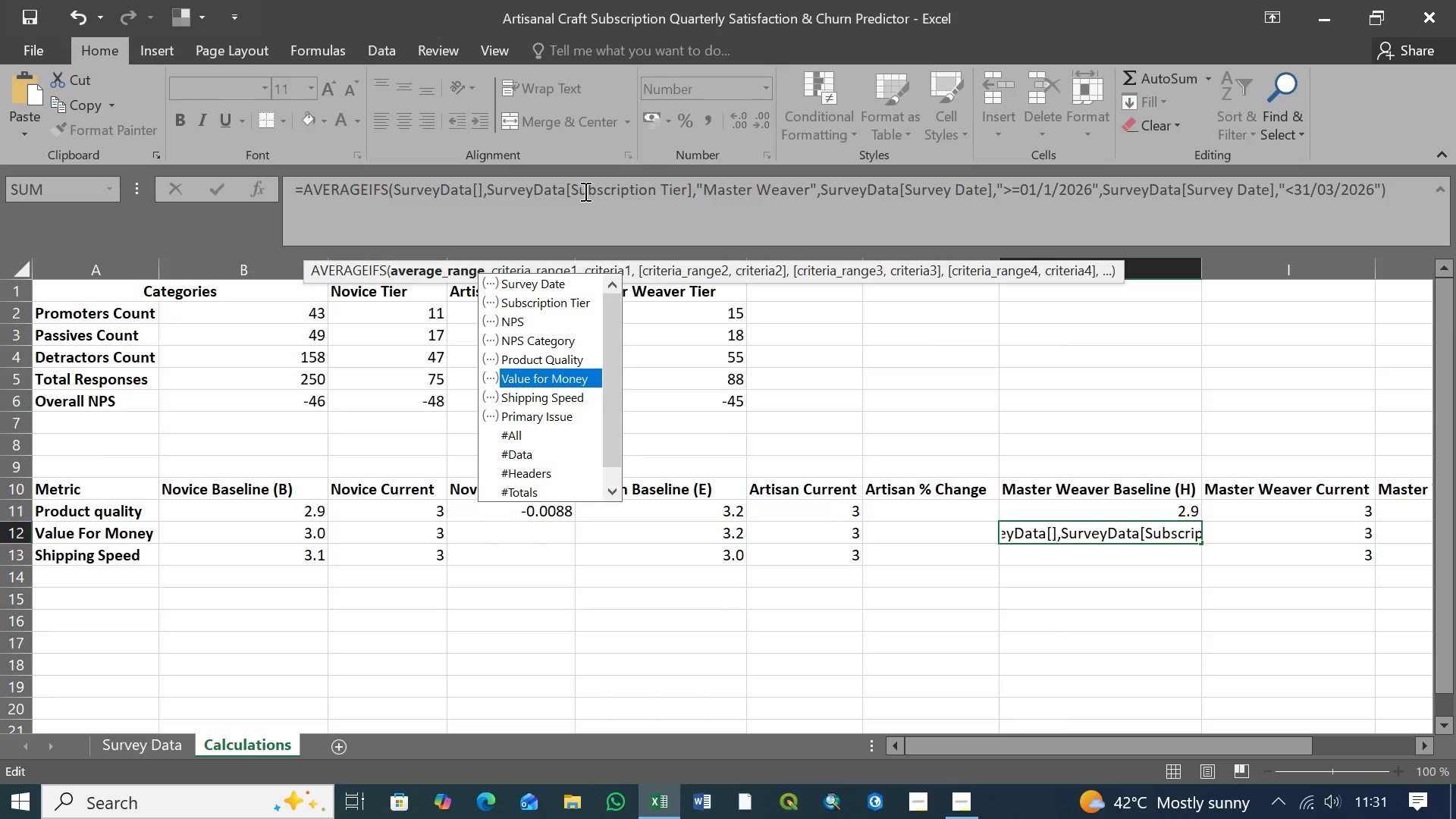 
key(Tab)
 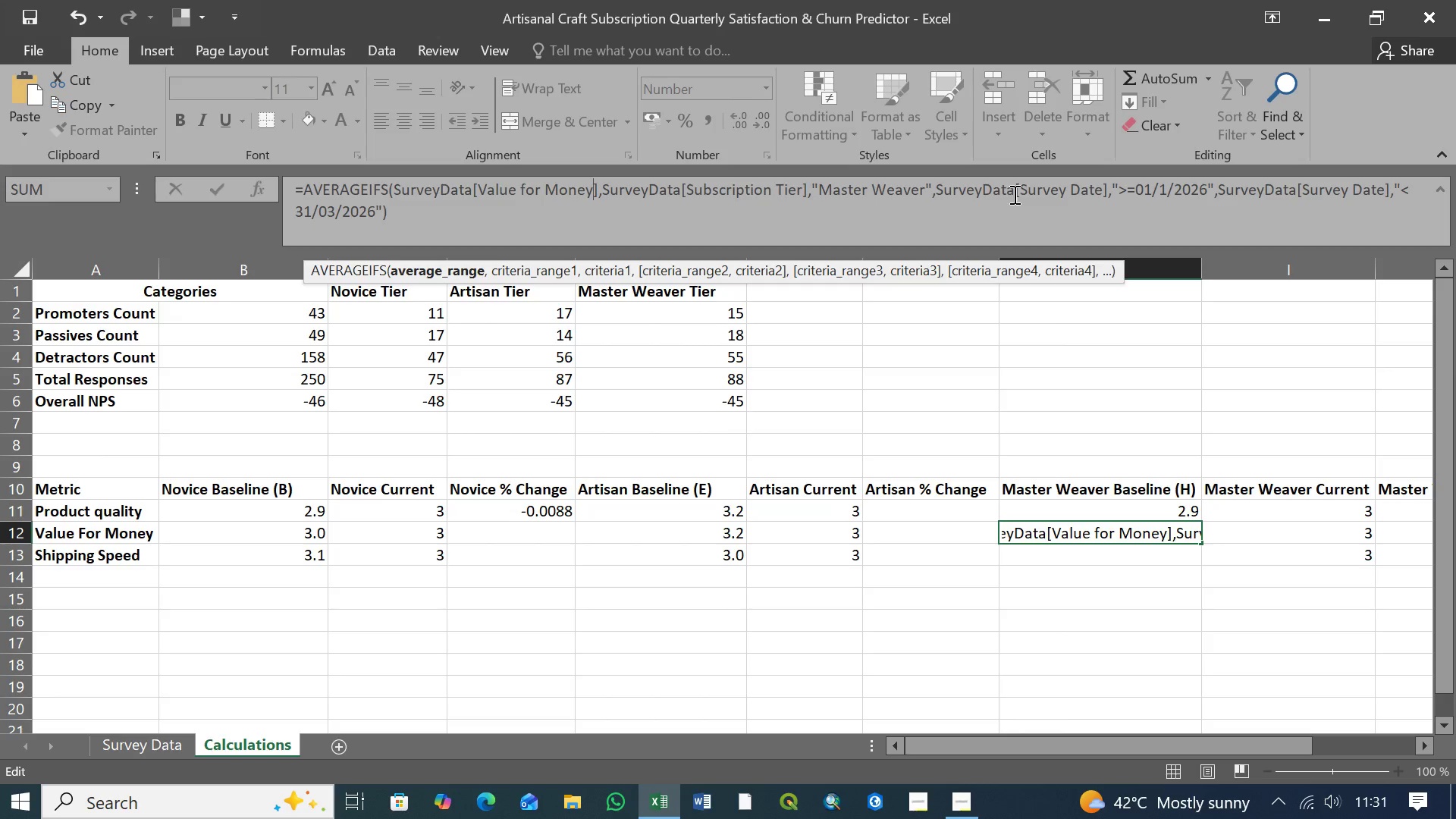 
wait(5.89)
 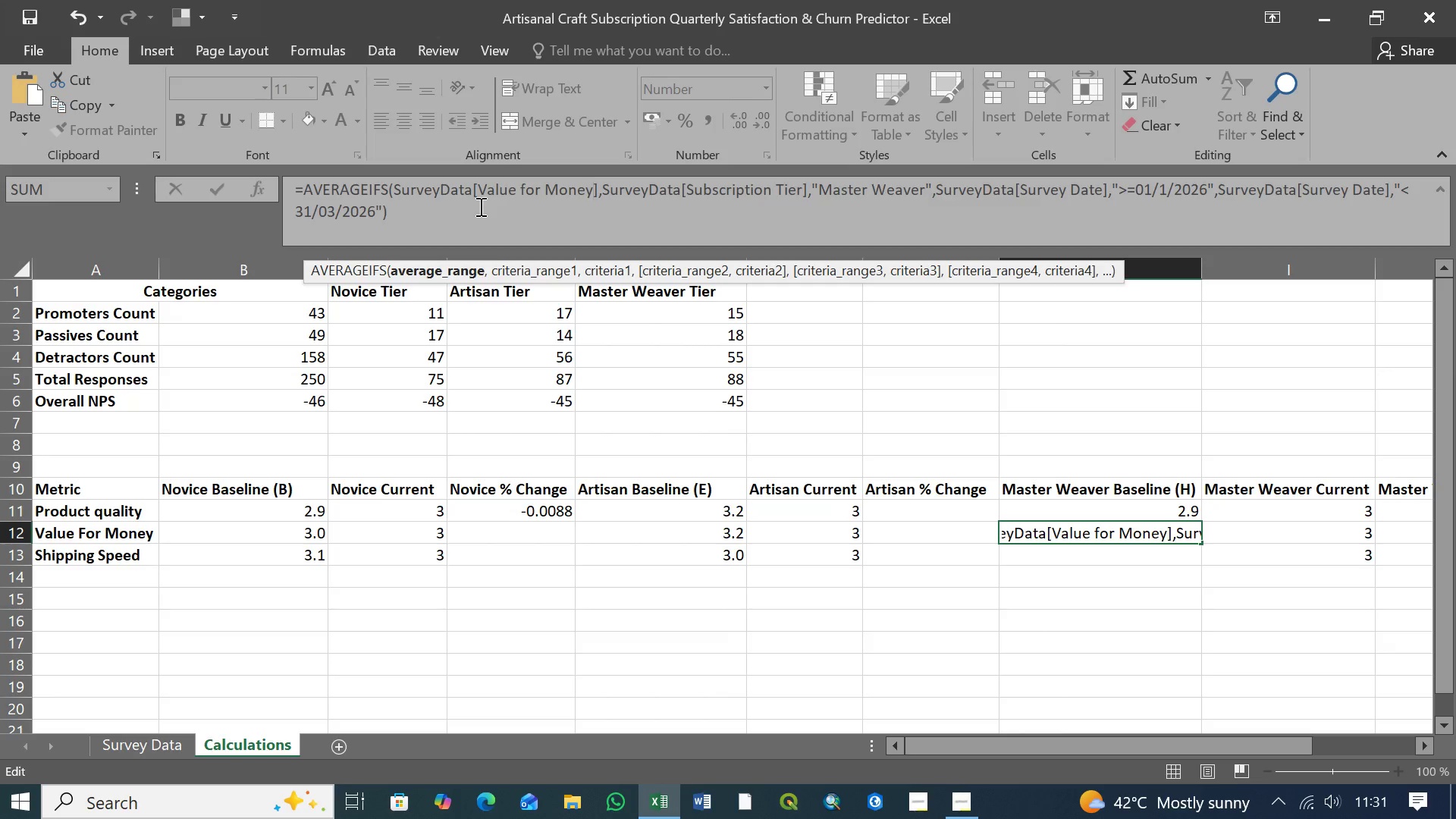 
left_click([410, 213])
 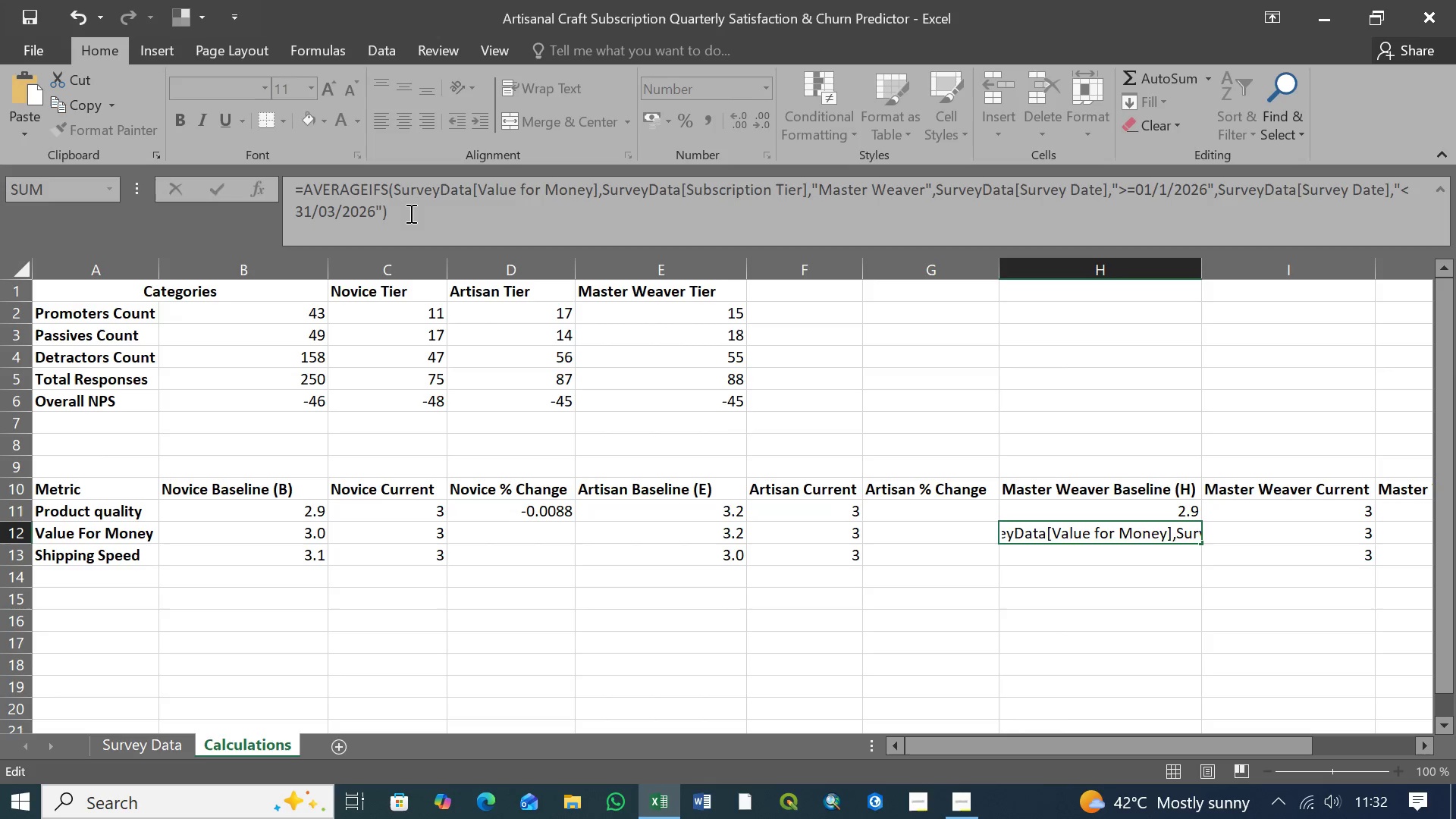 
key(Enter)
 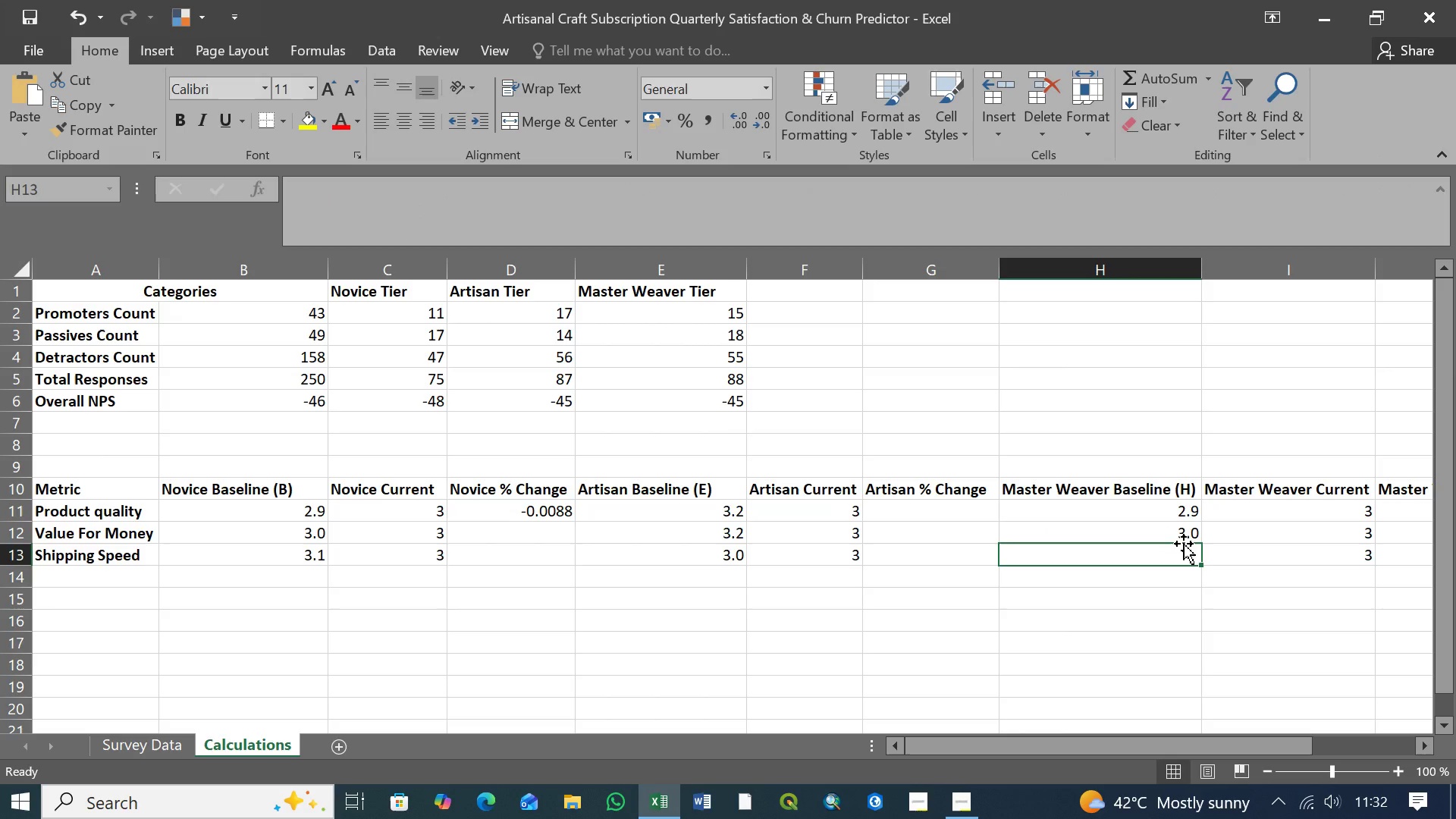 
wait(5.56)
 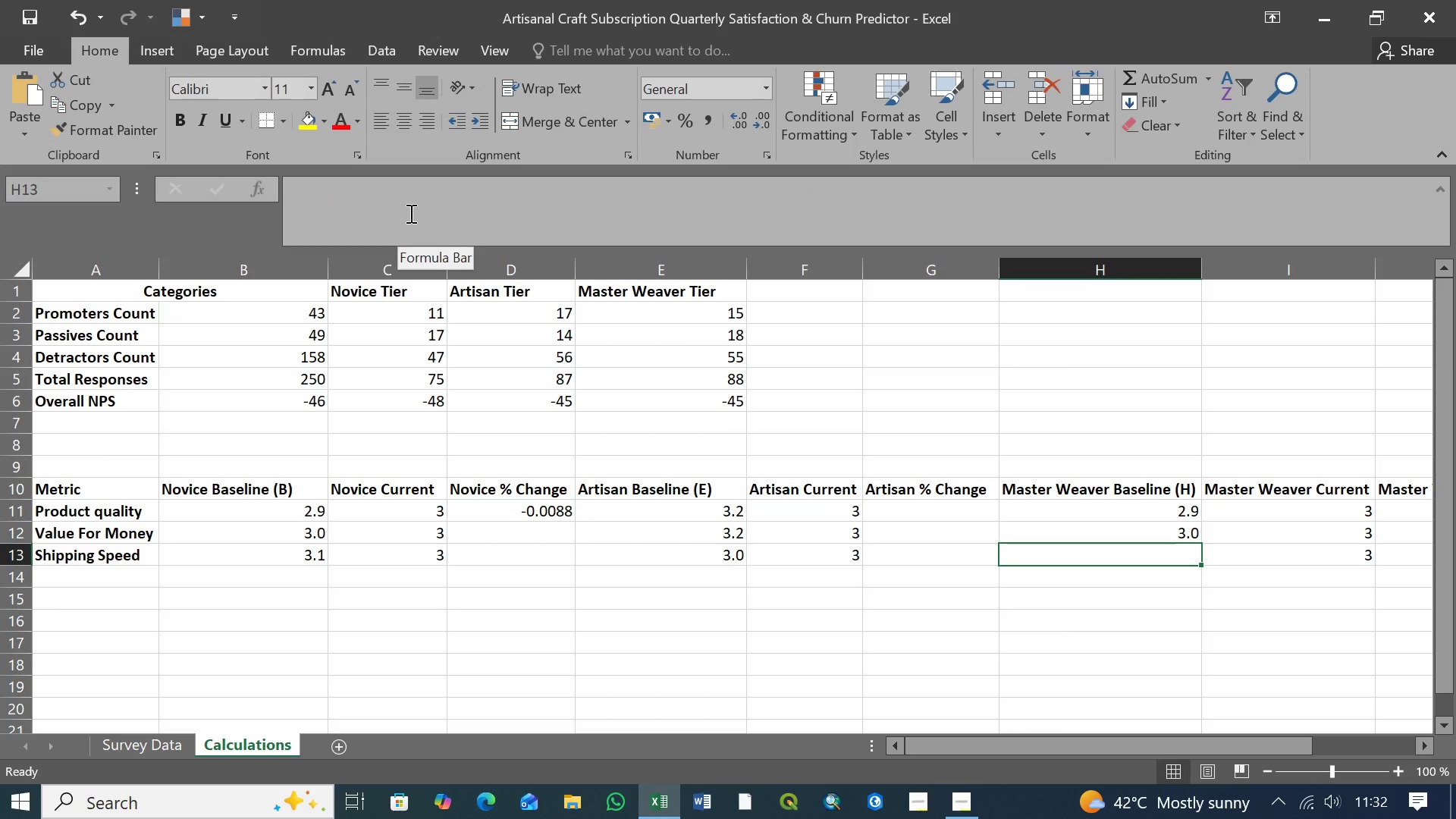 
left_click([1171, 531])
 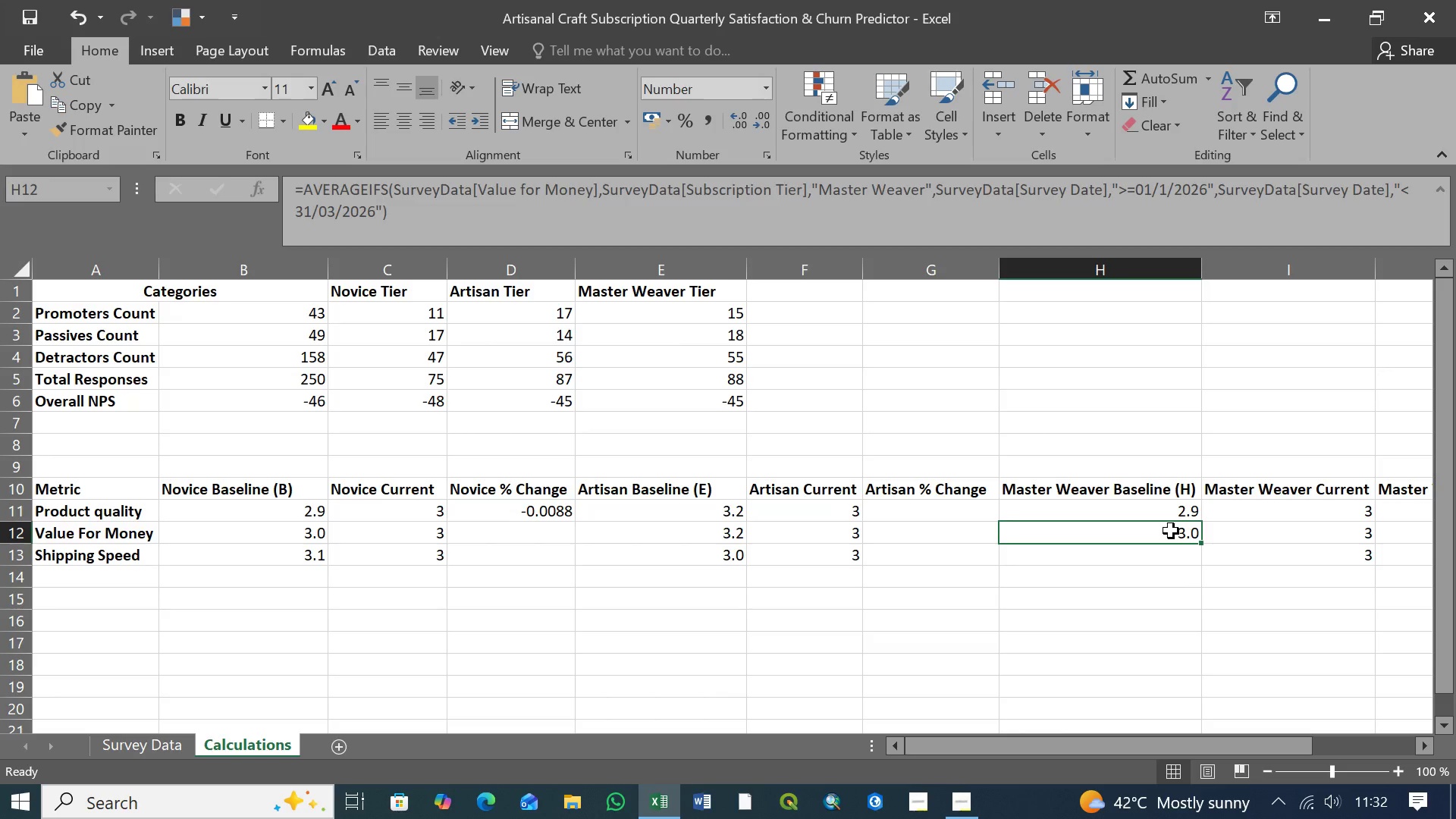 
key(Control+C)
 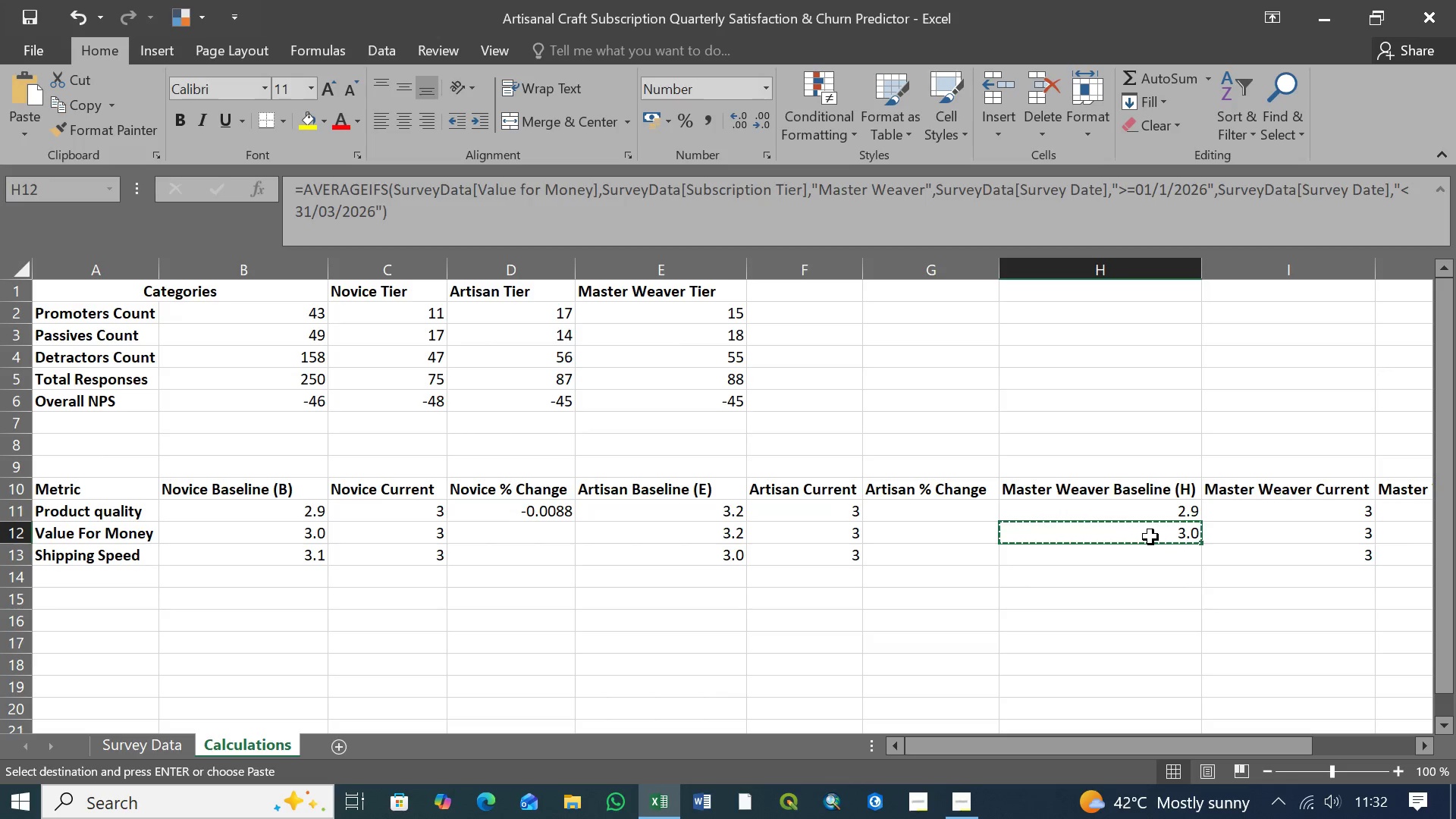 
left_click([1147, 555])
 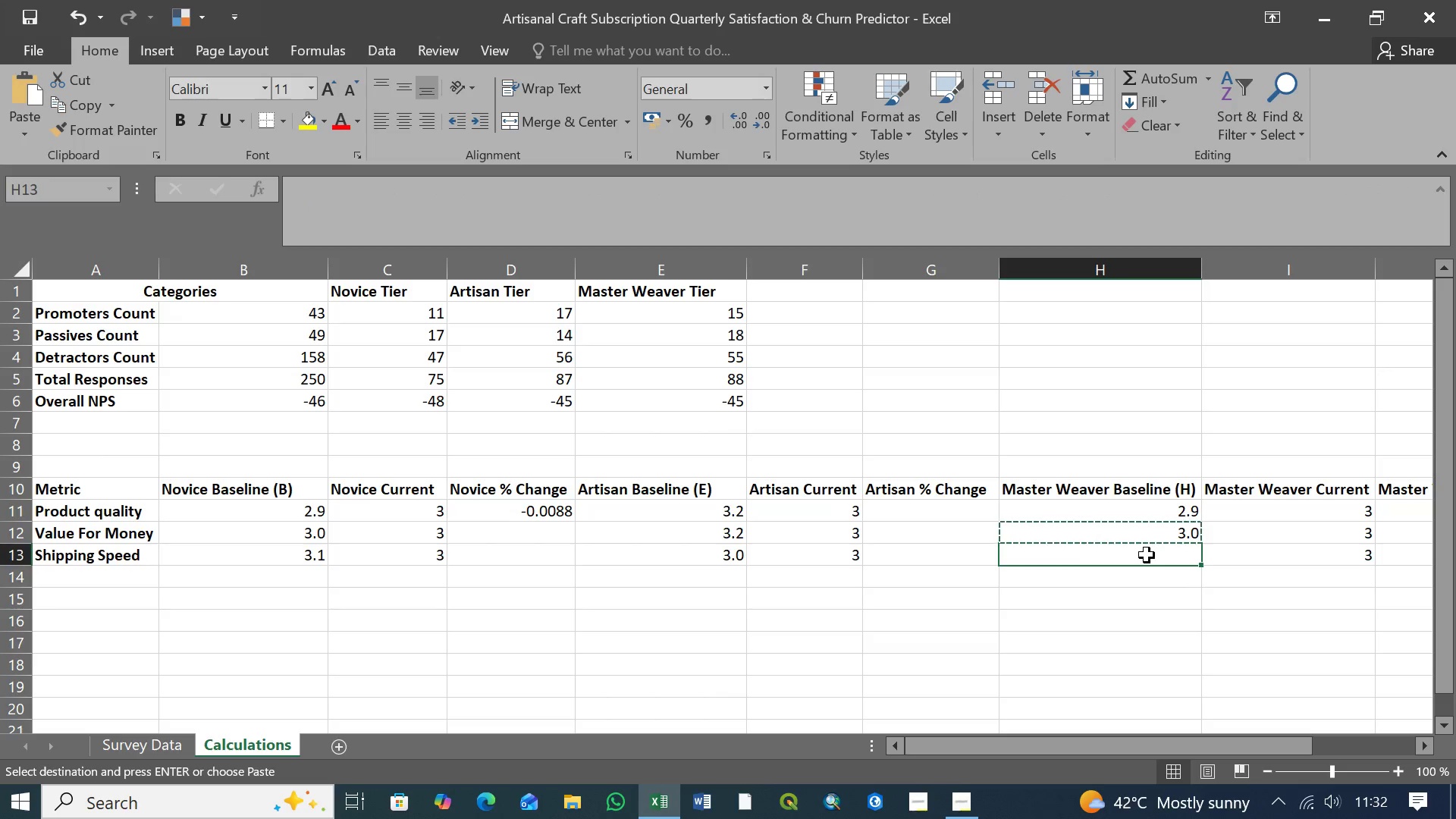 
key(Control+V)
 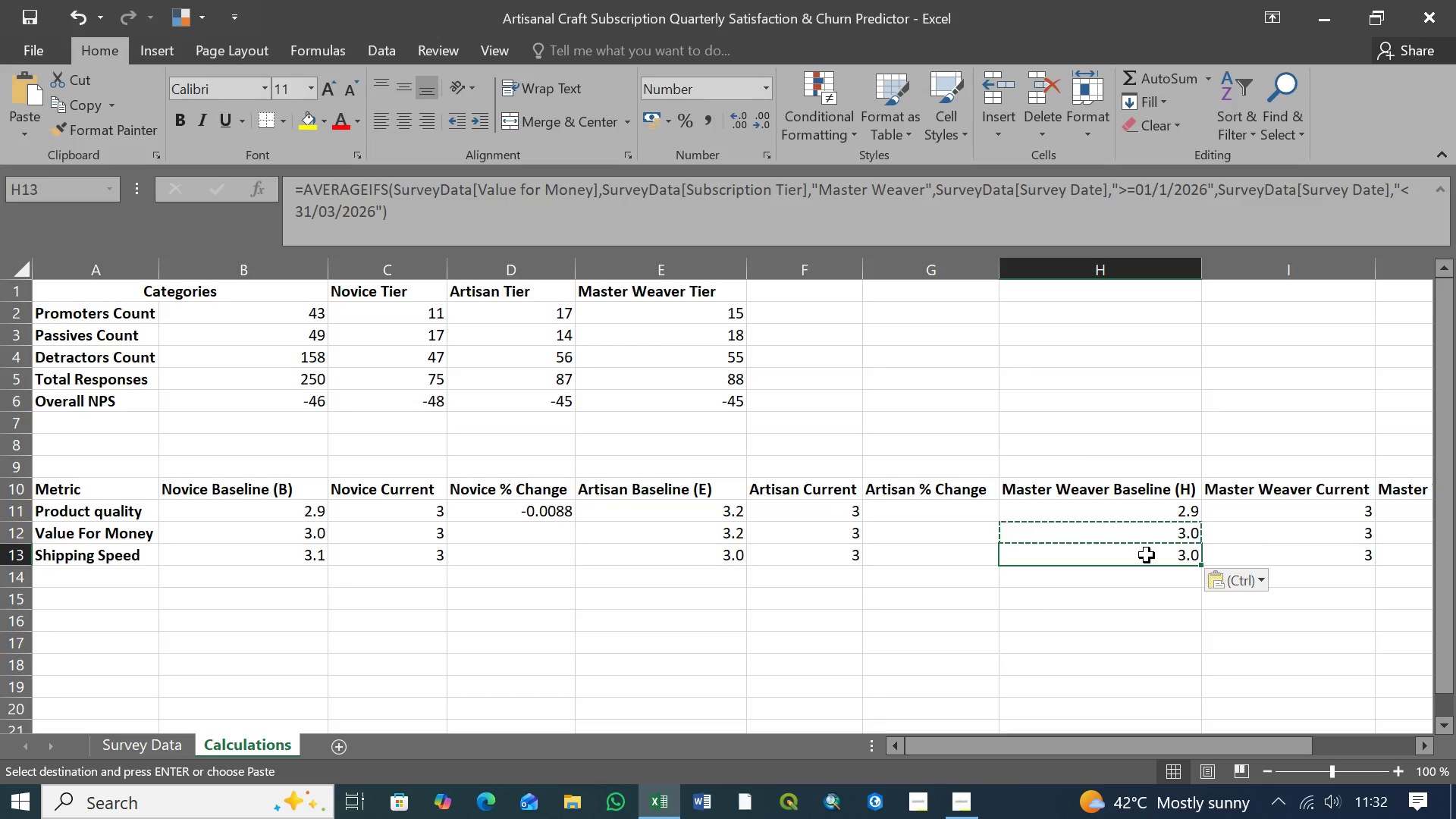 
key(Enter)
 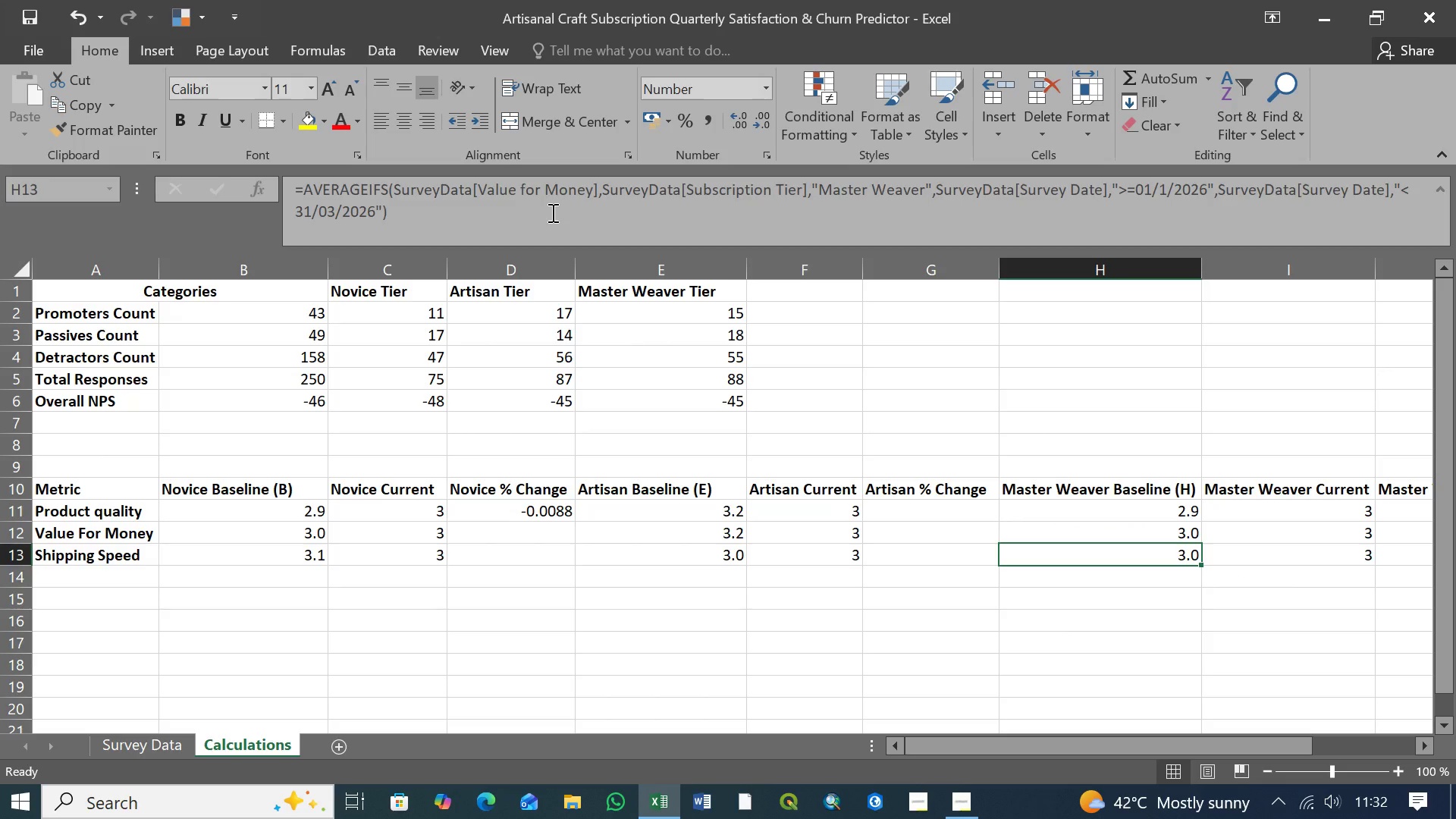 
left_click([592, 191])
 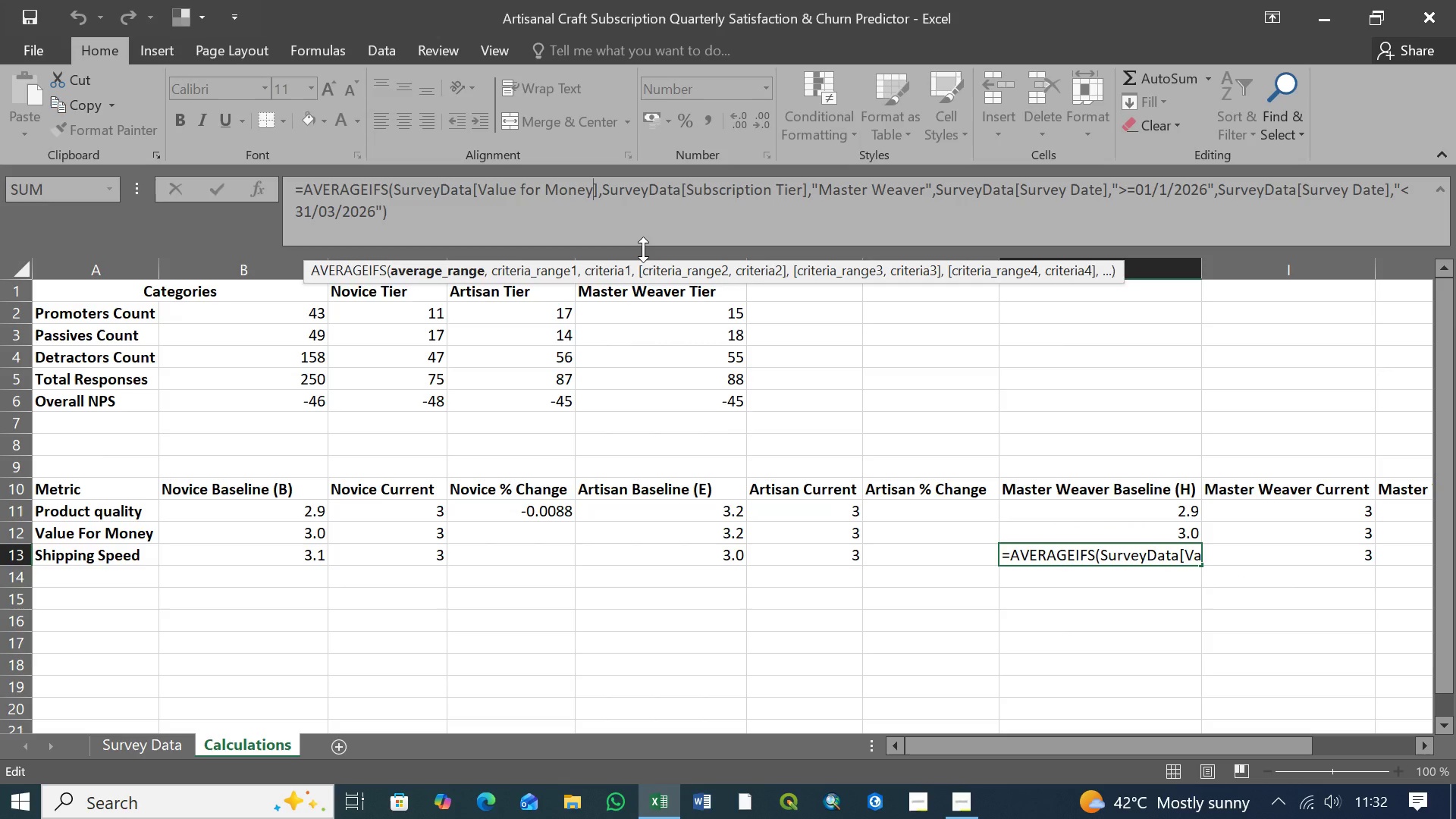 
key(Backspace)
 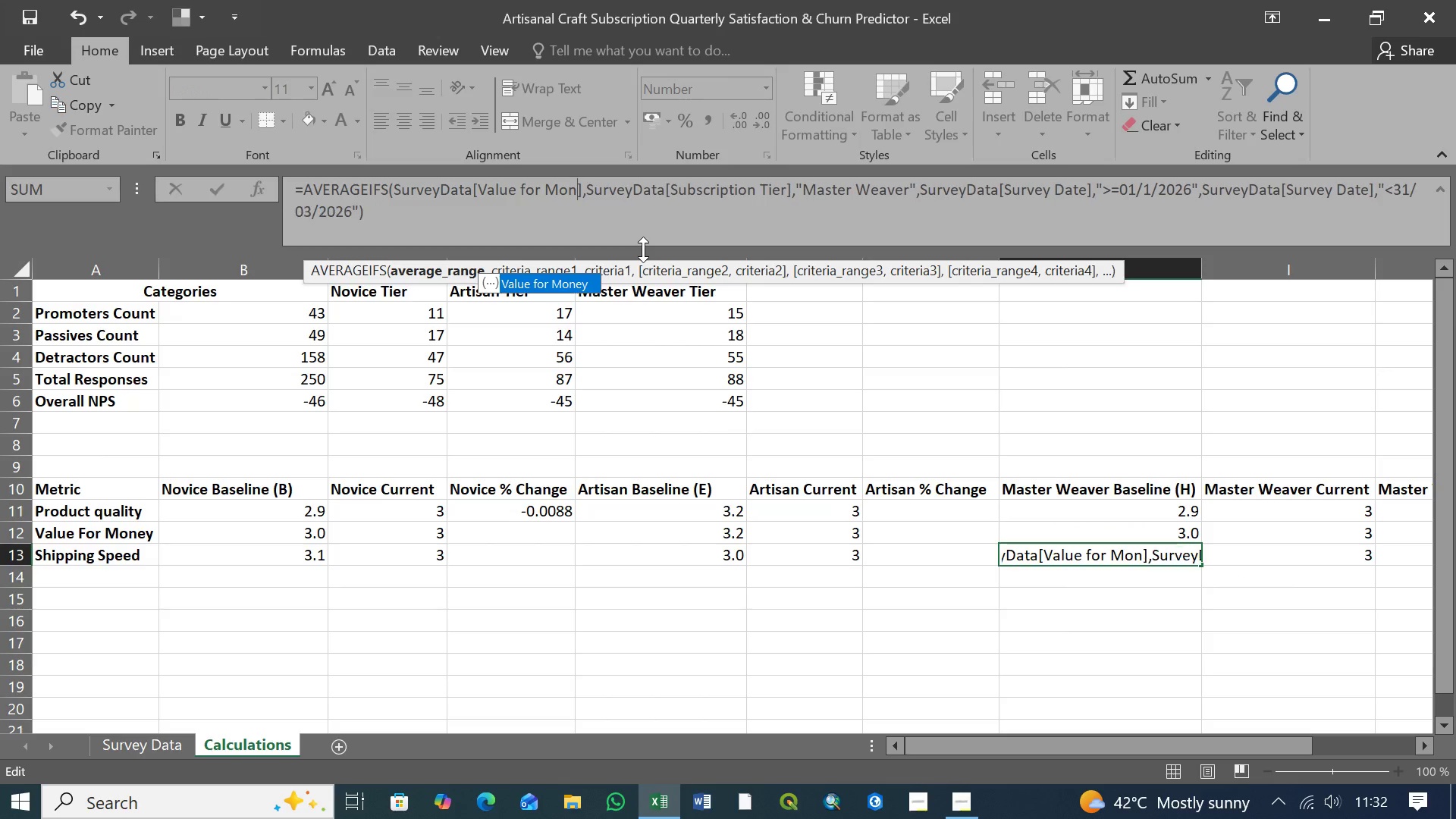 
key(Backspace)
 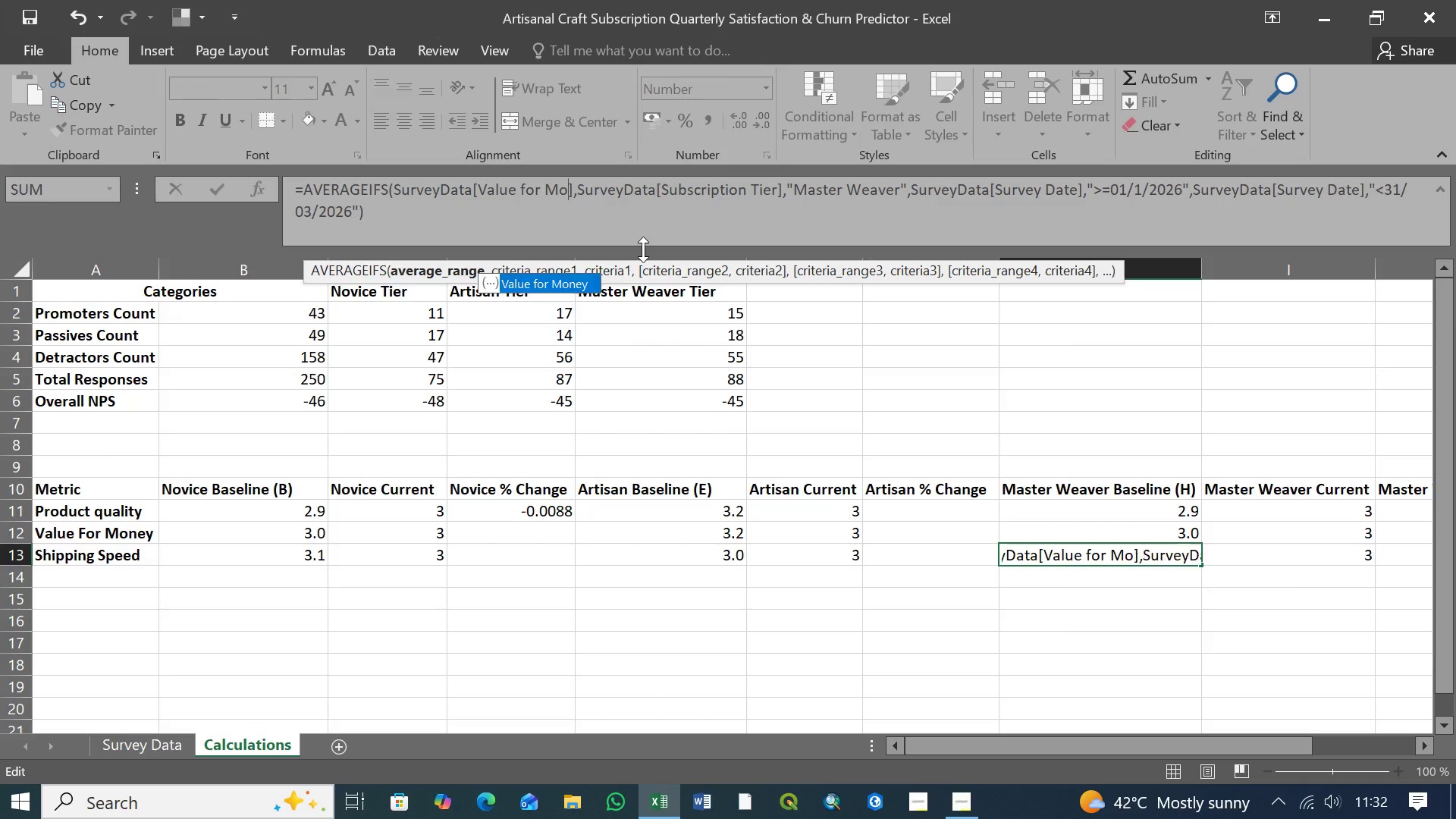 
key(Backspace)
 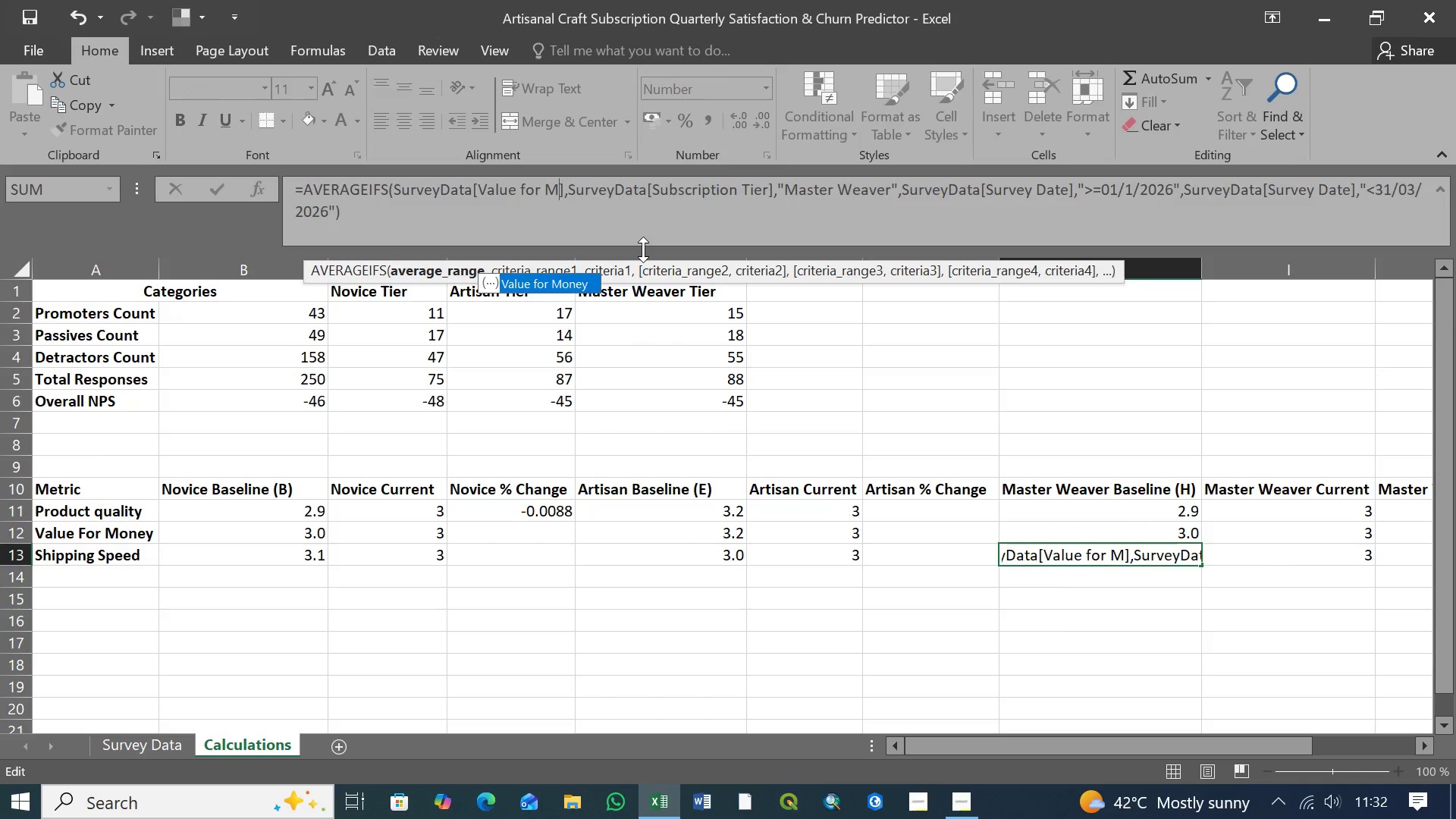 
key(Backspace)
 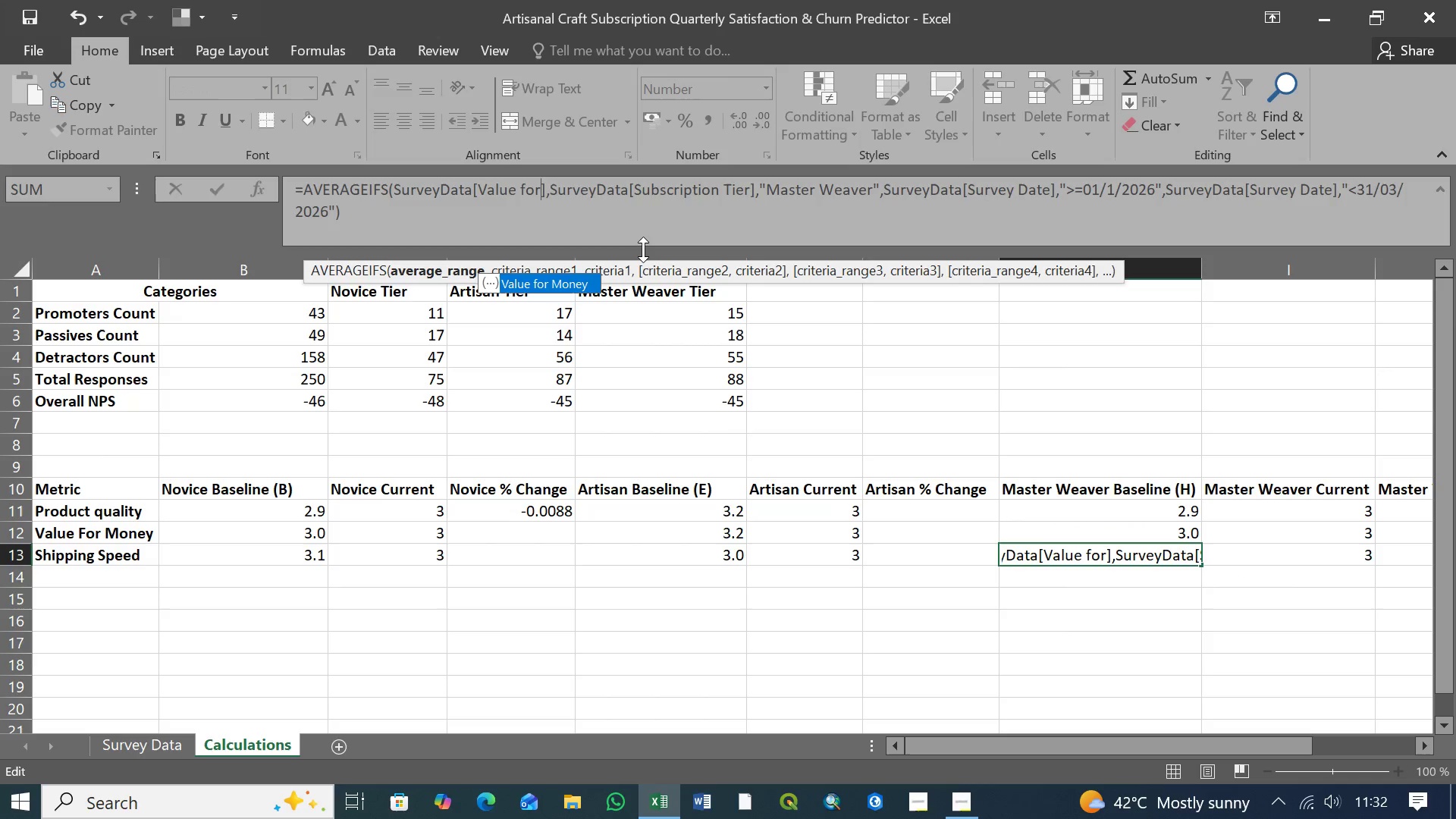 
key(Backspace)
 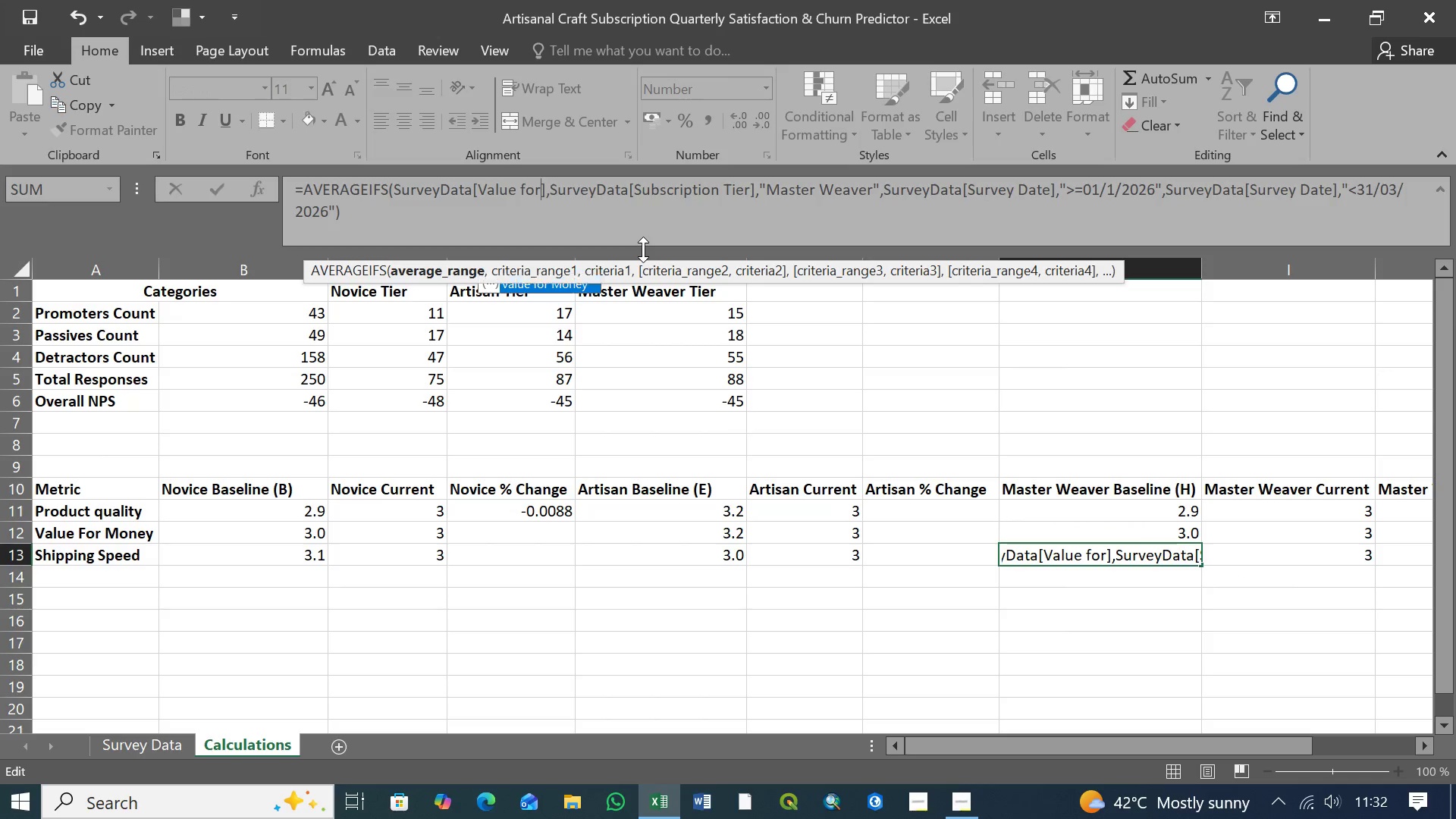 
key(Backspace)
 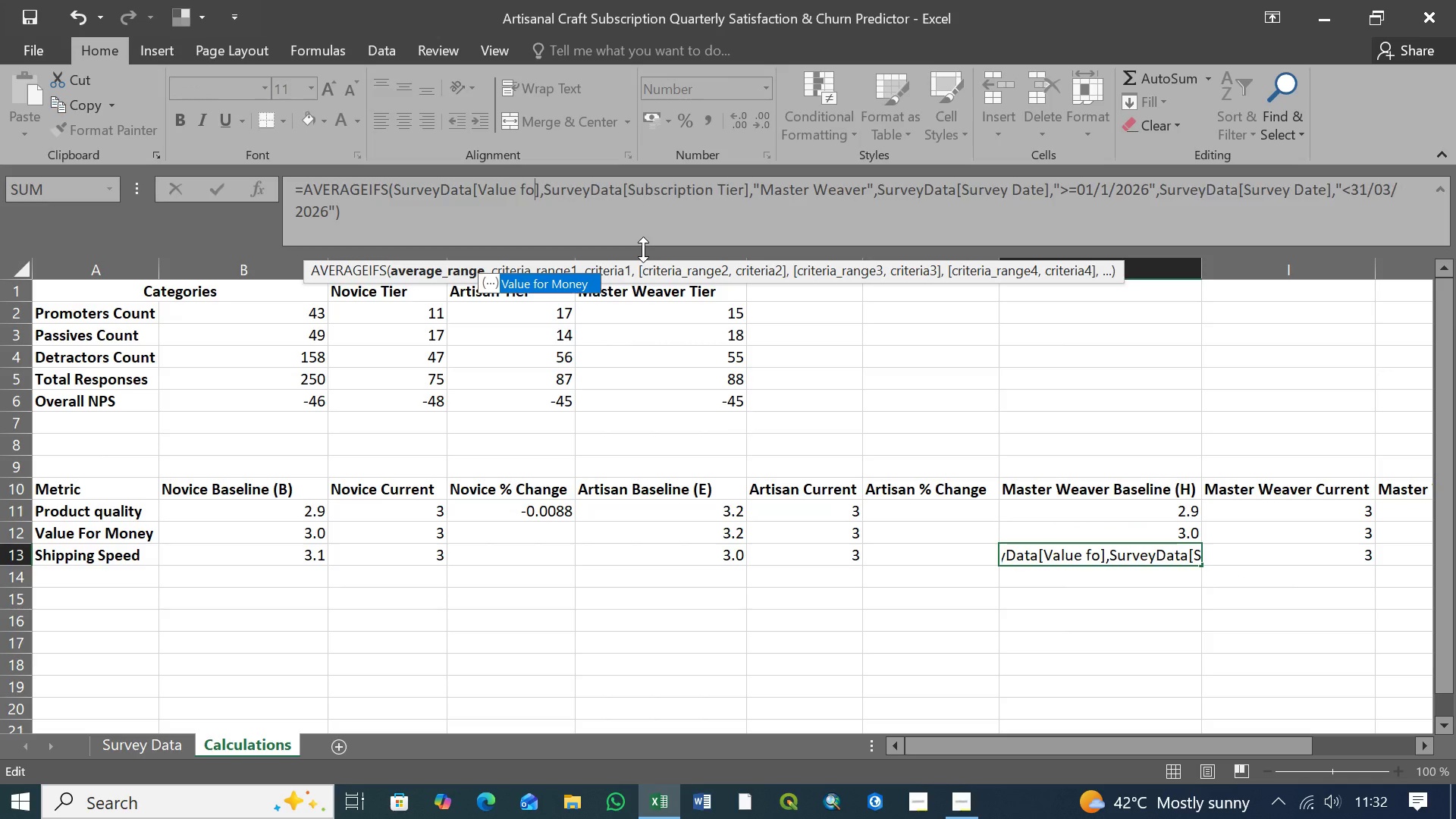 
key(Backspace)
 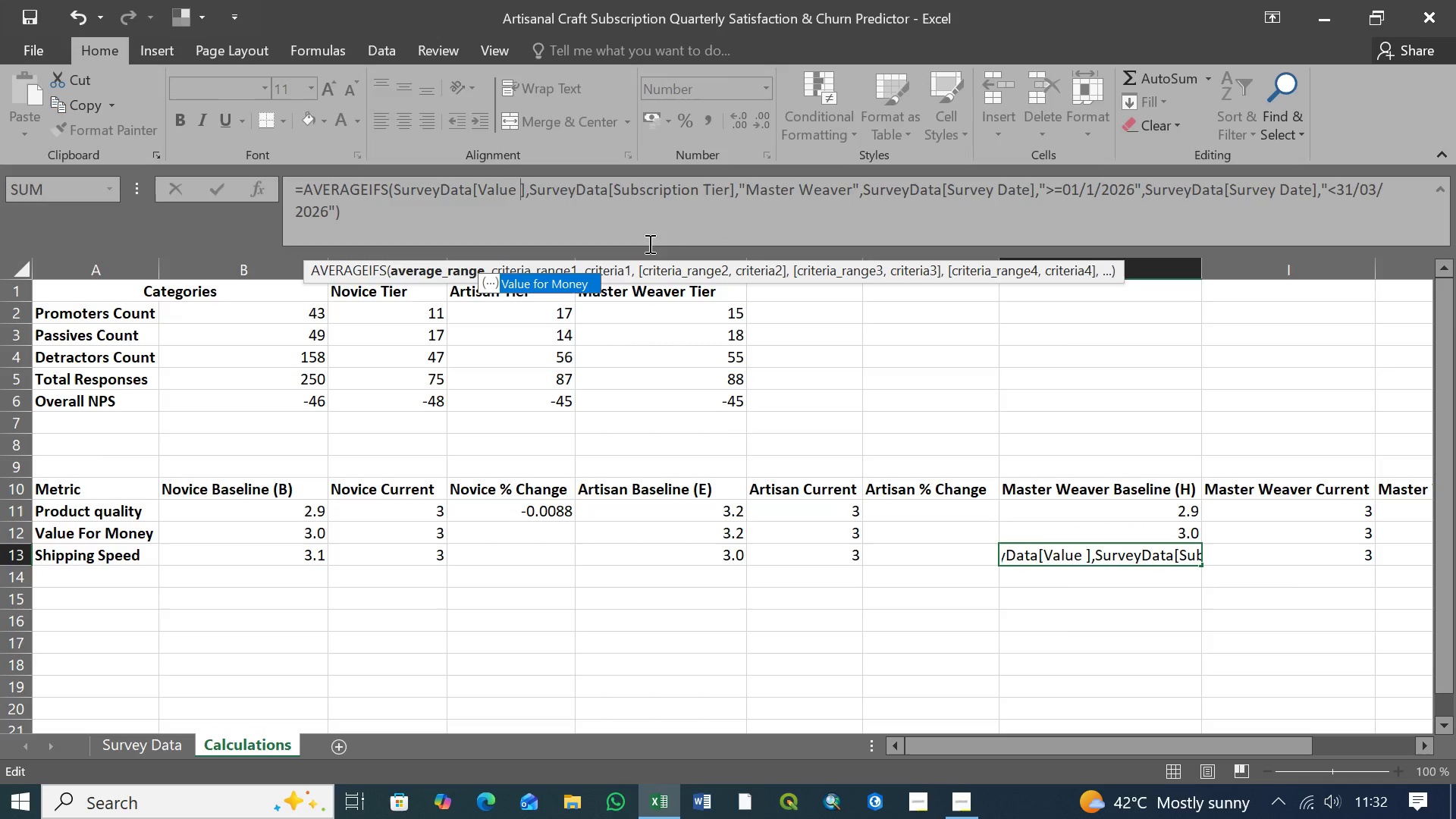 
key(Backspace)
 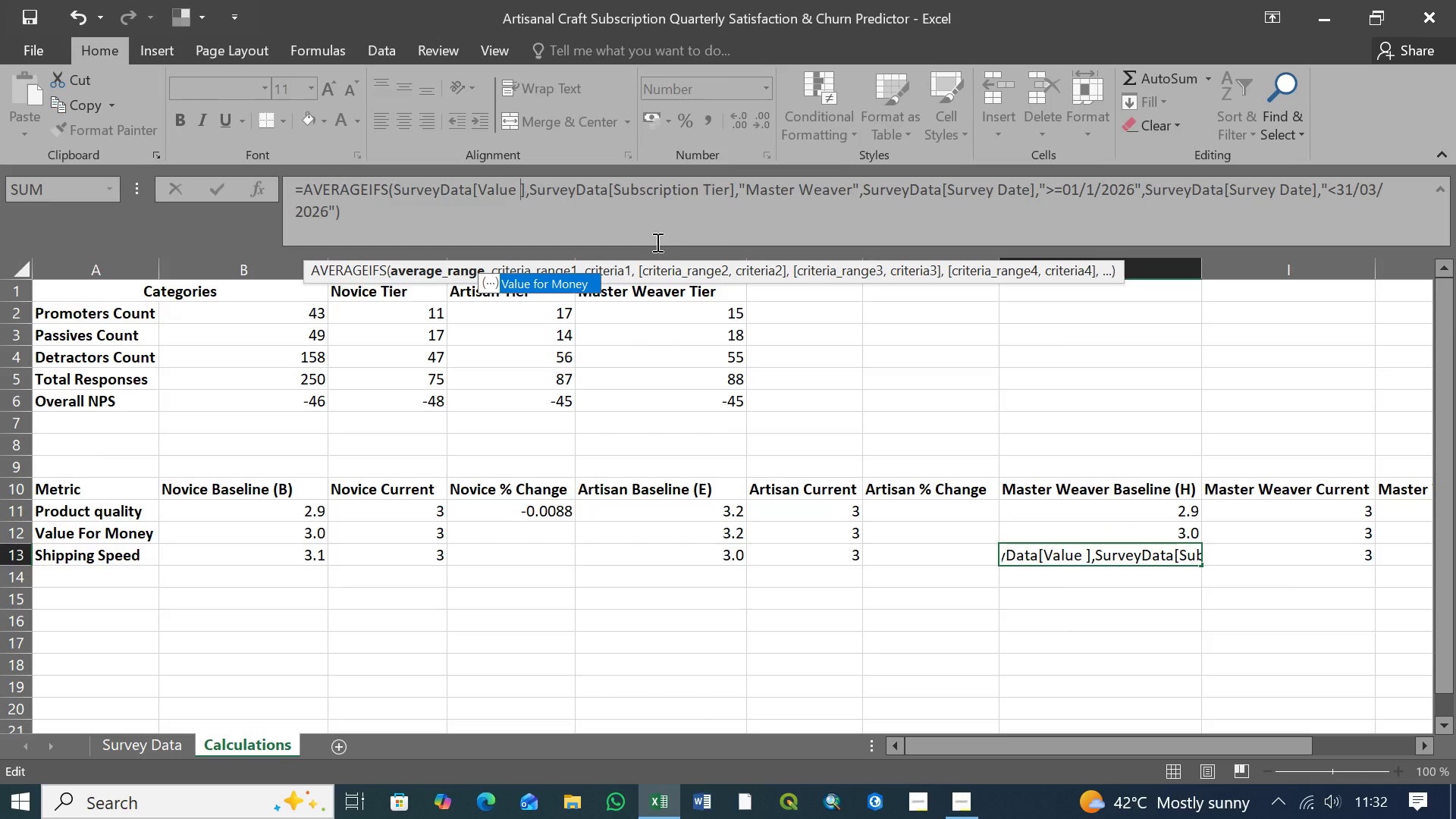 
key(Backspace)
 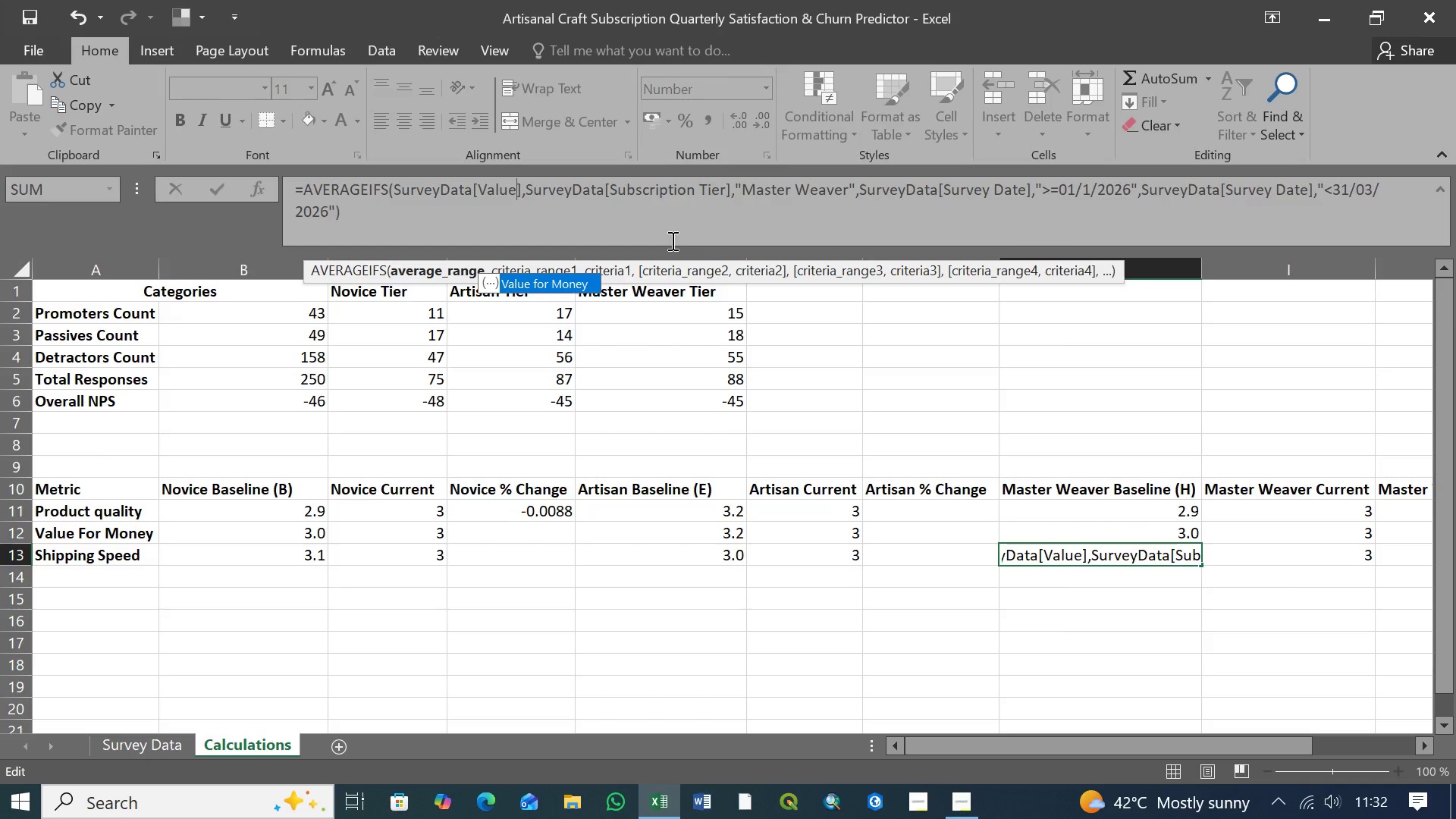 
key(Backspace)
 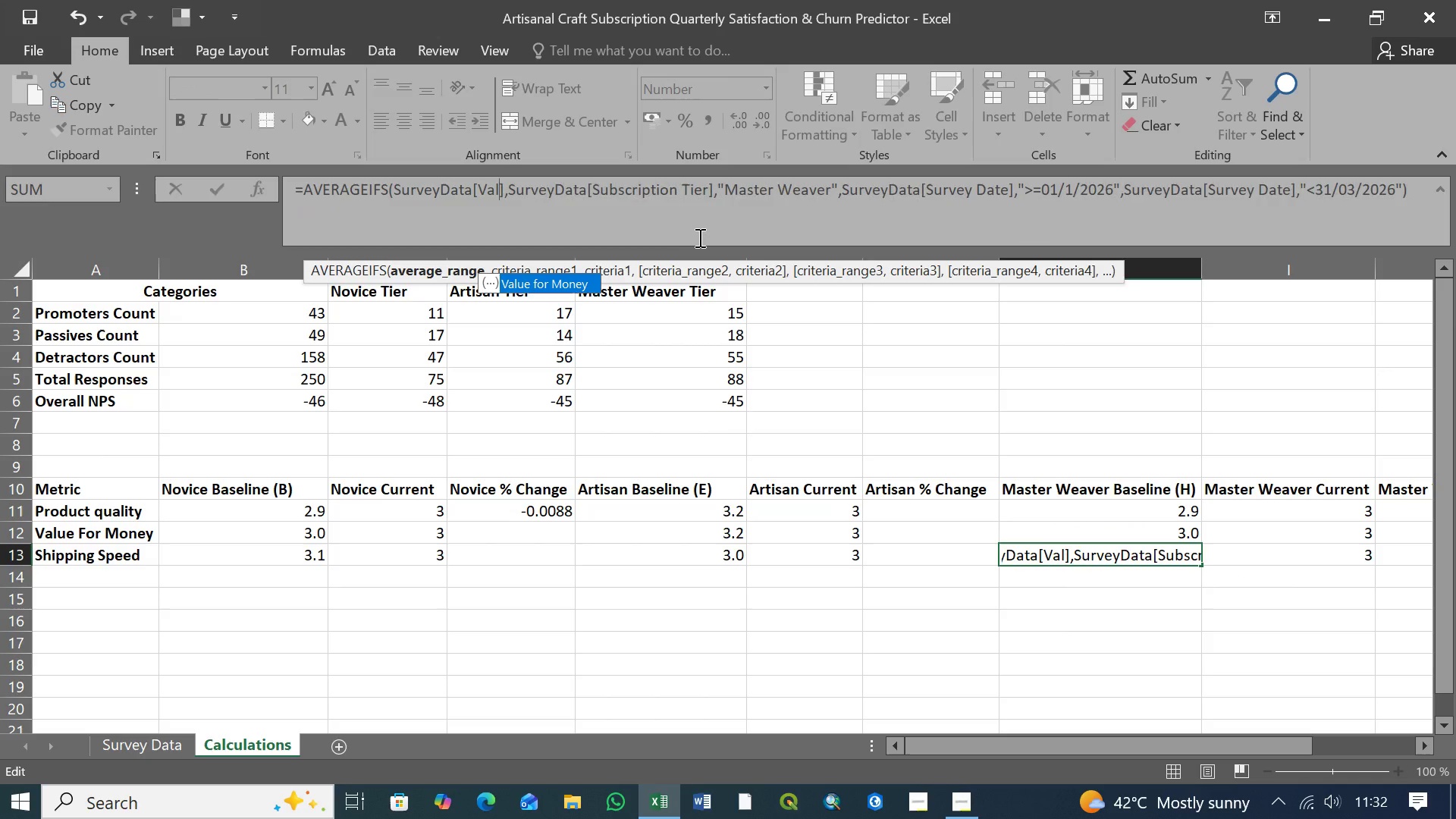 
key(Backspace)
 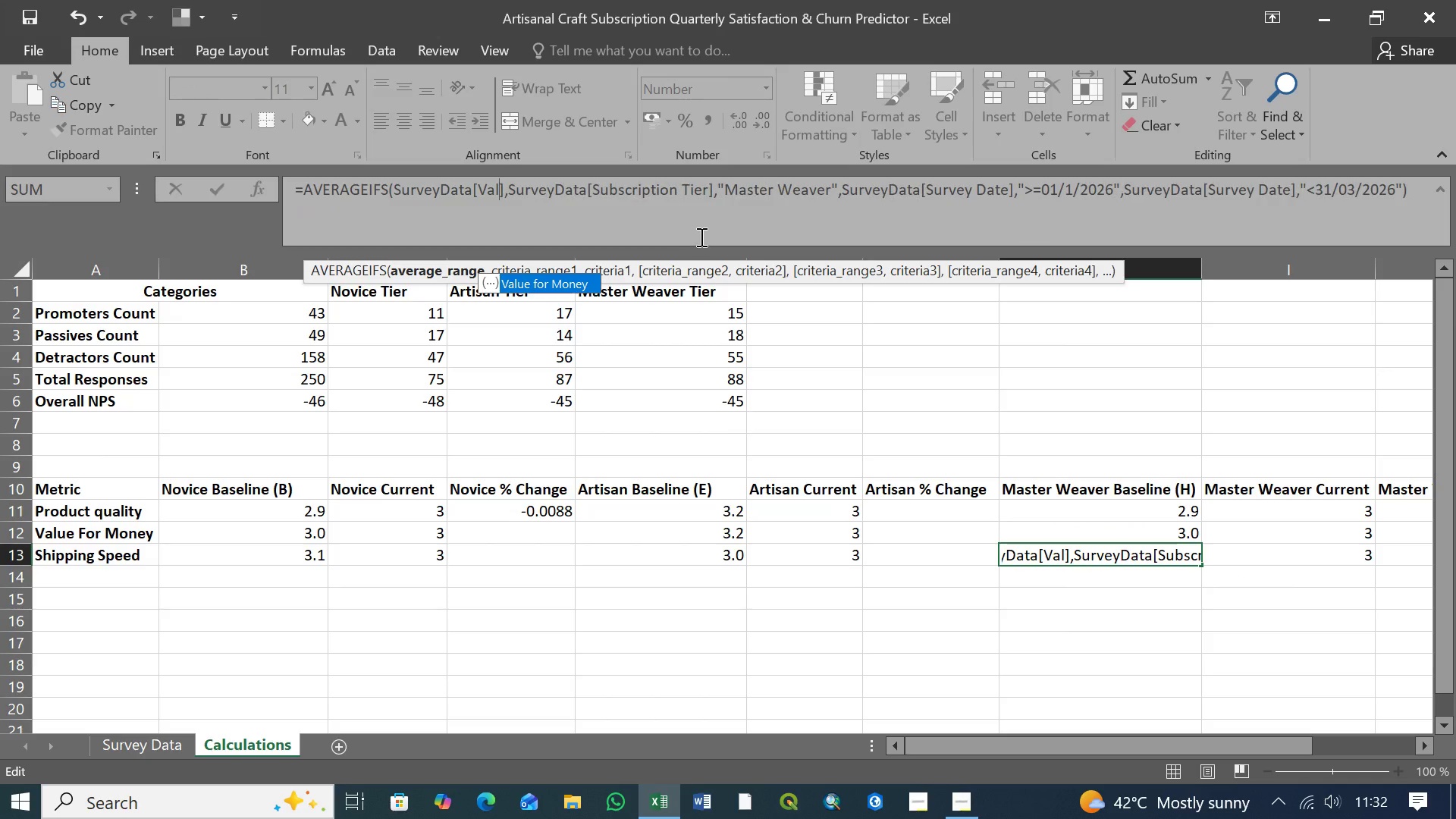 
key(Backspace)
 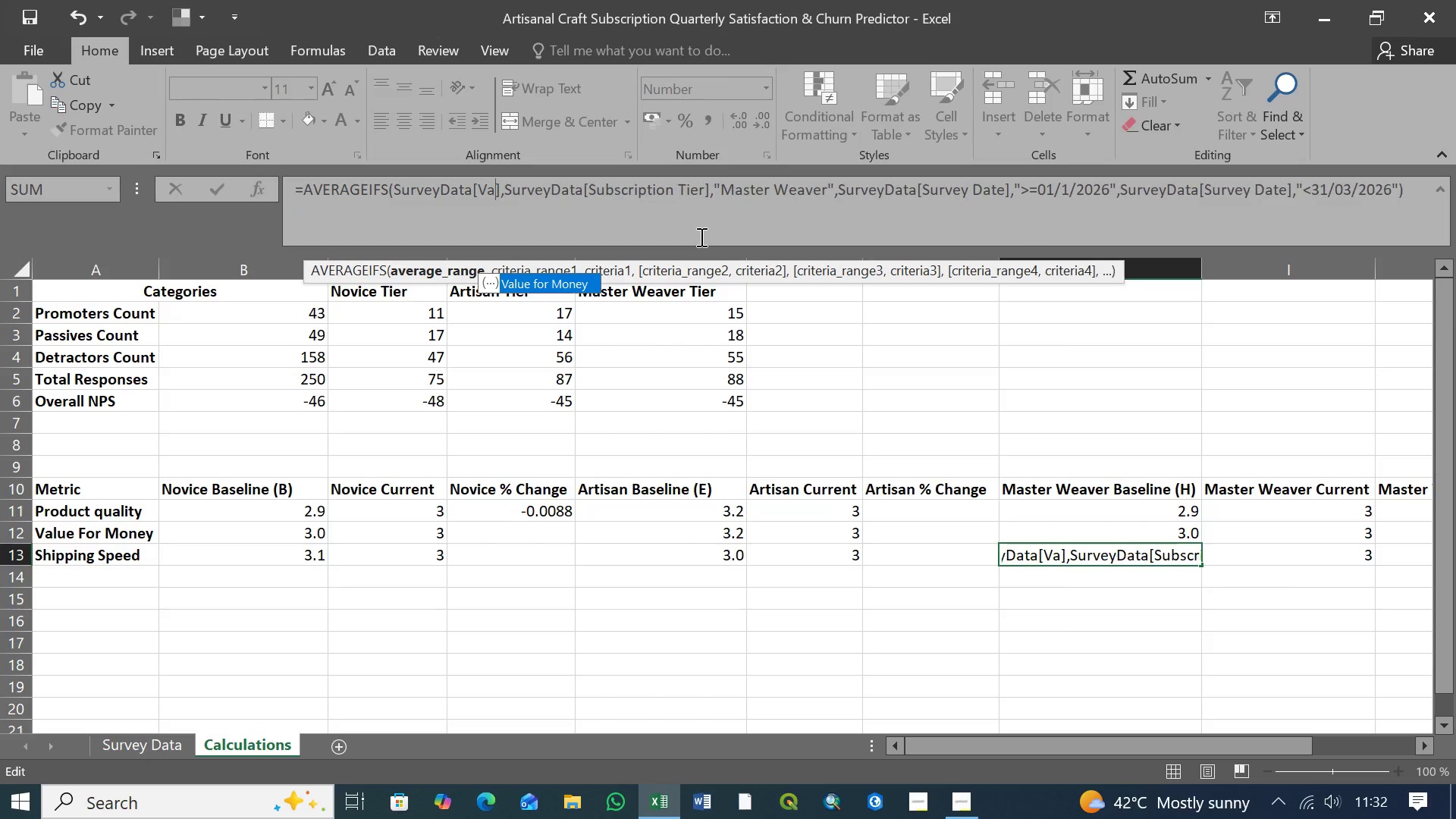 
key(Backspace)
 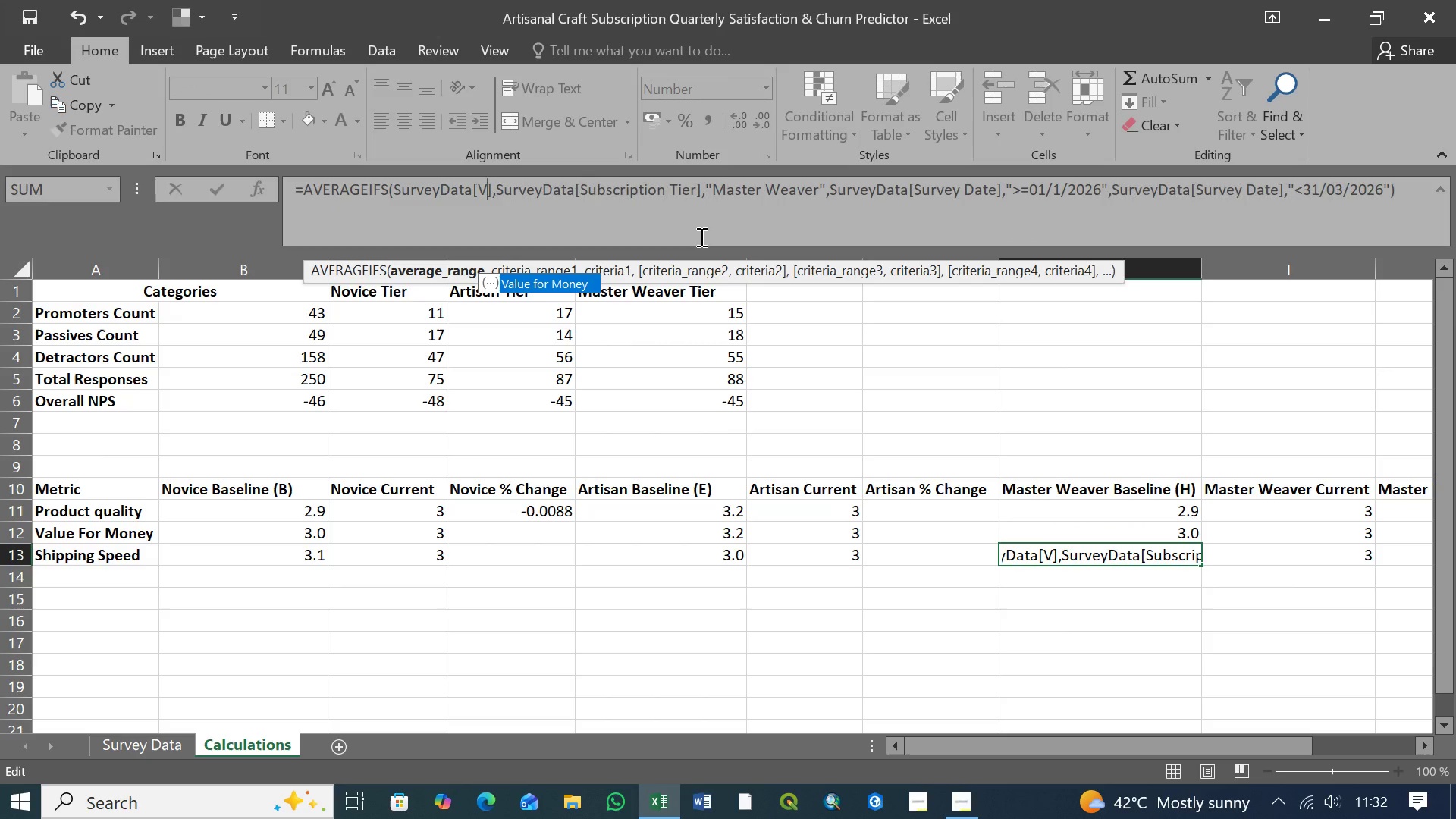 
key(Backspace)
 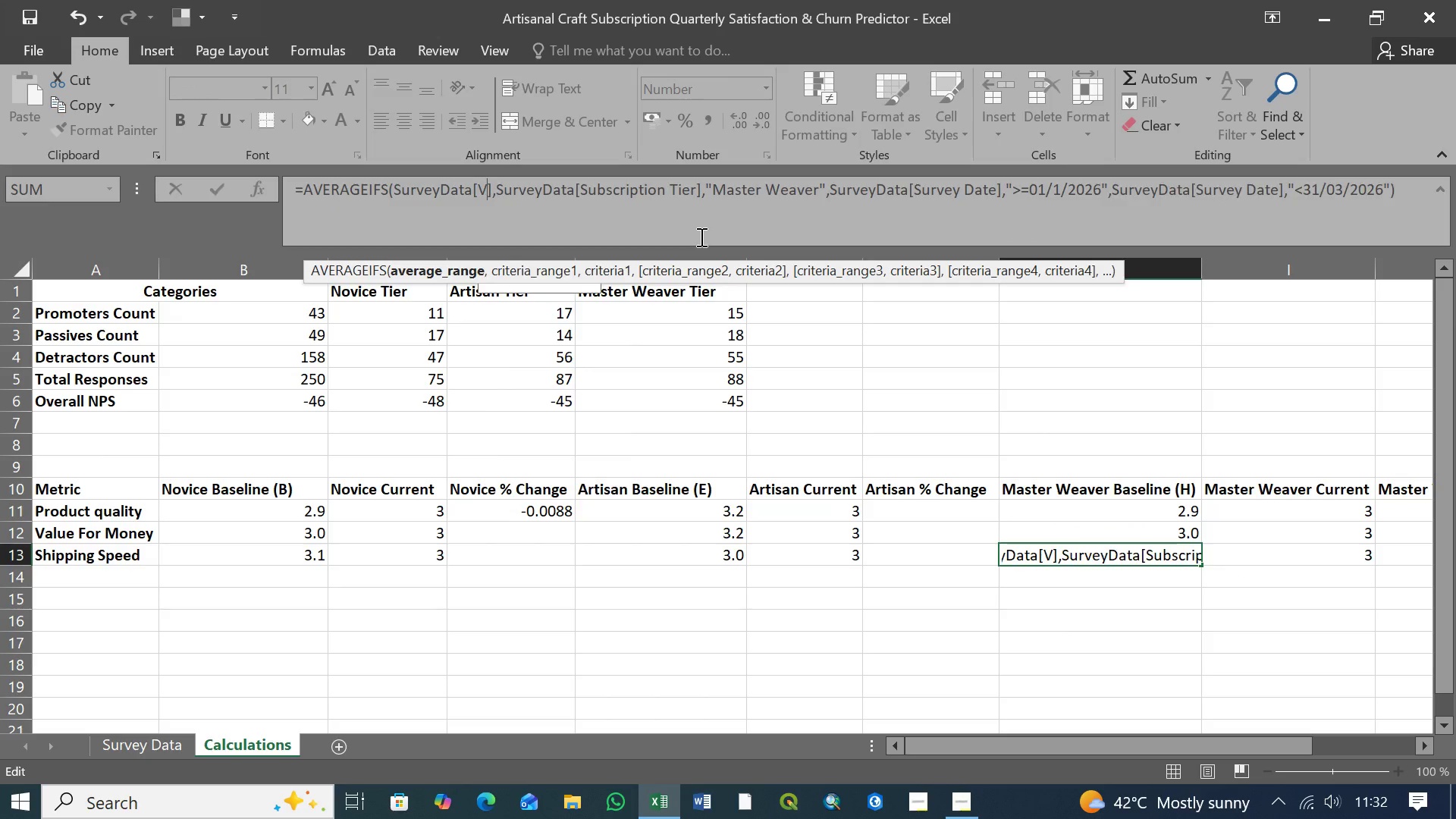 
key(Backspace)
 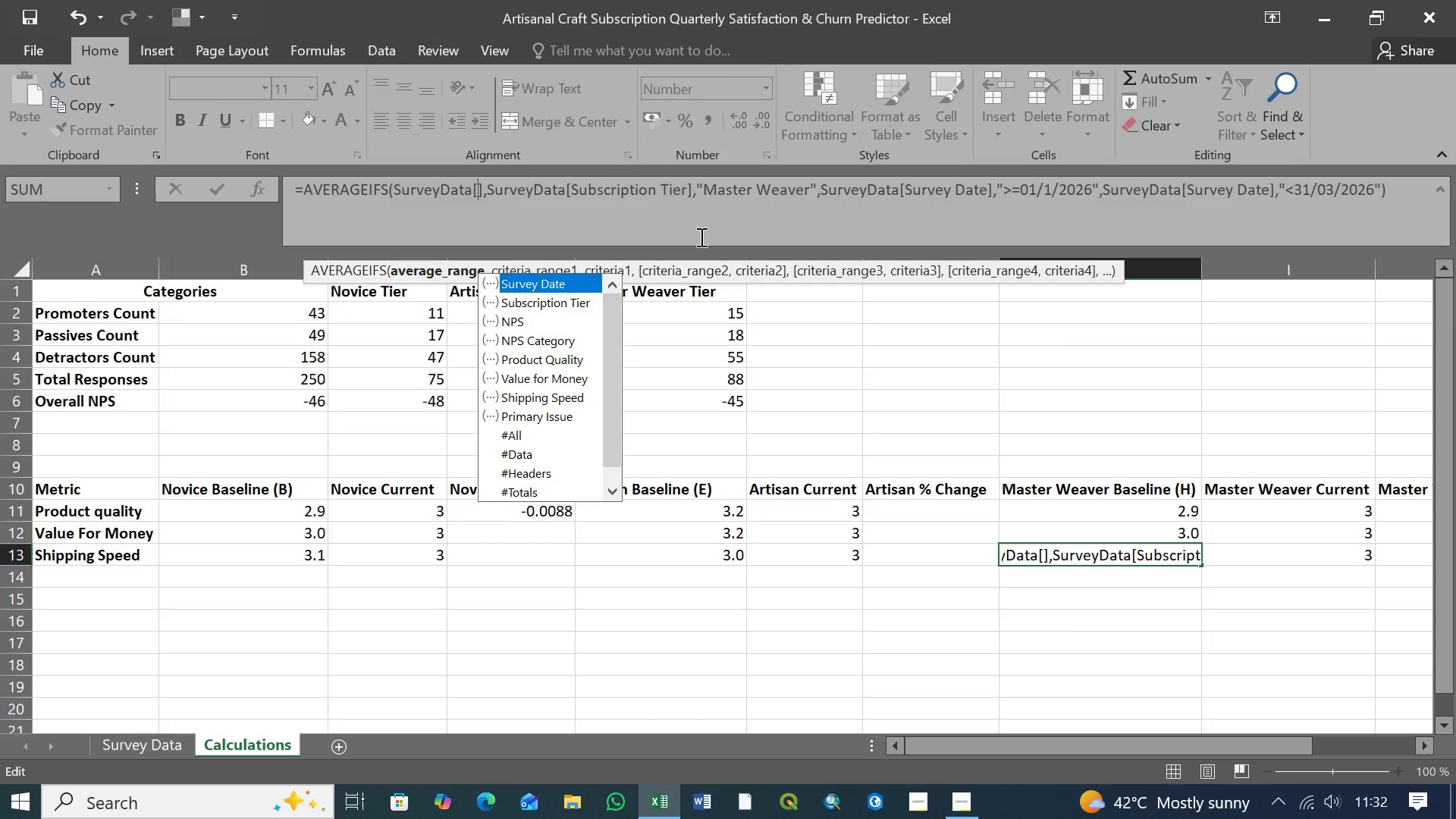 
key(ArrowDown)
 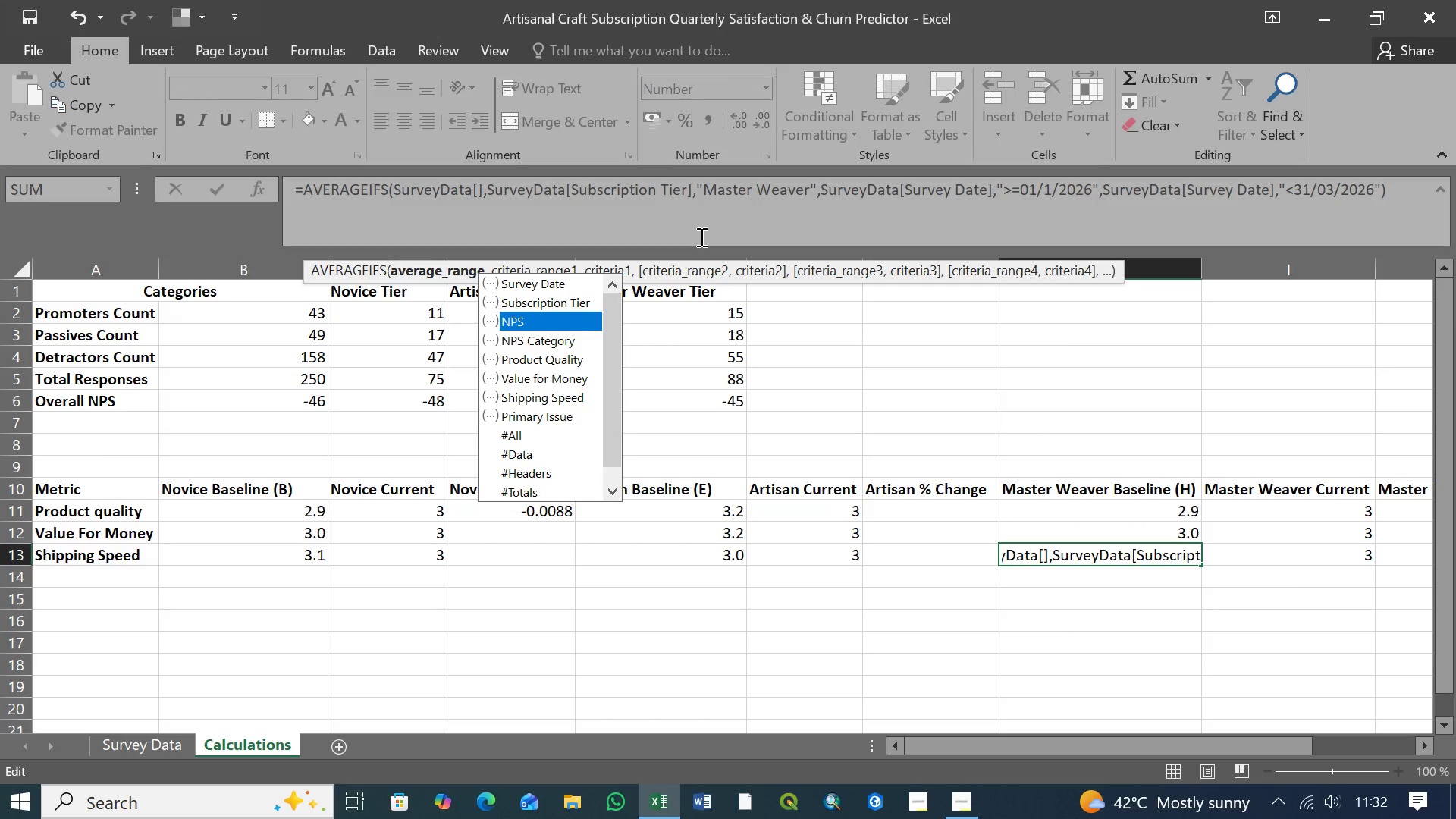 
key(ArrowDown)
 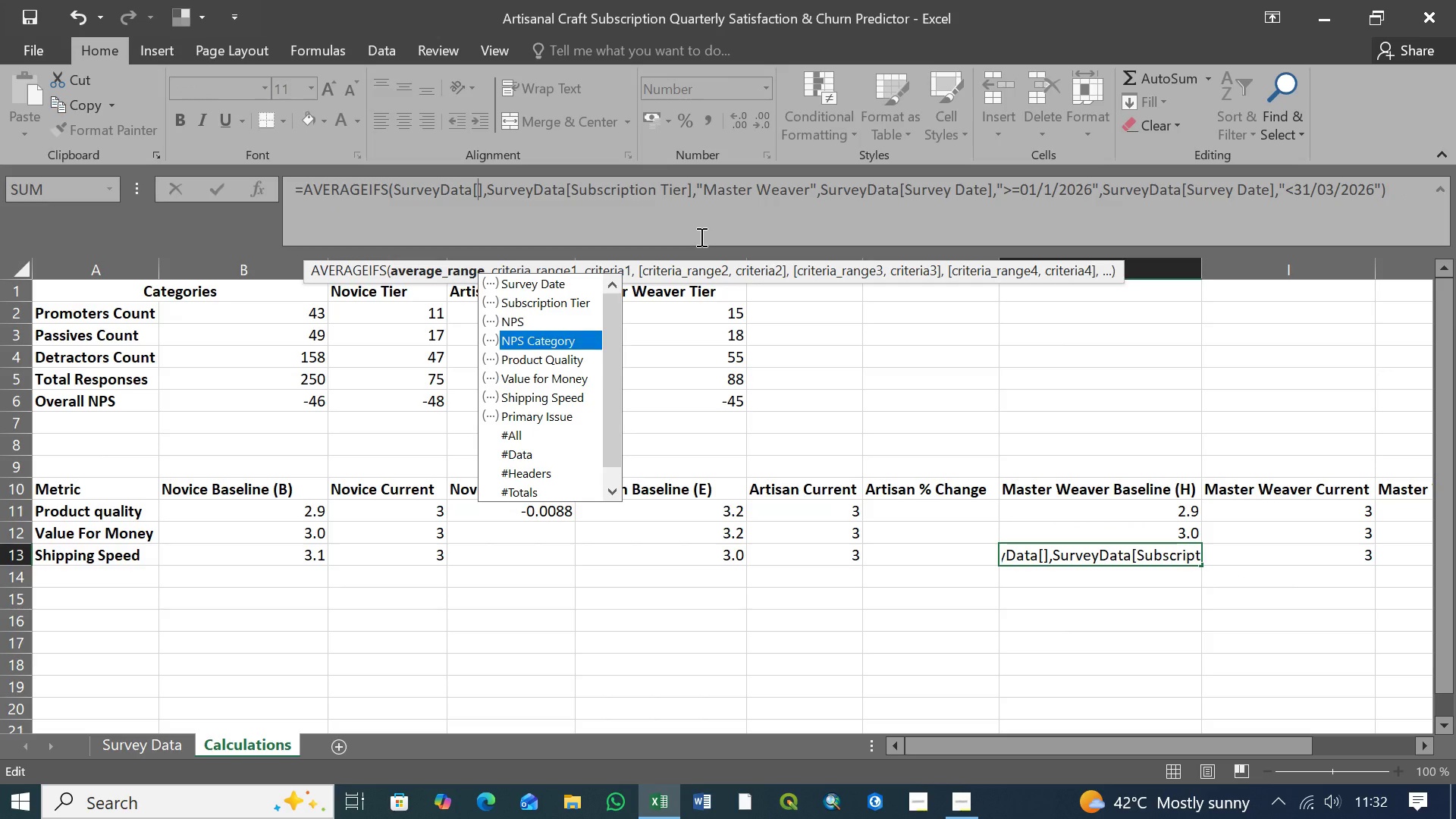 
key(ArrowDown)
 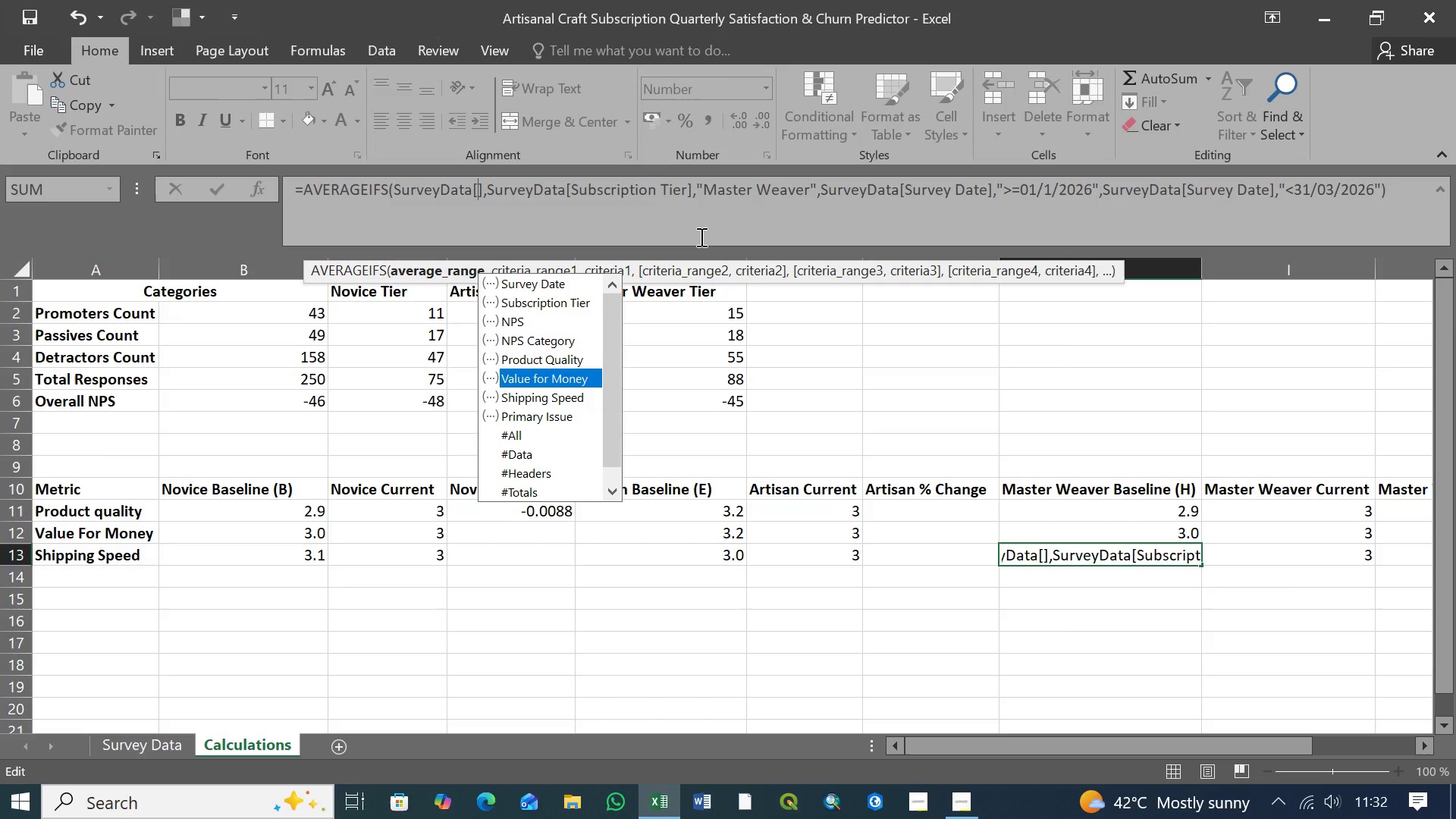 
key(ArrowDown)
 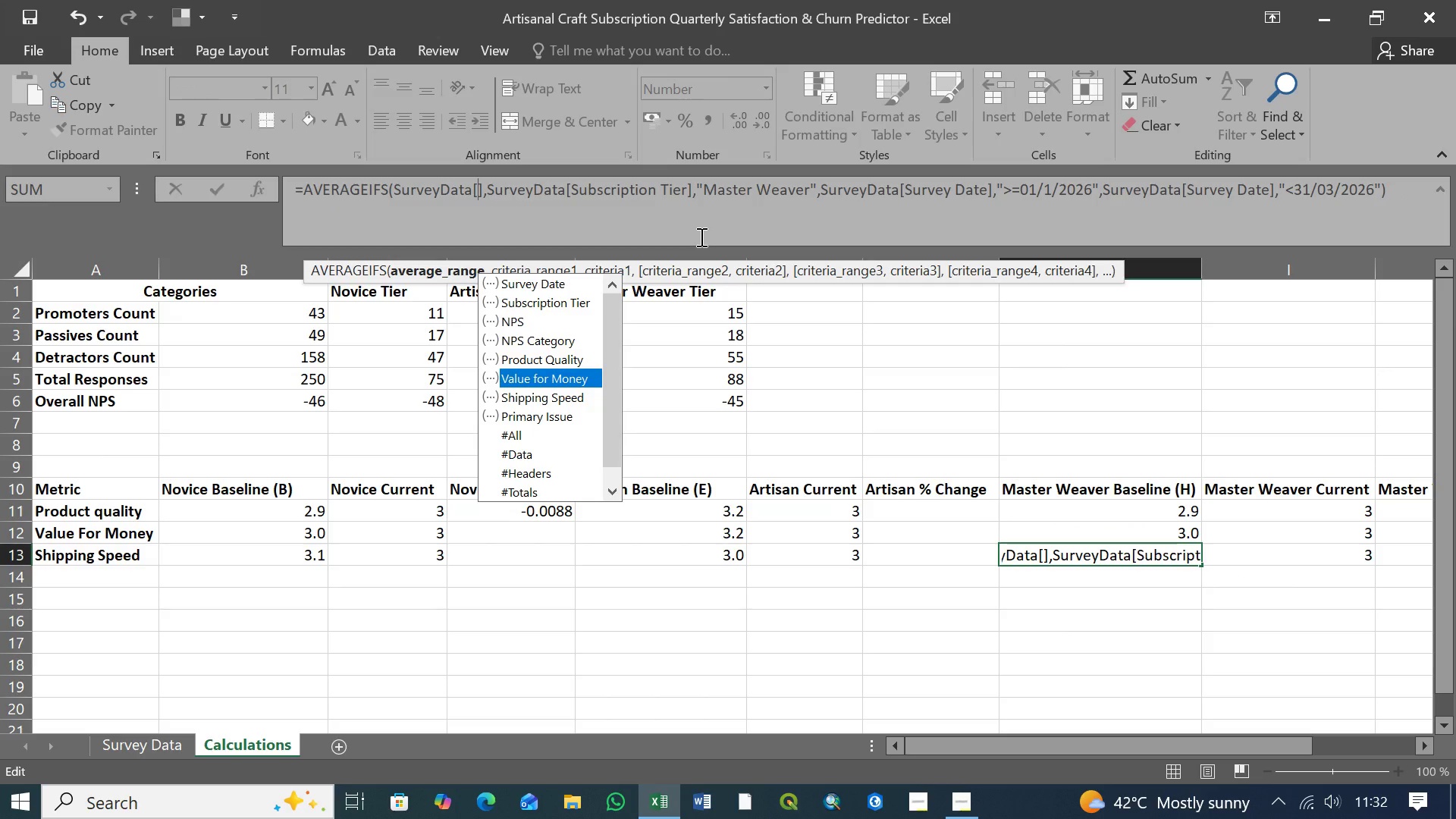 
key(ArrowDown)
 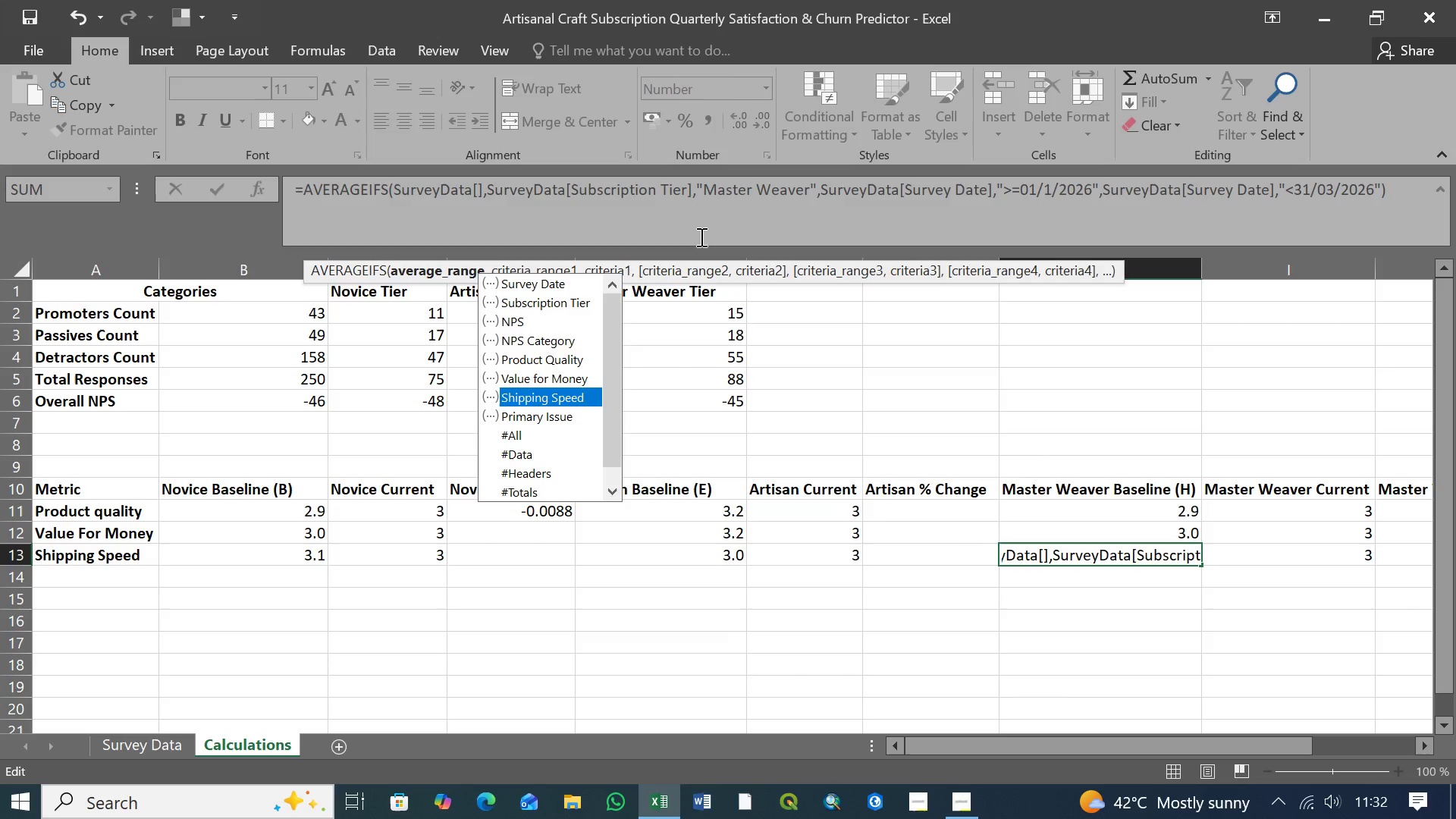 
key(ArrowDown)
 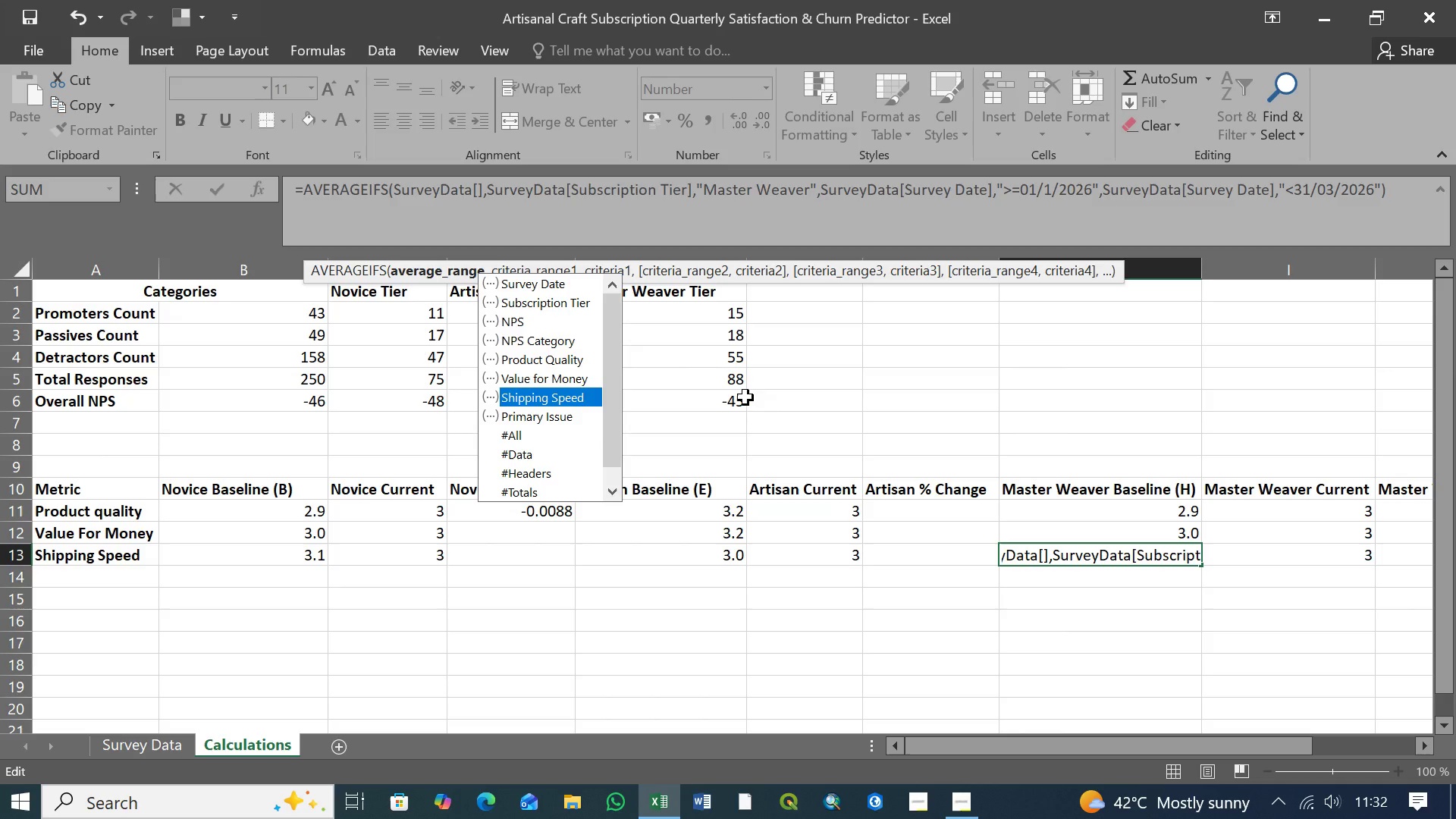 
wait(5.52)
 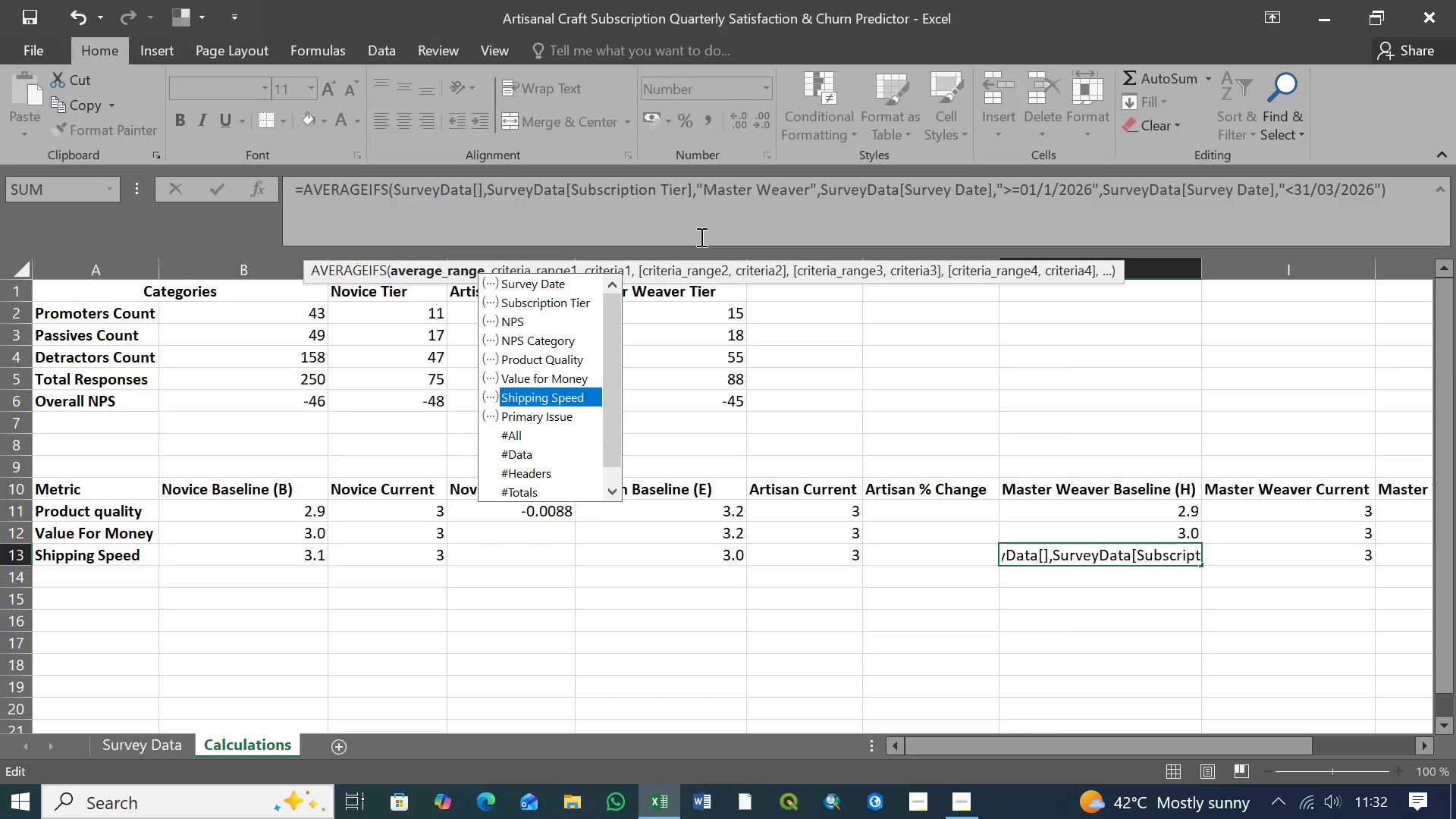 
key(Tab)
 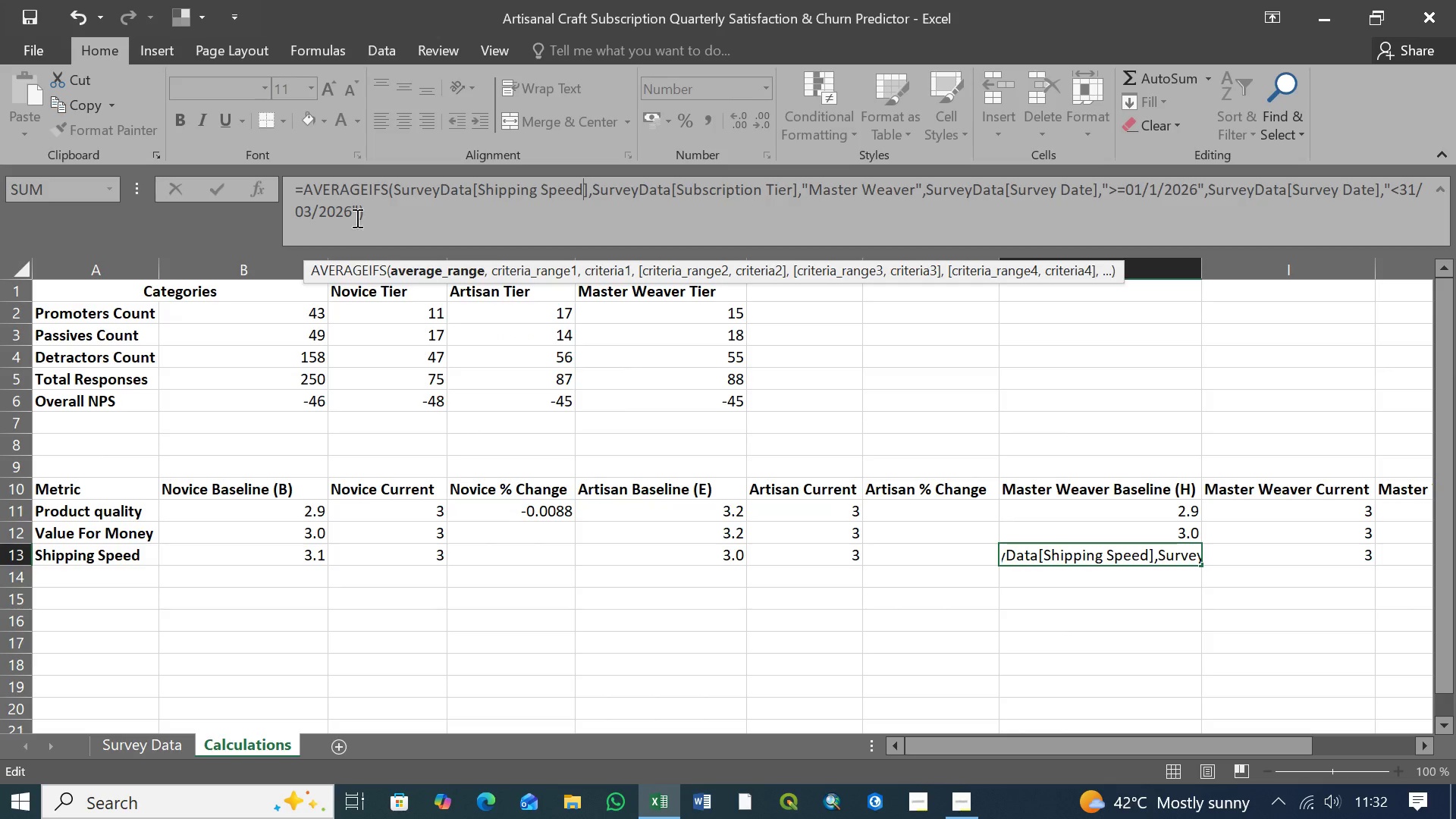 
left_click([375, 210])
 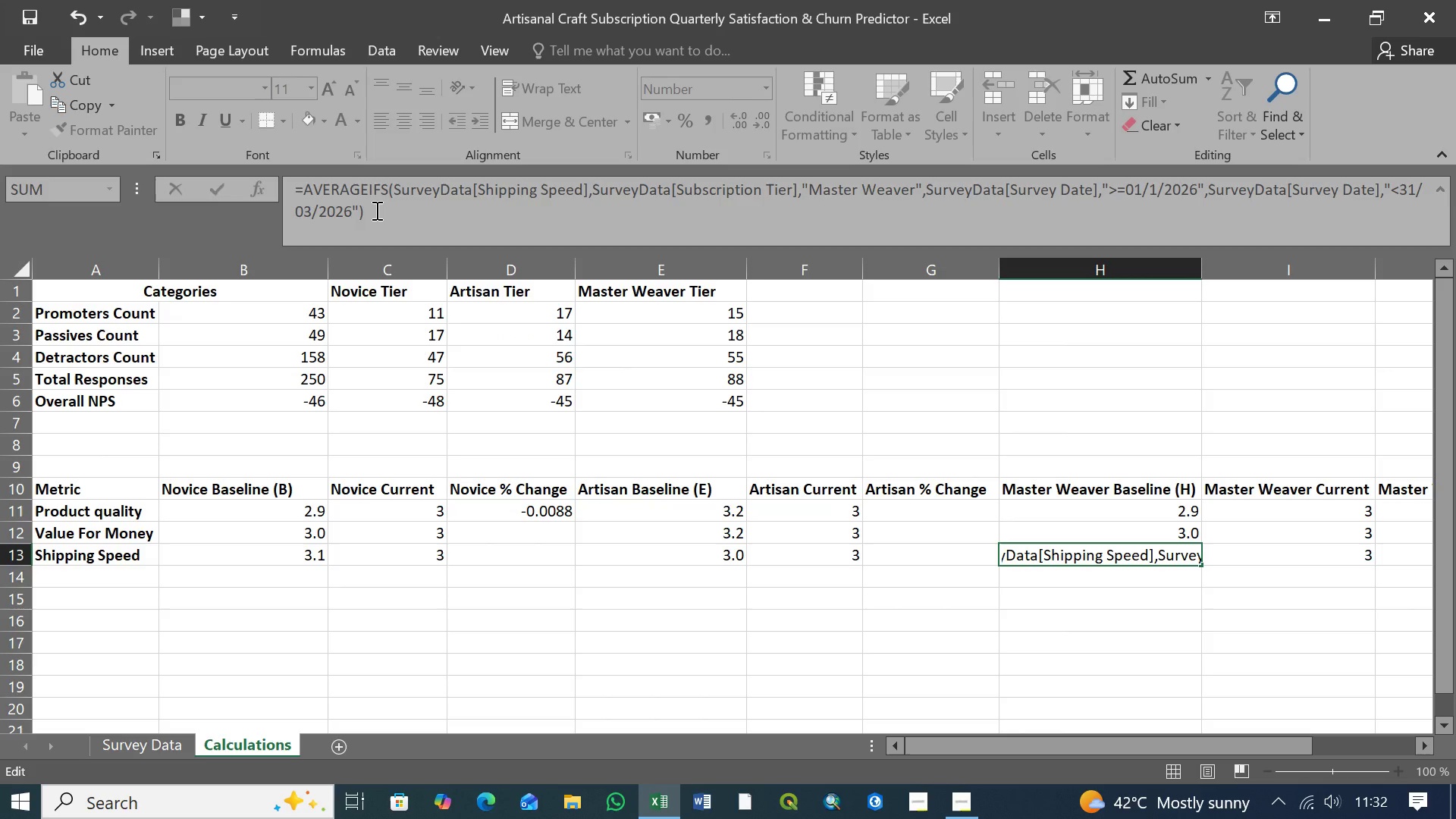 
key(Enter)
 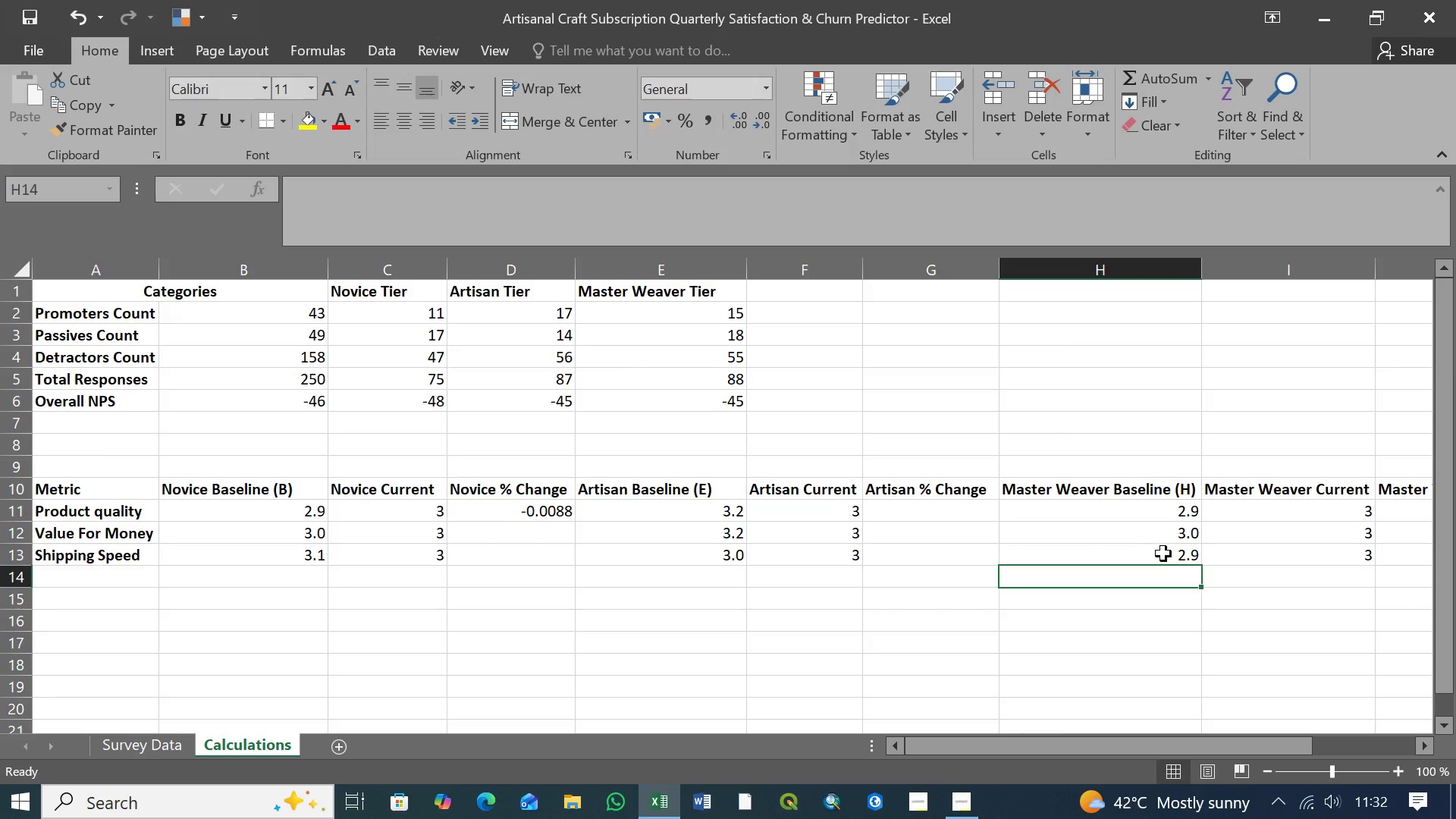 
left_click([1164, 558])
 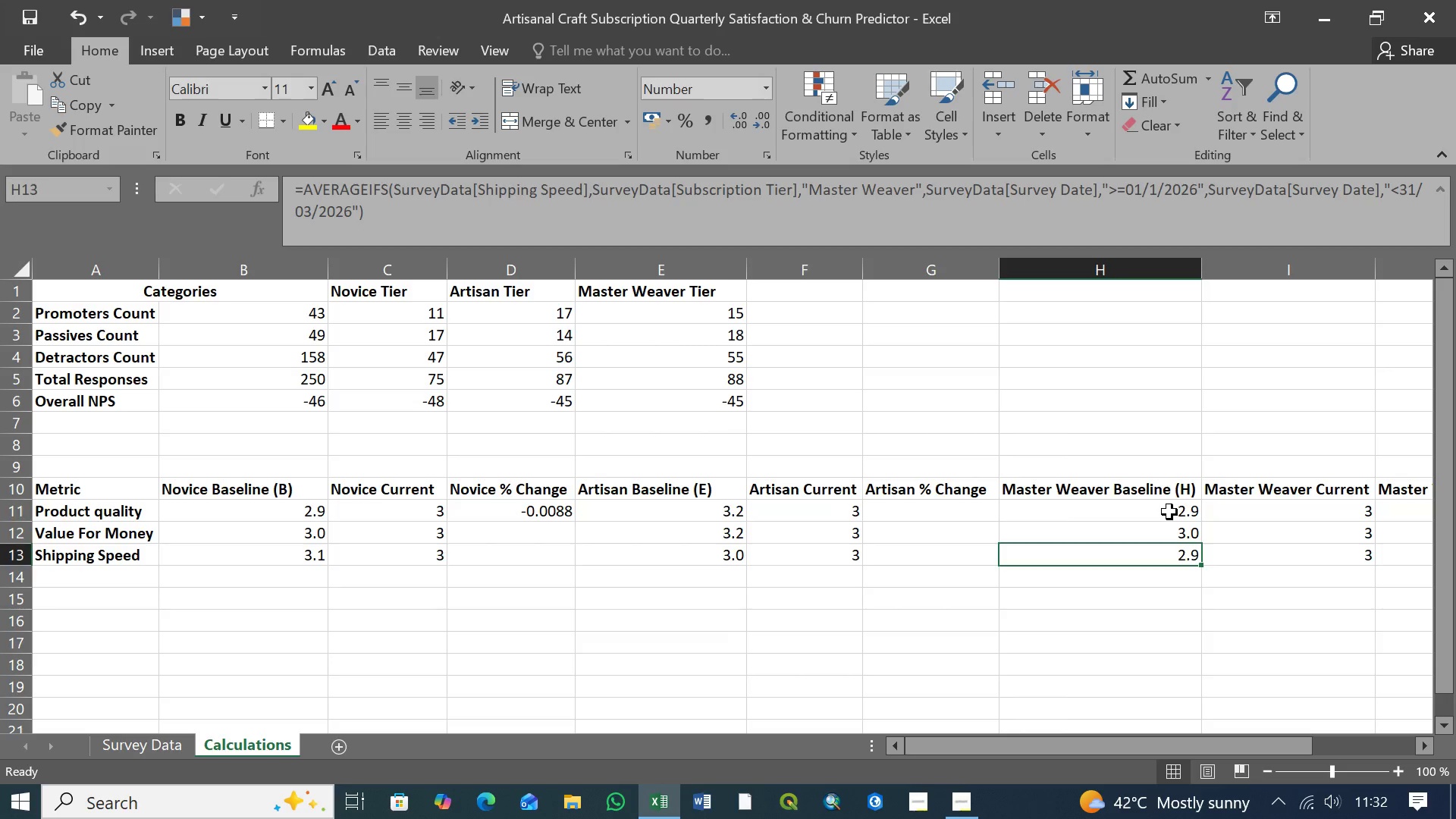 
left_click([1169, 512])
 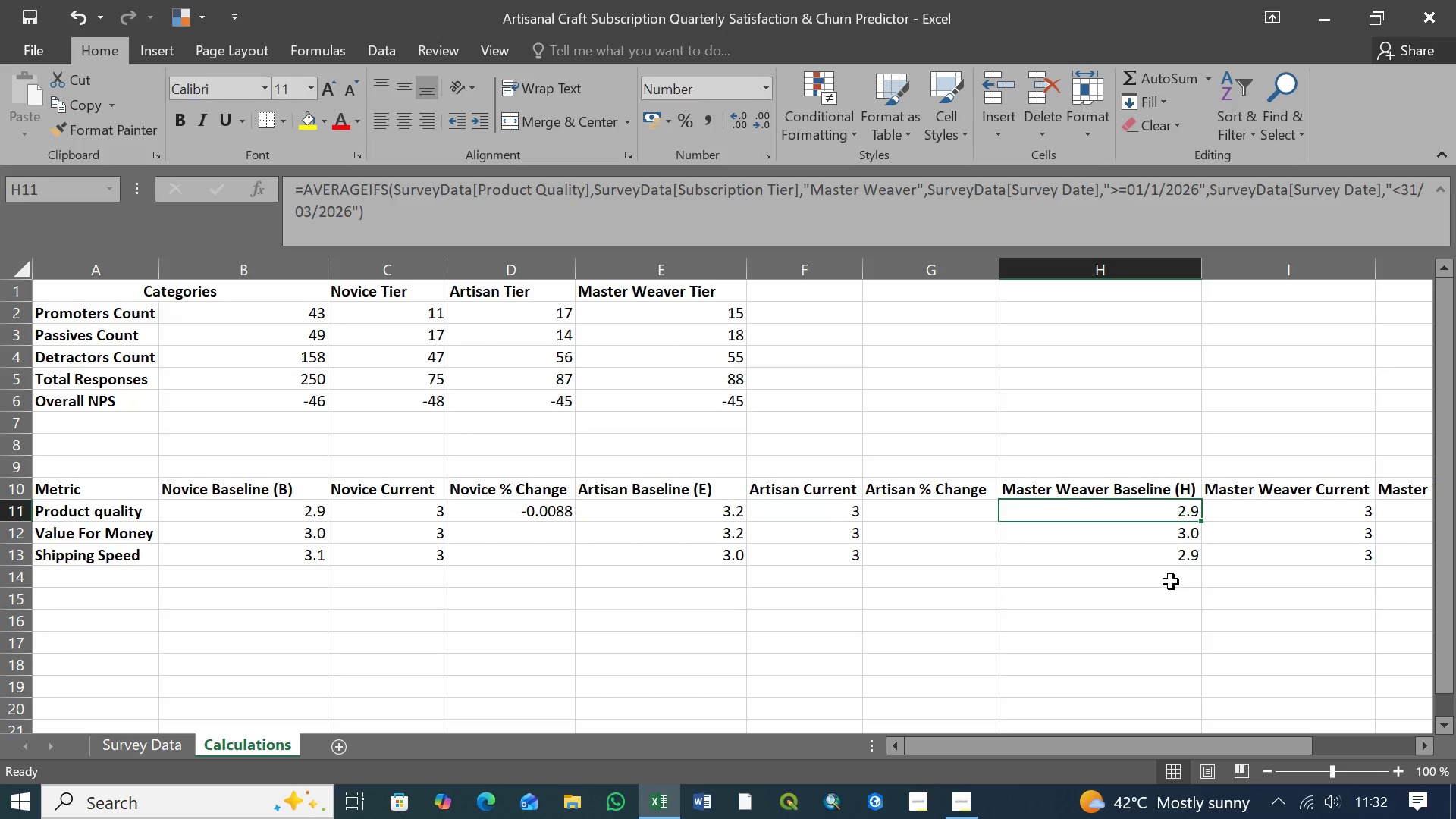 
key(Control+S)
 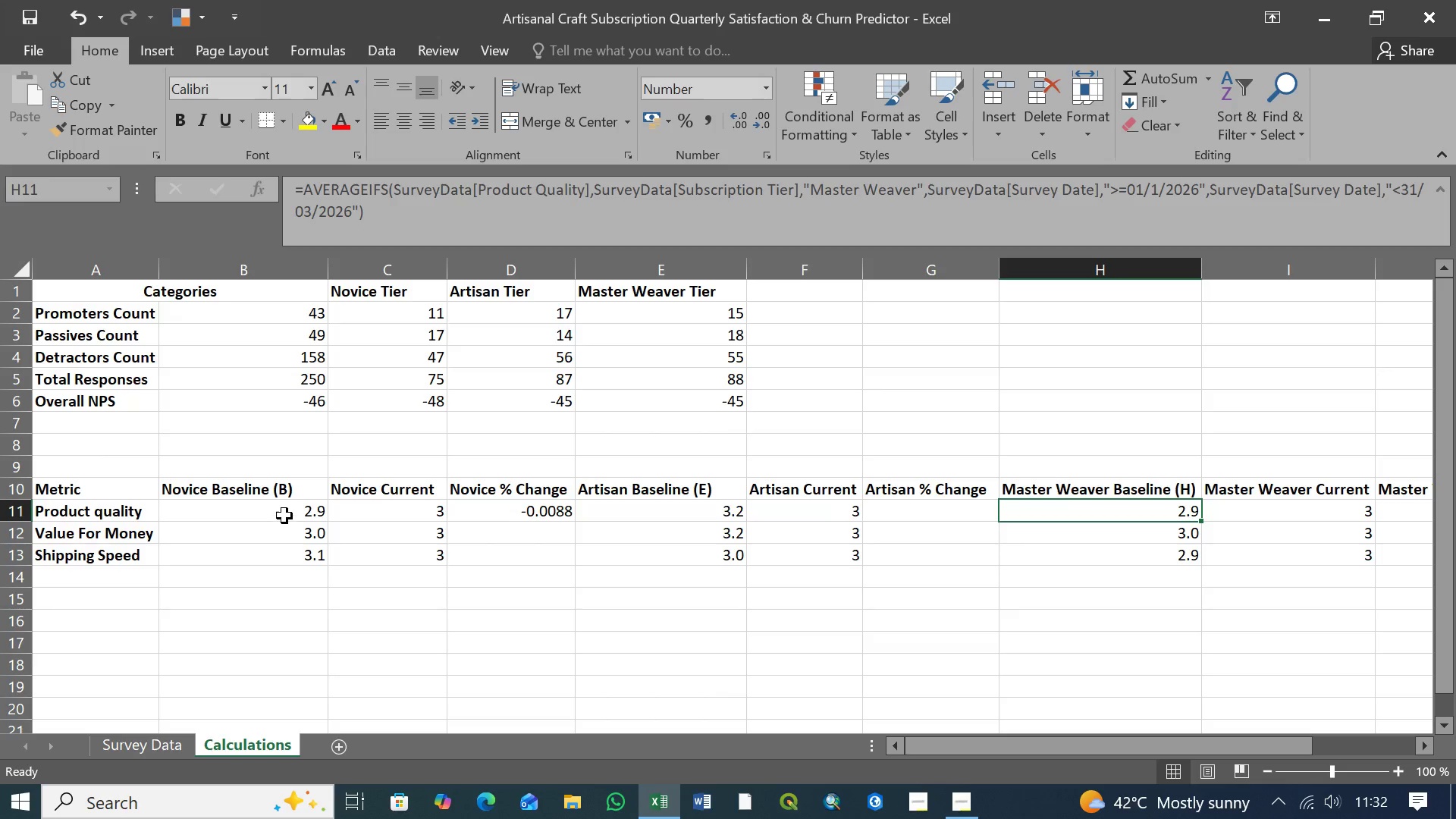 
left_click([289, 511])
 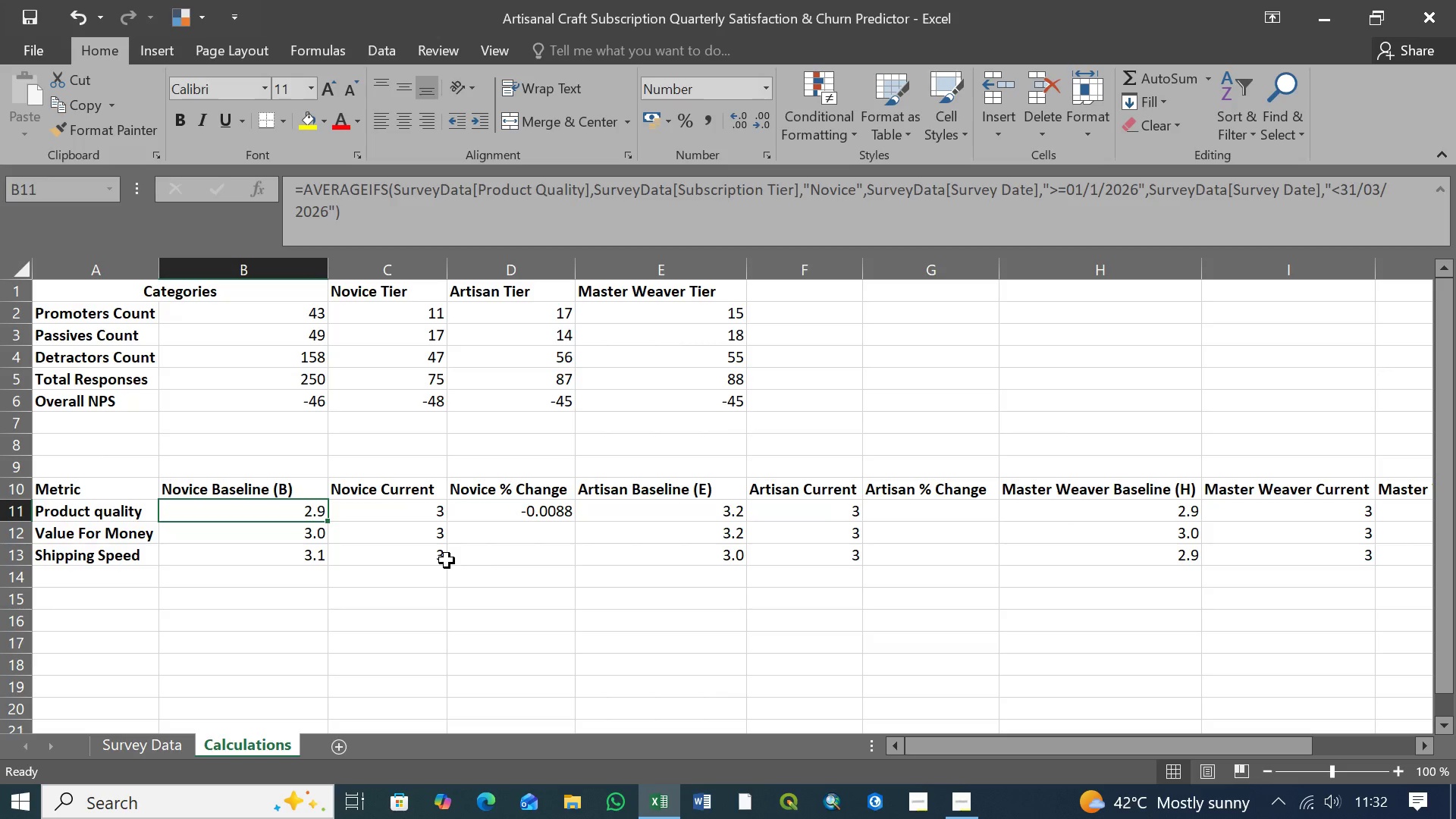 
left_click([433, 559])
 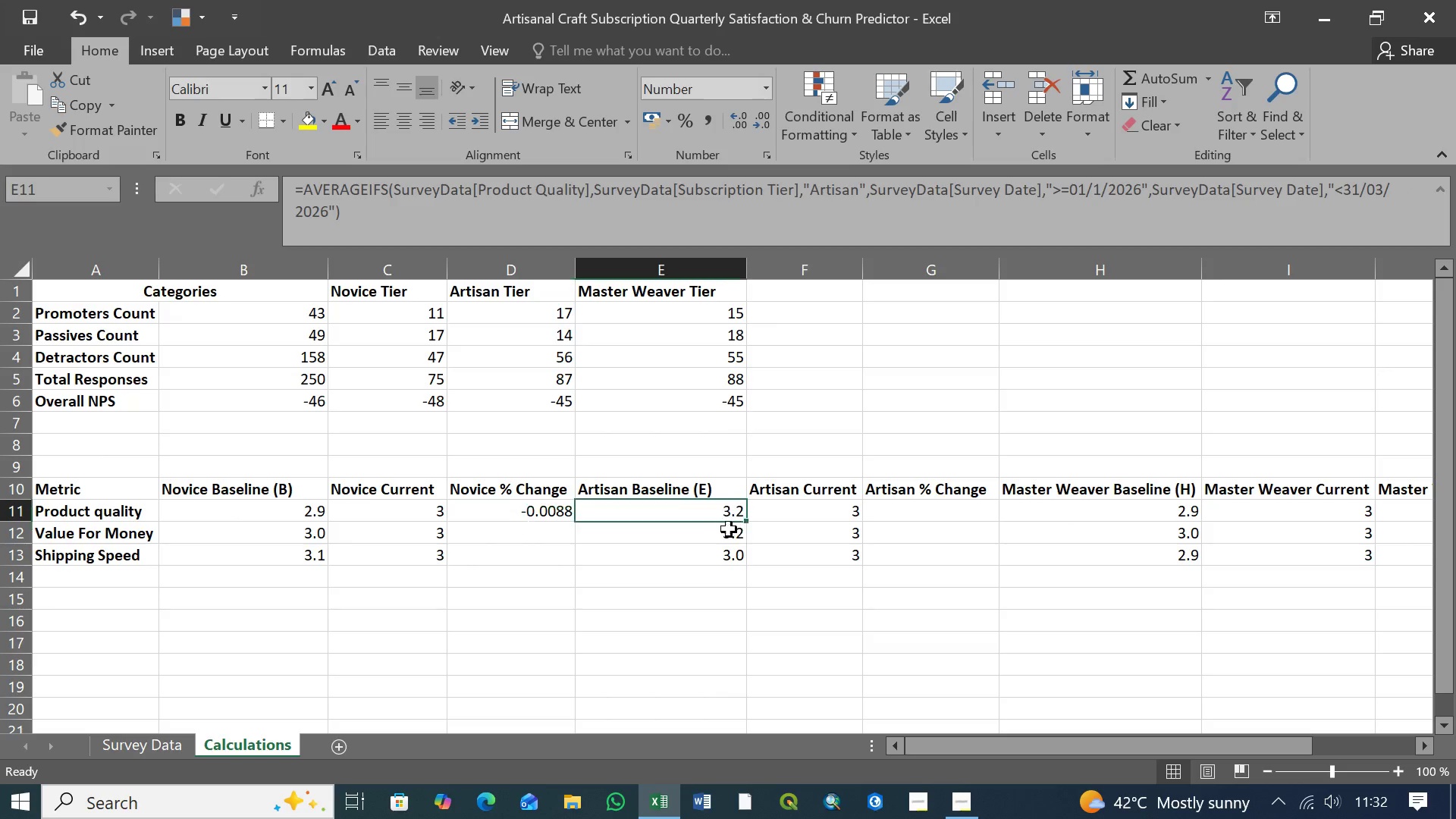 
double_click([729, 529])
 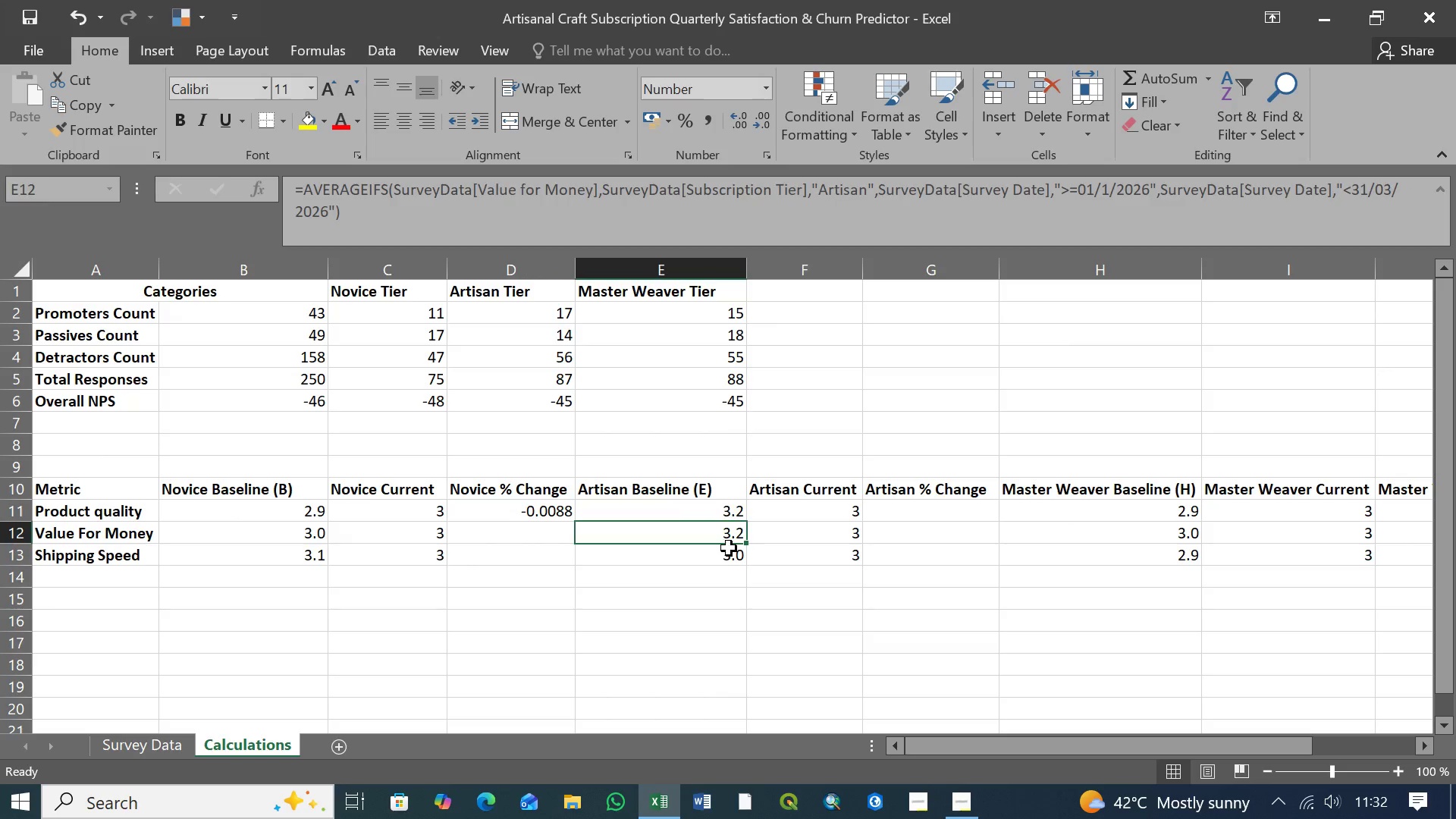 
triple_click([729, 548])
 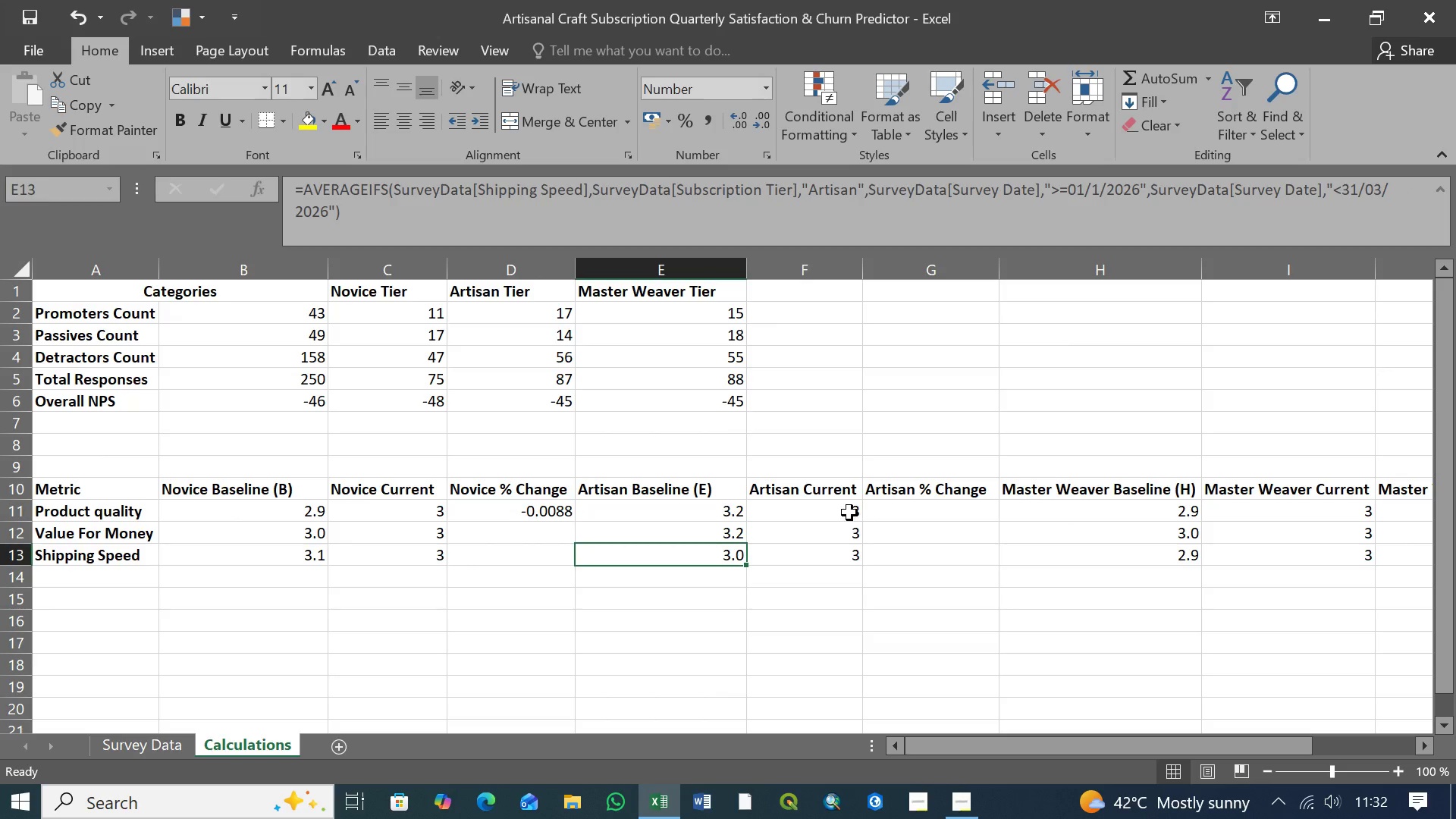 
left_click([844, 509])
 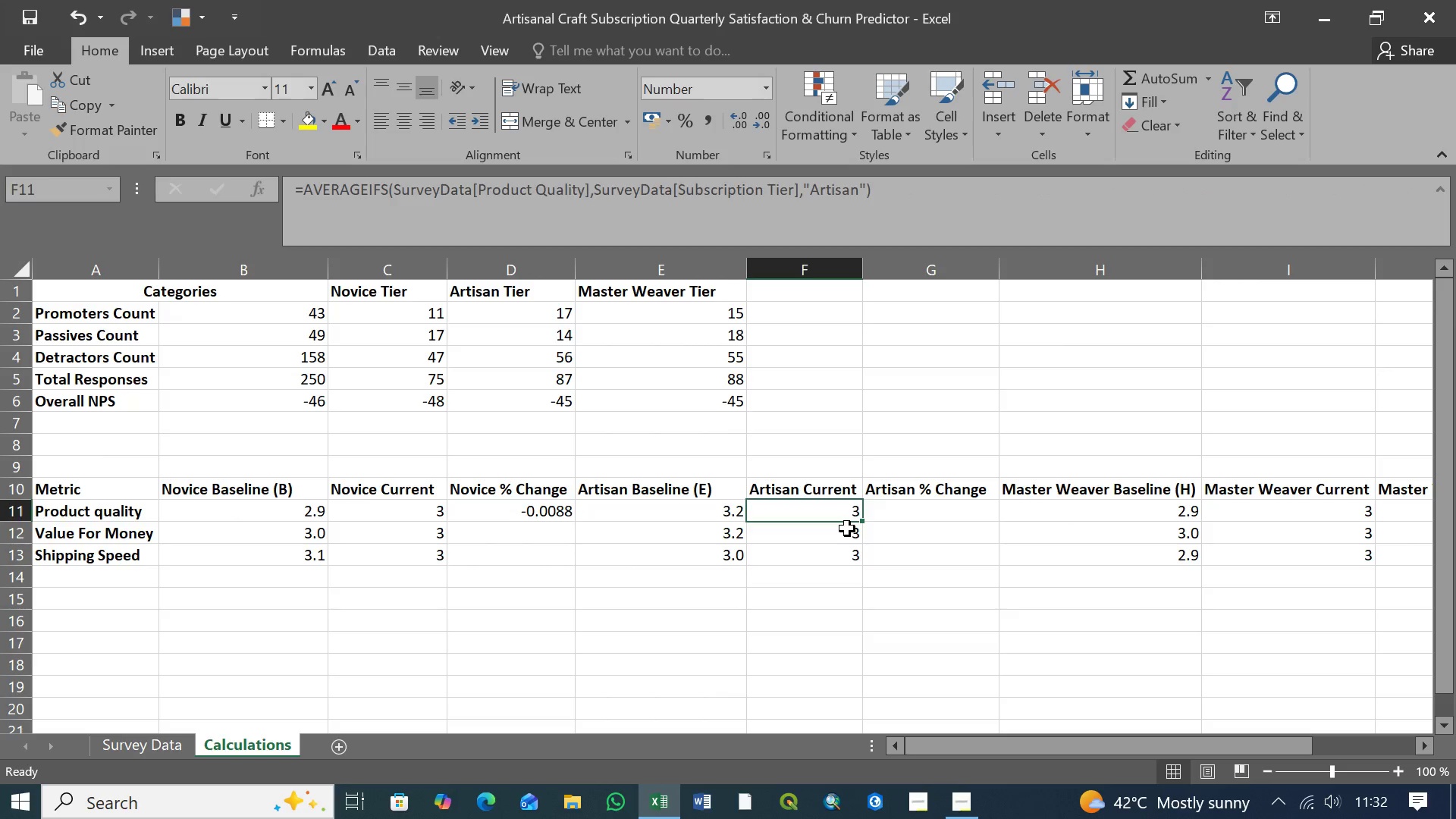 
left_click([847, 529])
 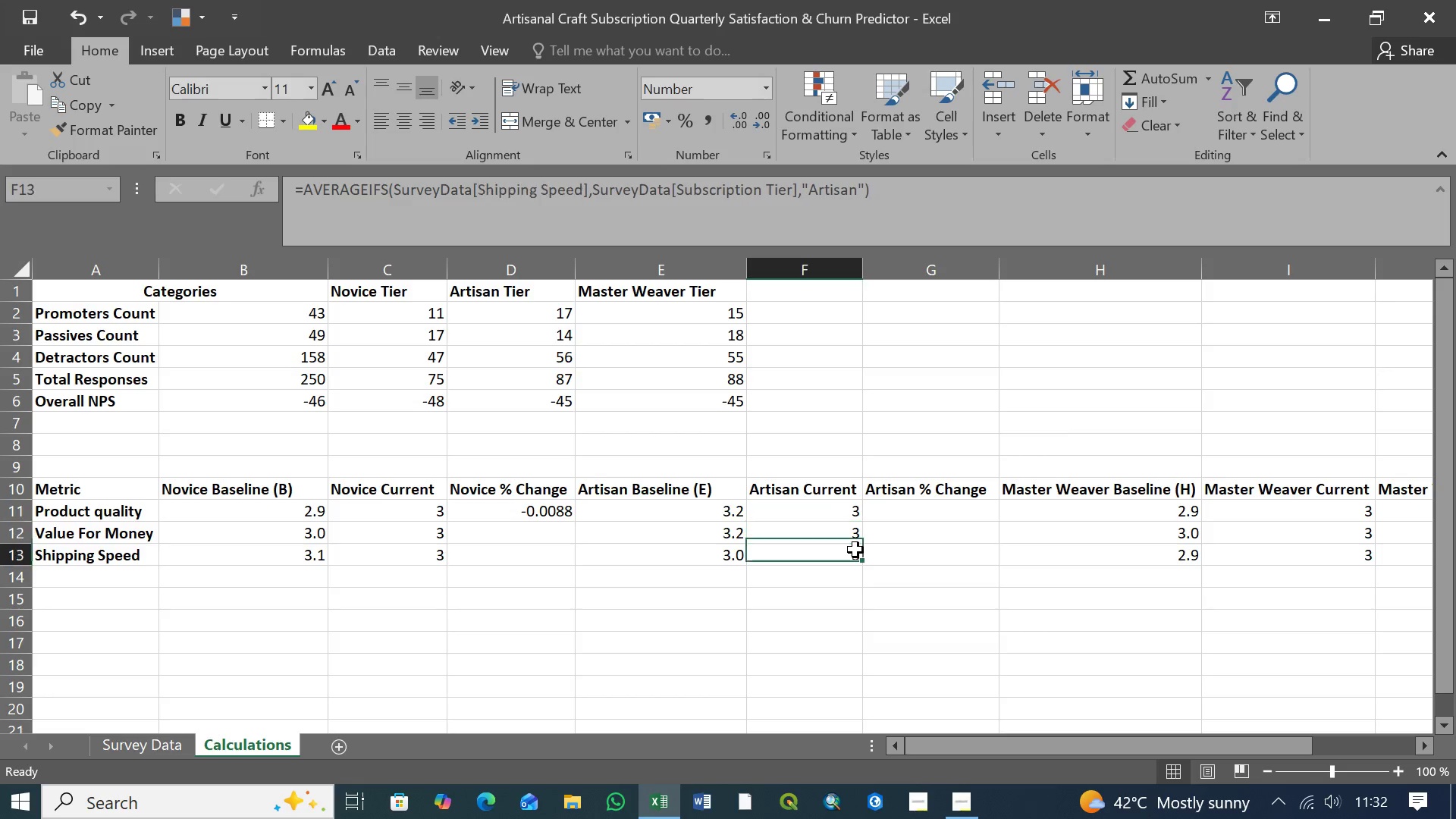 
double_click([855, 550])
 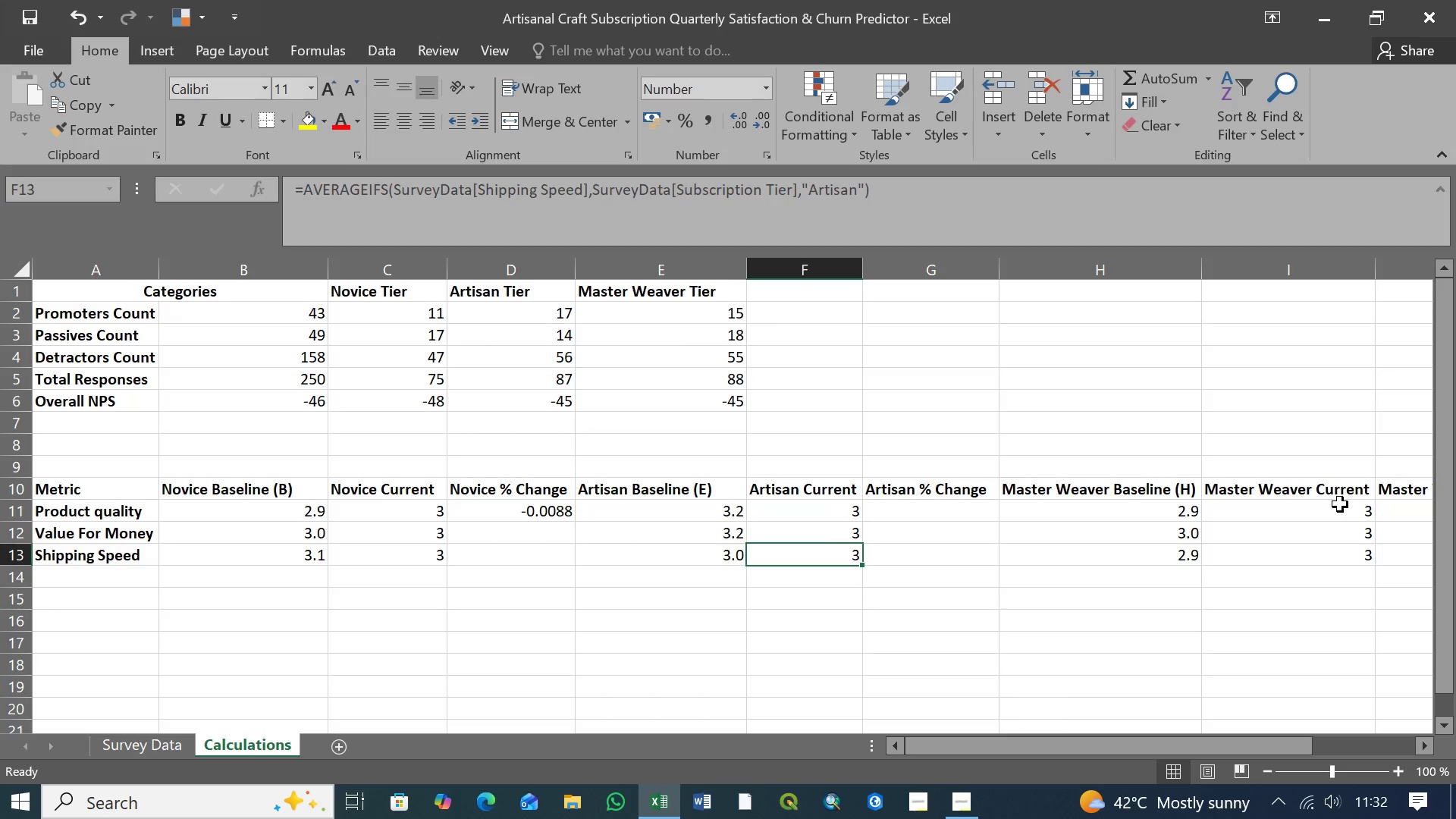 
left_click([1340, 504])
 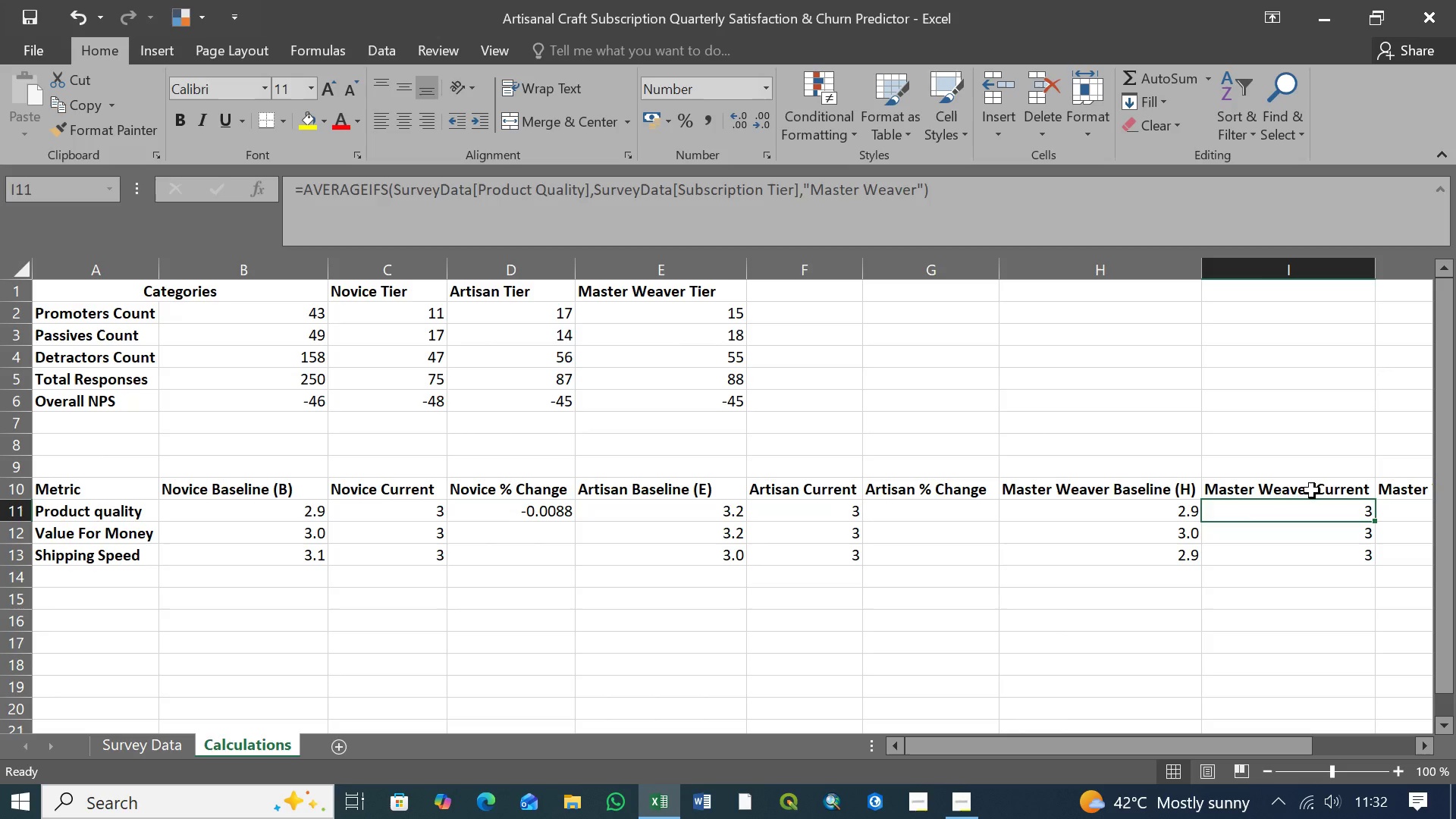 
left_click([1312, 491])
 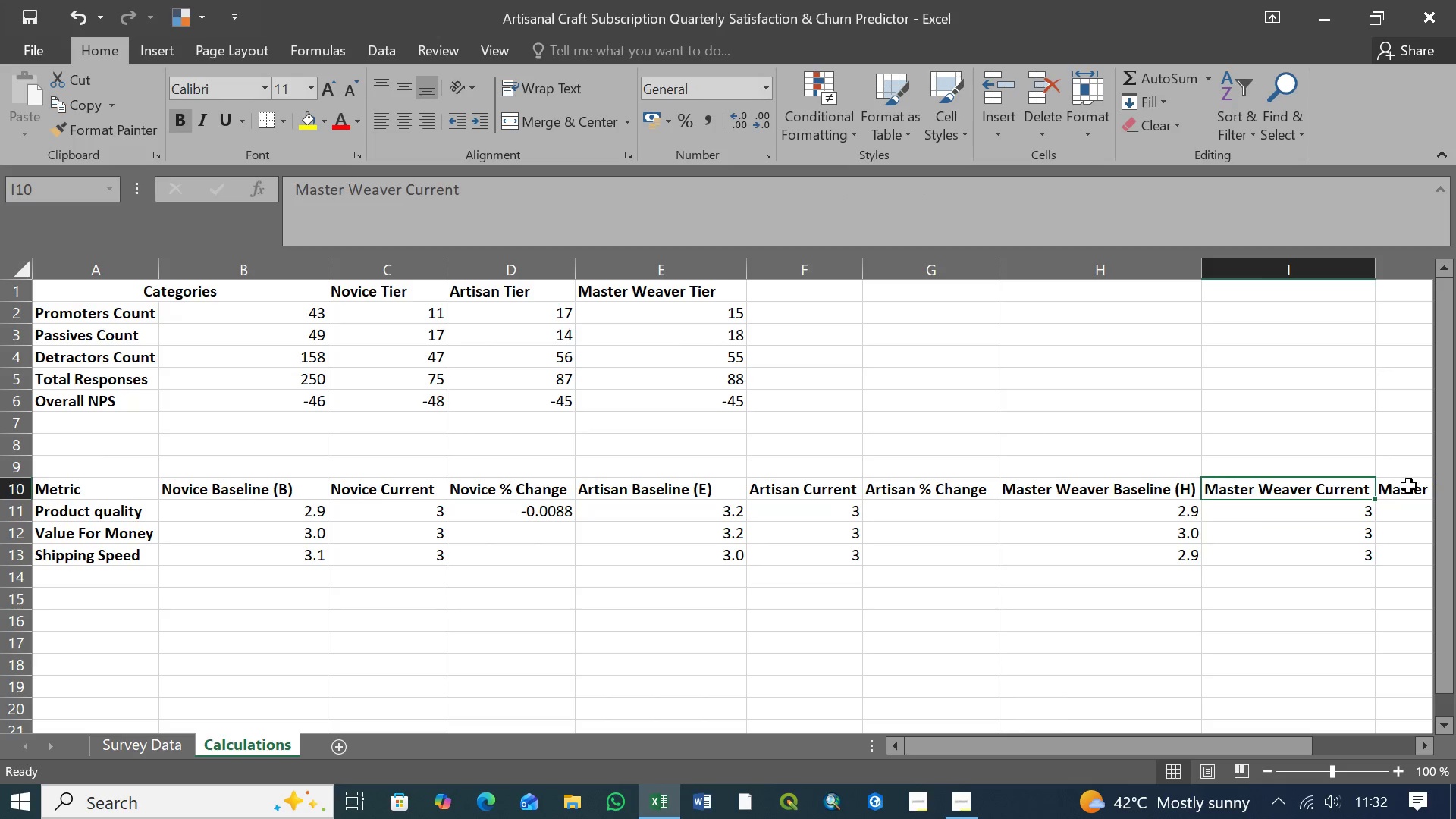 
left_click([1407, 491])
 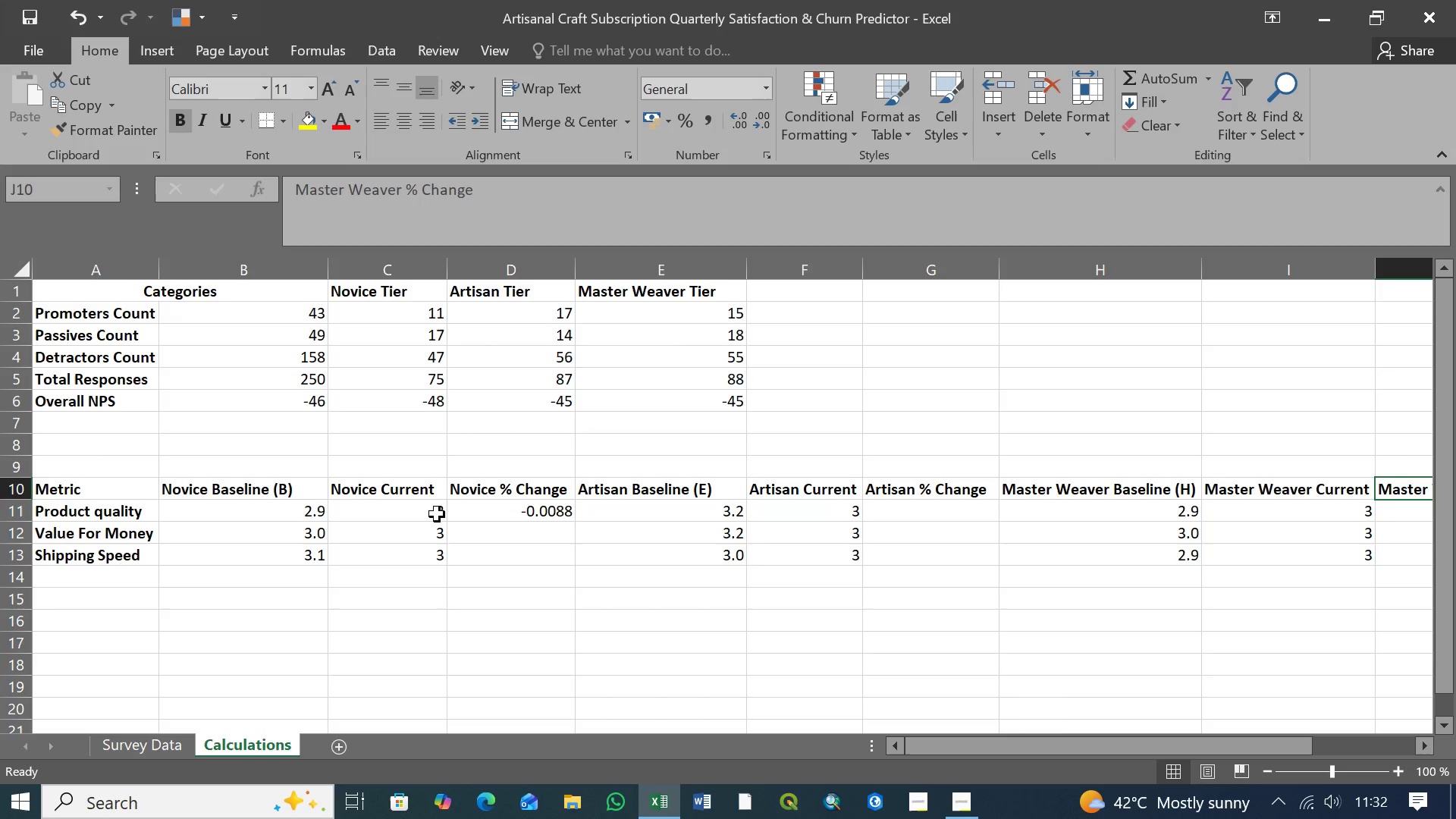 
left_click([374, 489])
 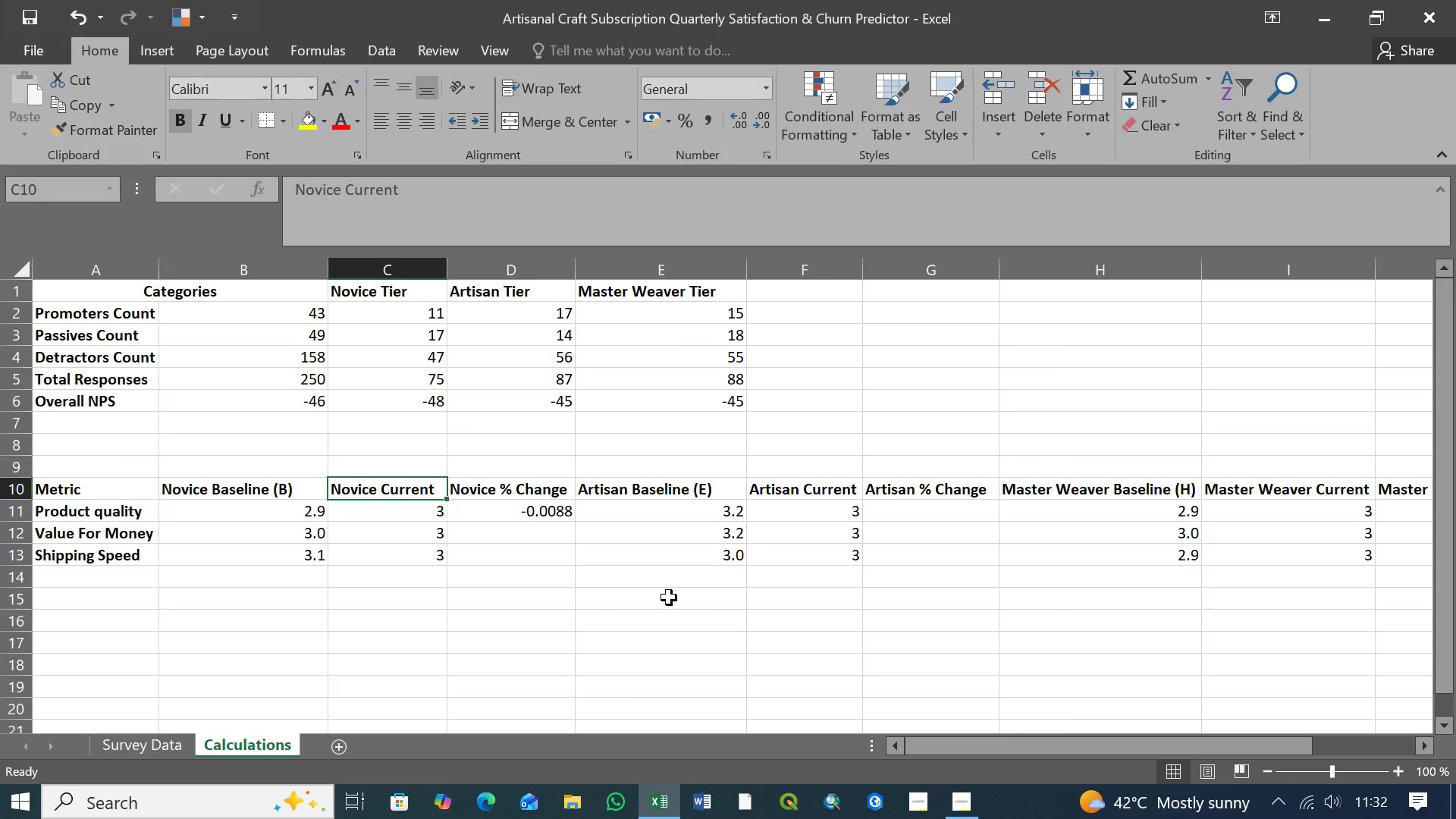 
scroll: coordinate [669, 598], scroll_direction: down, amount: 2.0
 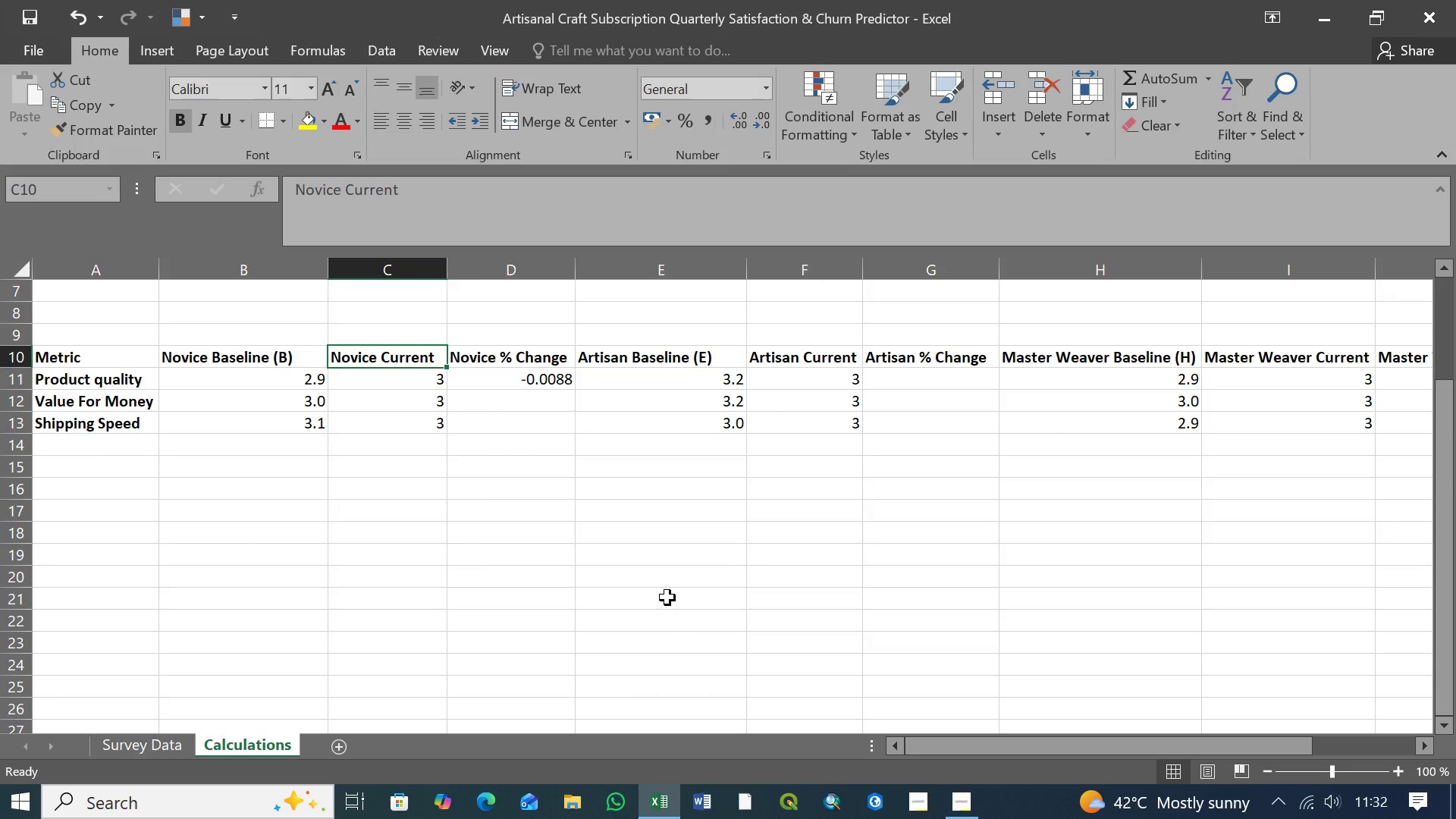 
scroll: coordinate [666, 598], scroll_direction: up, amount: 2.0
 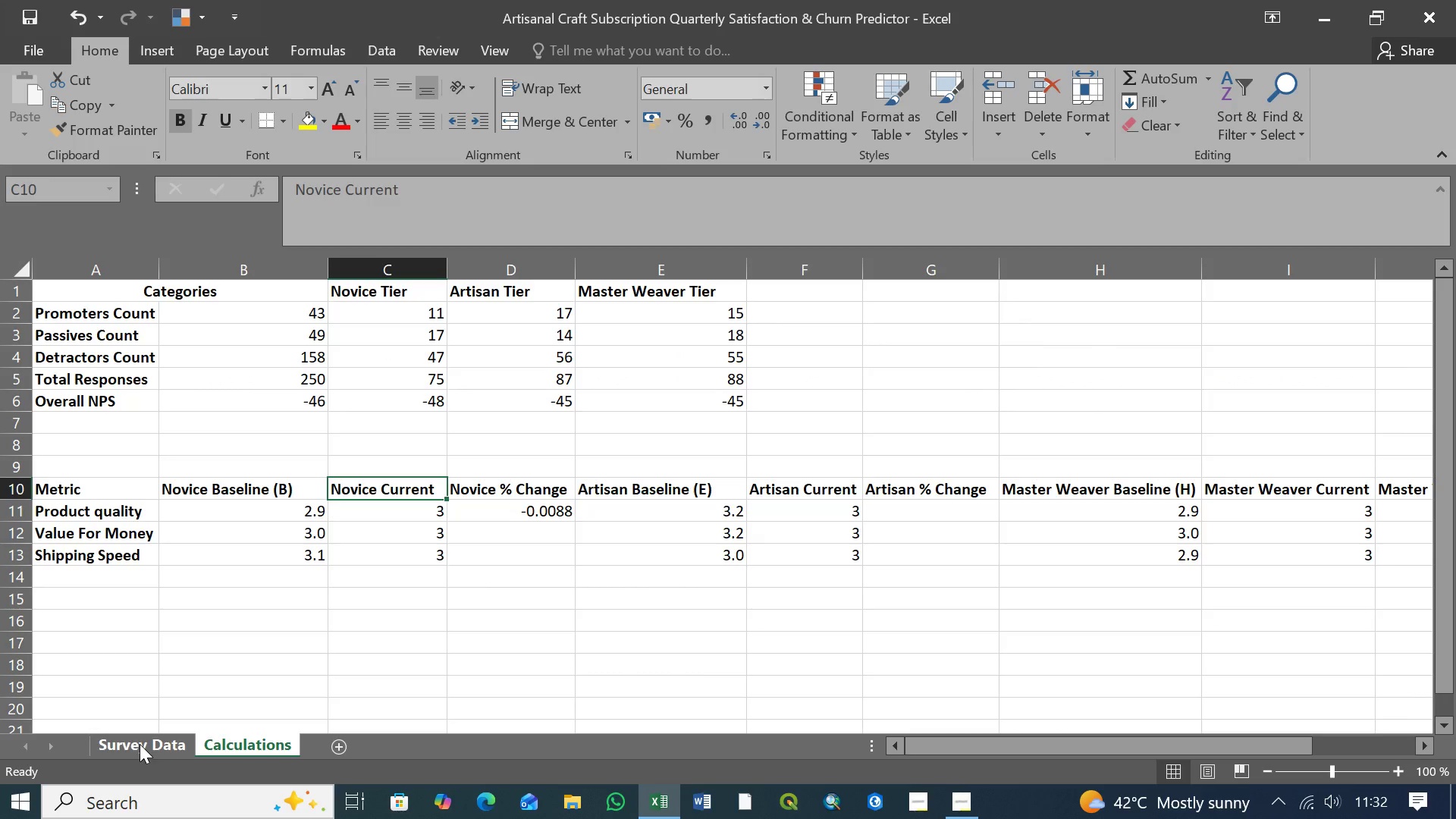 
left_click([140, 743])
 